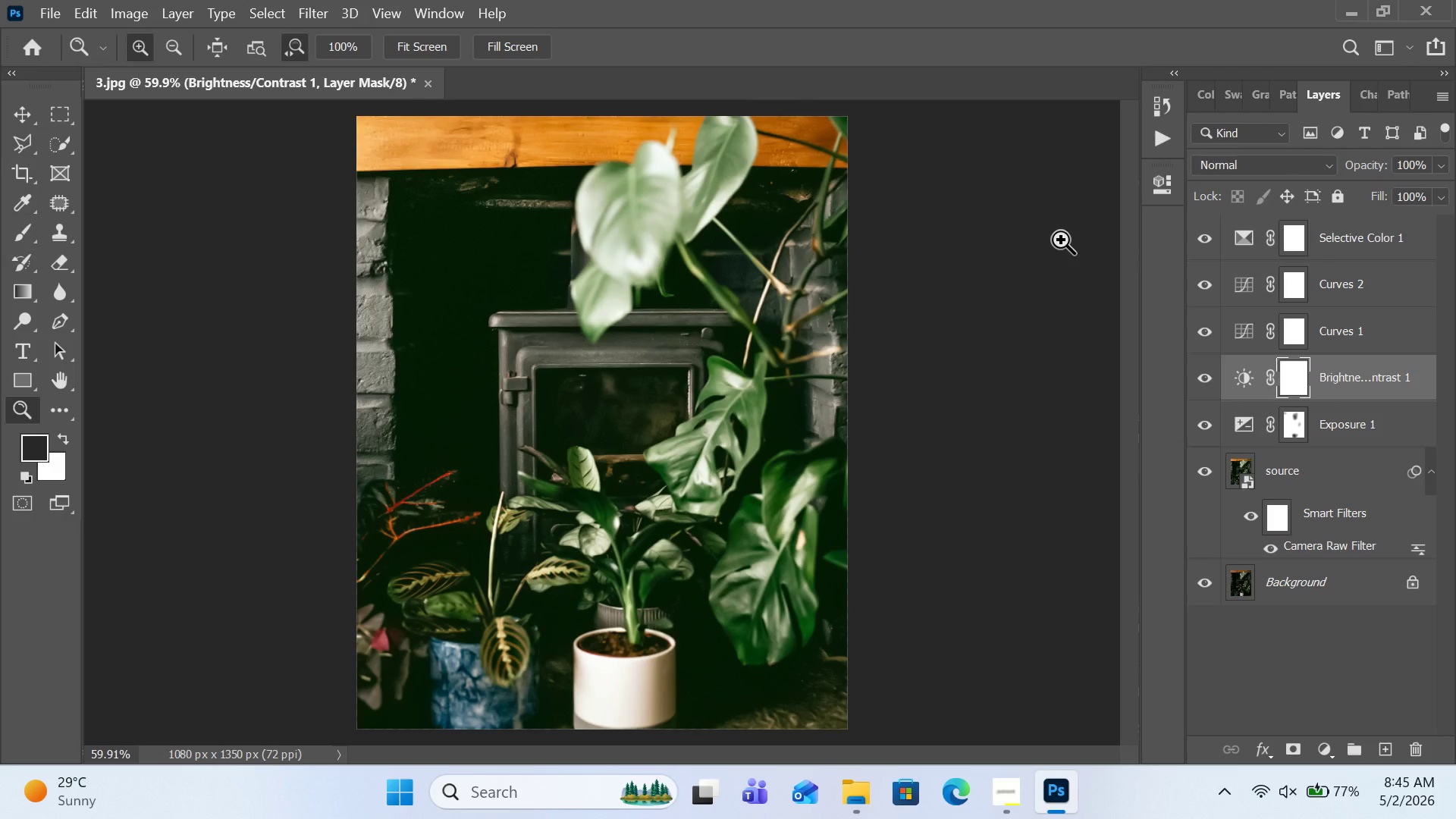 
wait(8.7)
 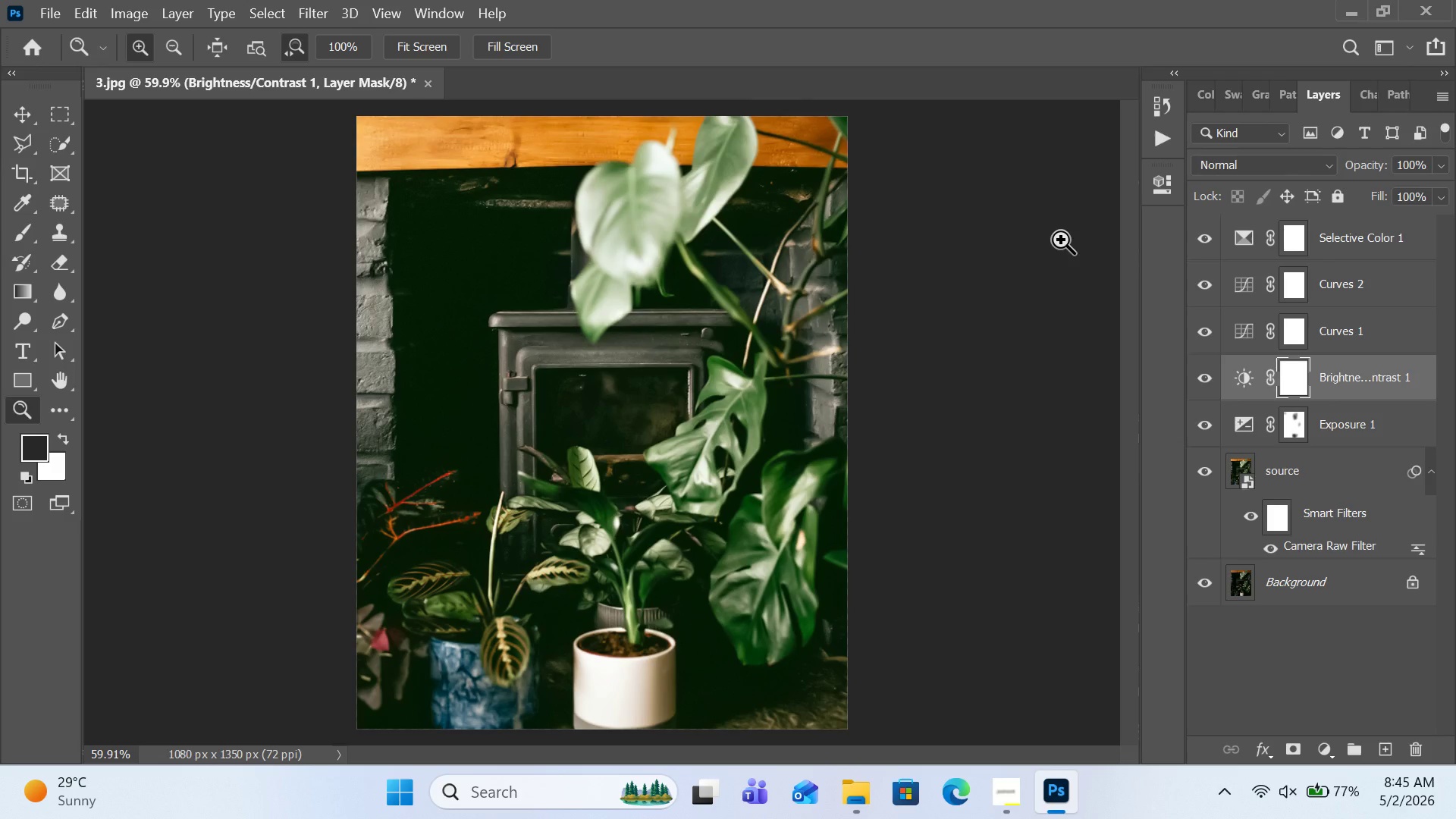 
key(PrintScreen)
 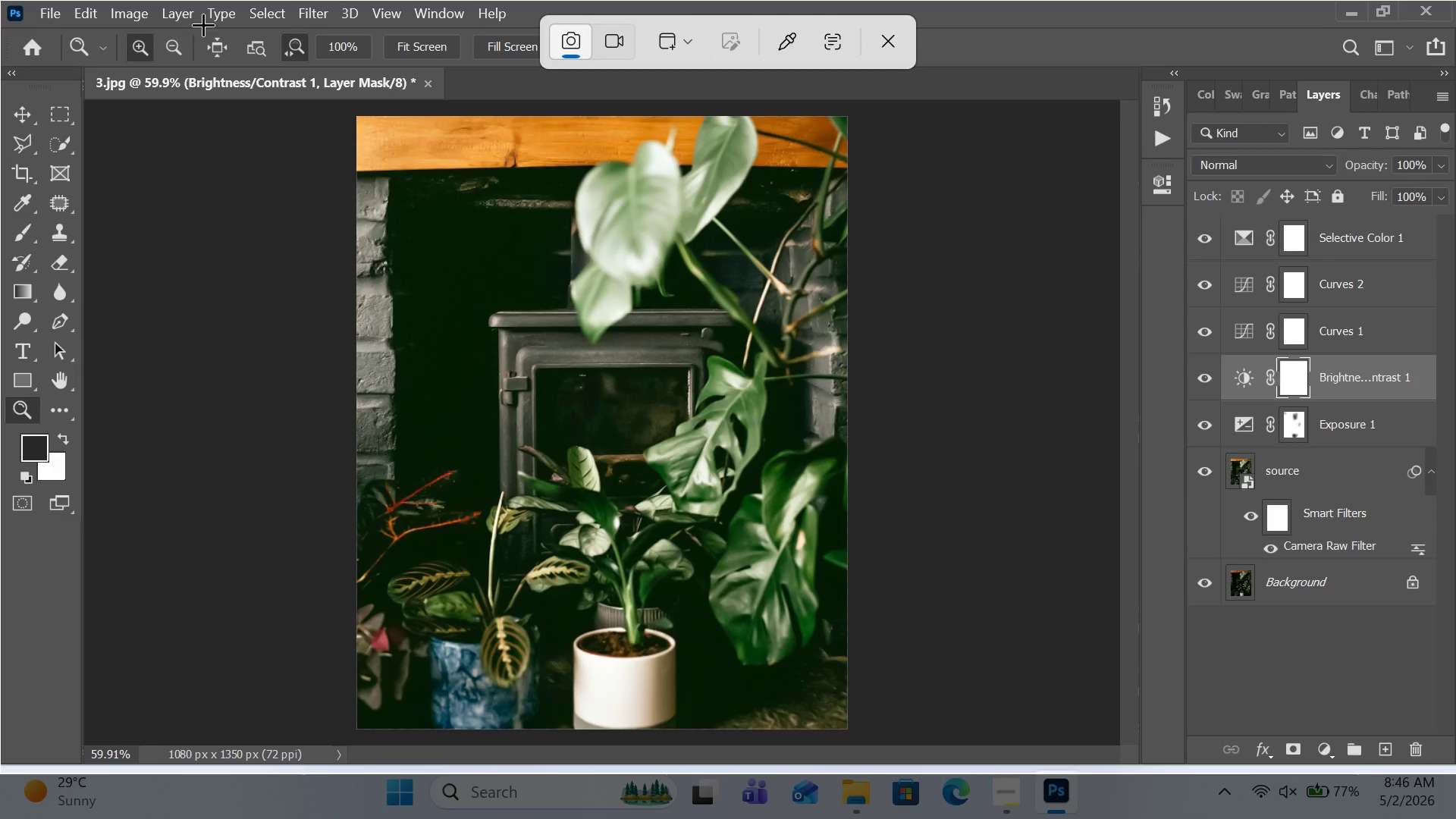 
left_click([23, 0])
 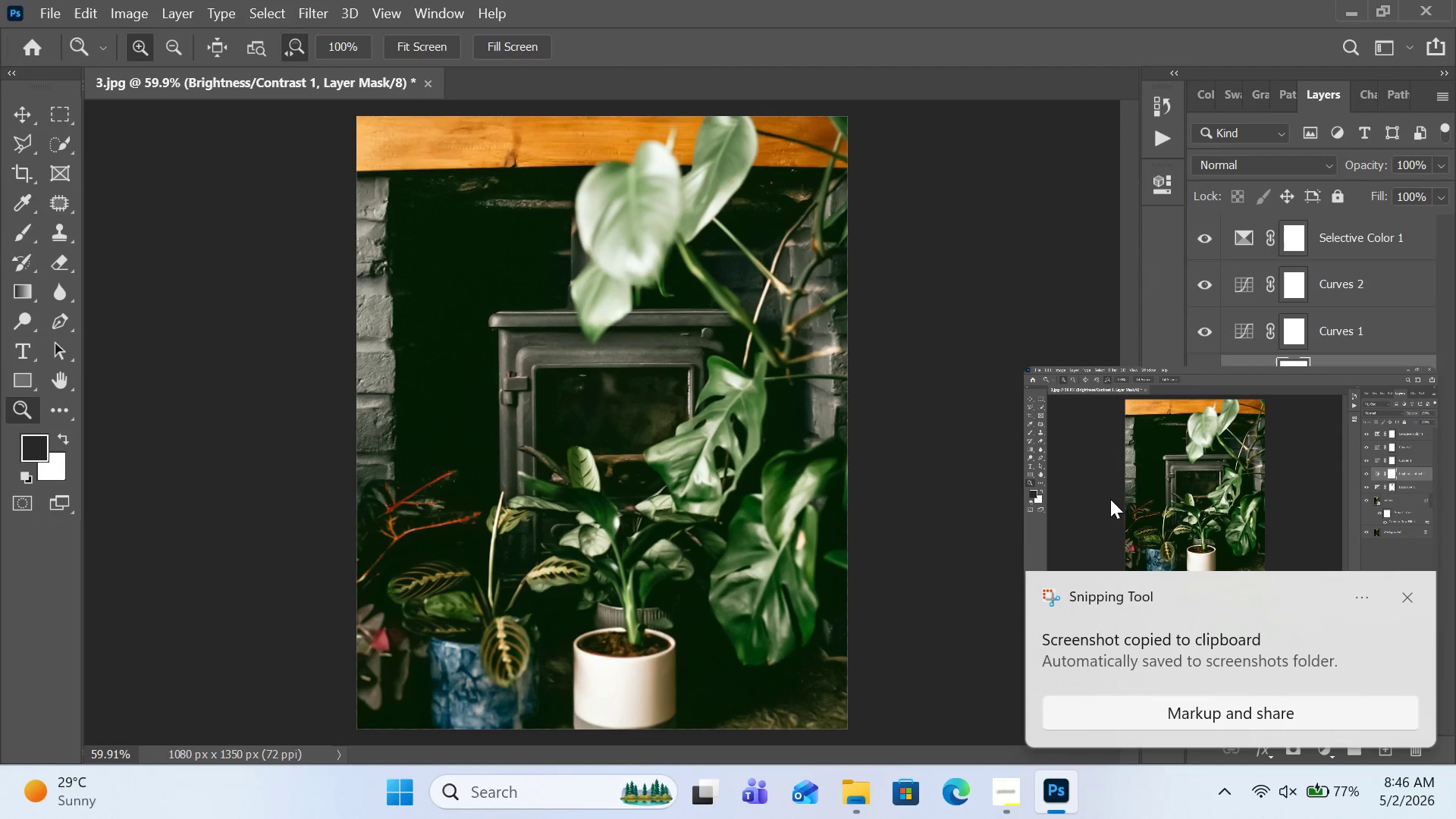 
left_click([1137, 497])
 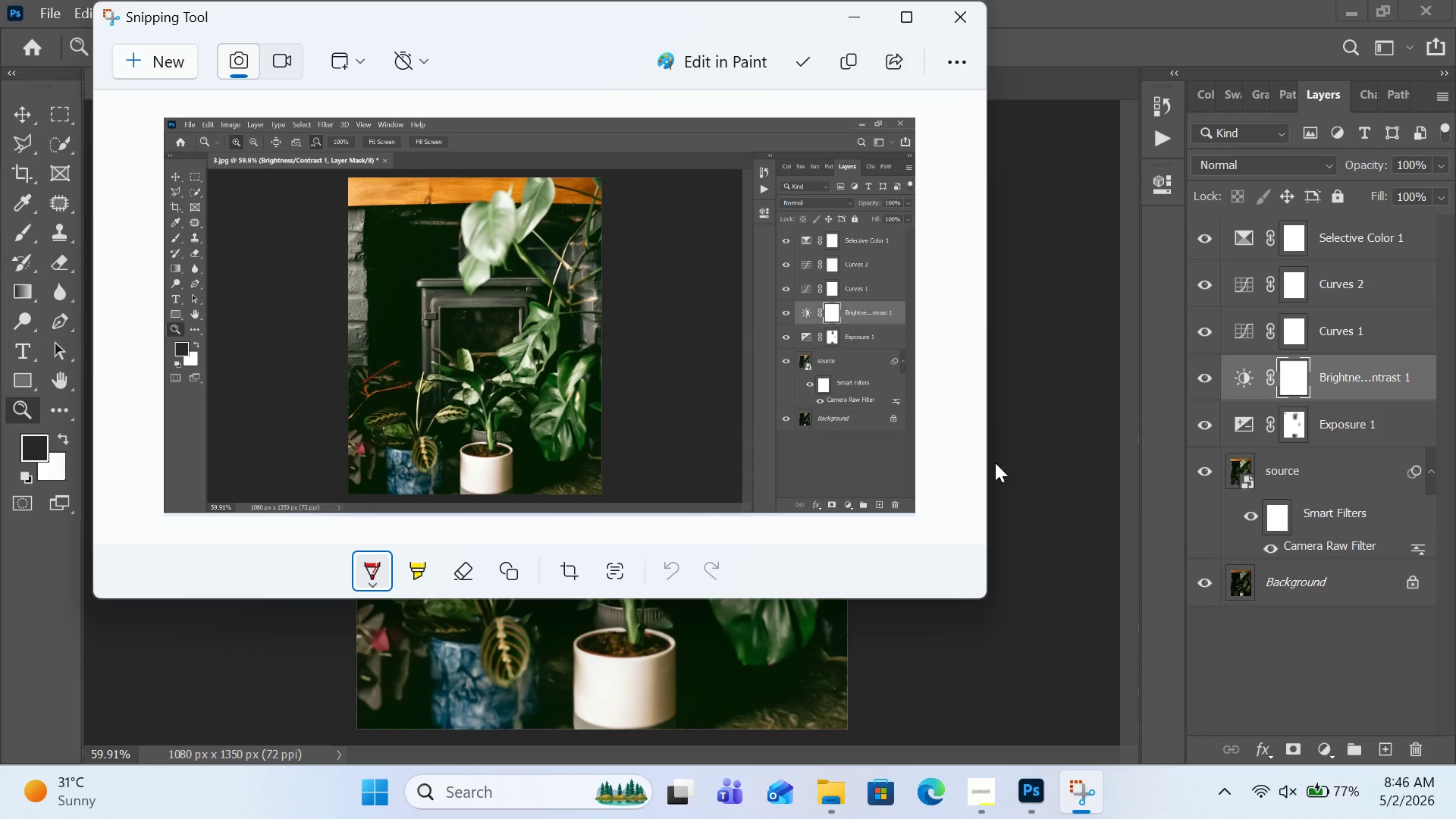 
left_click([799, 64])
 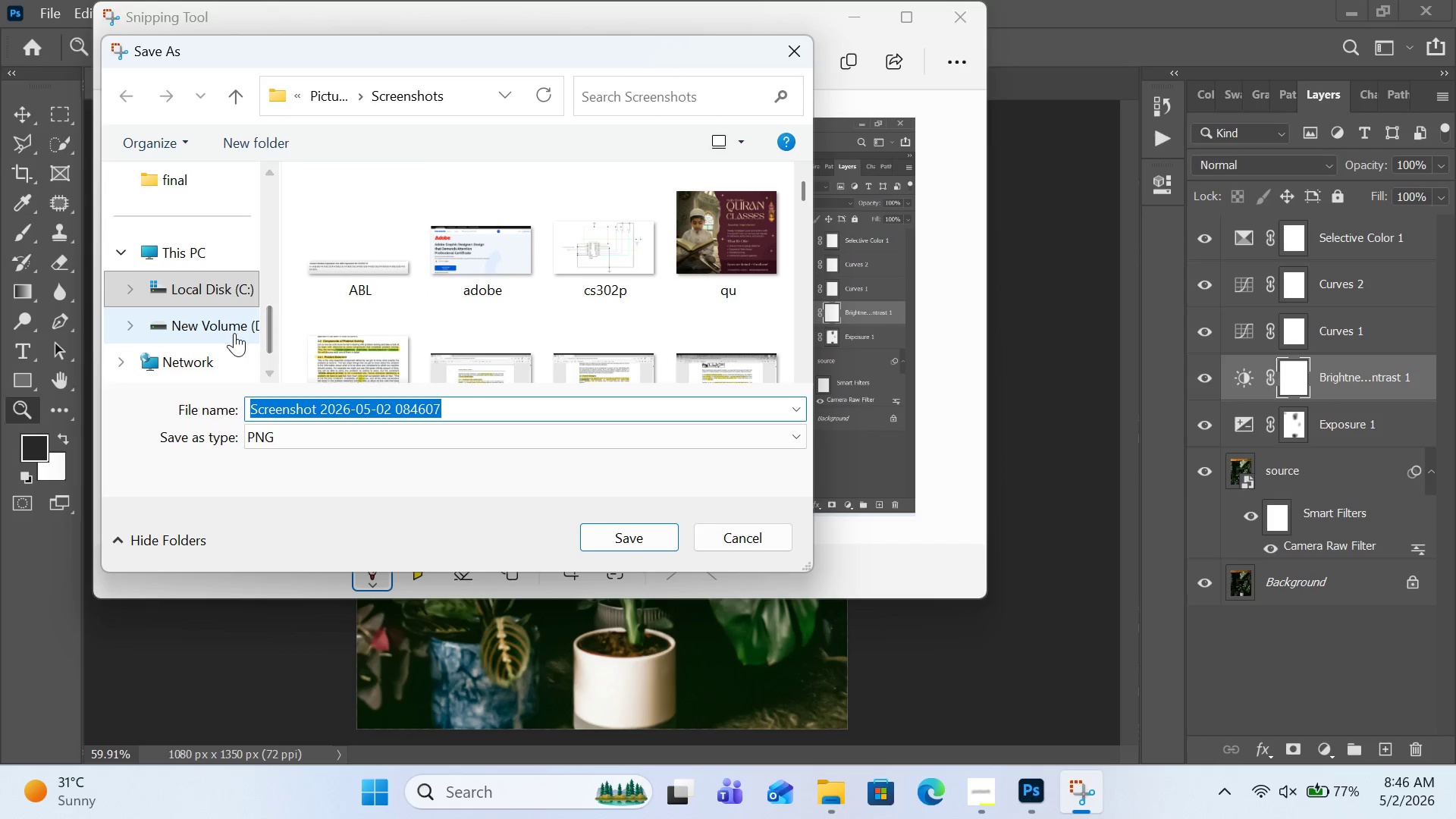 
scroll: coordinate [231, 318], scroll_direction: down, amount: 1.0
 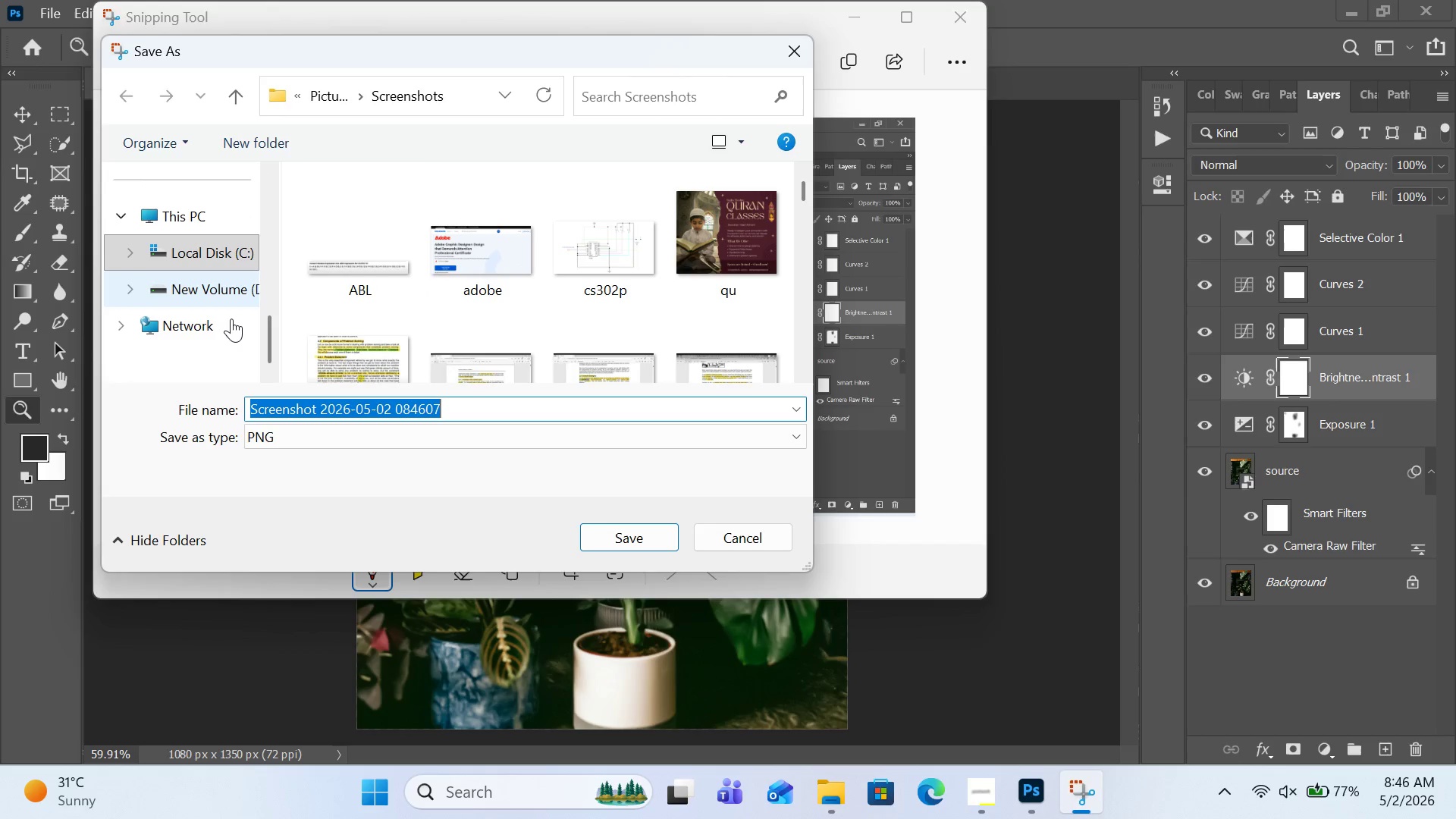 
scroll: coordinate [231, 318], scroll_direction: none, amount: 0.0
 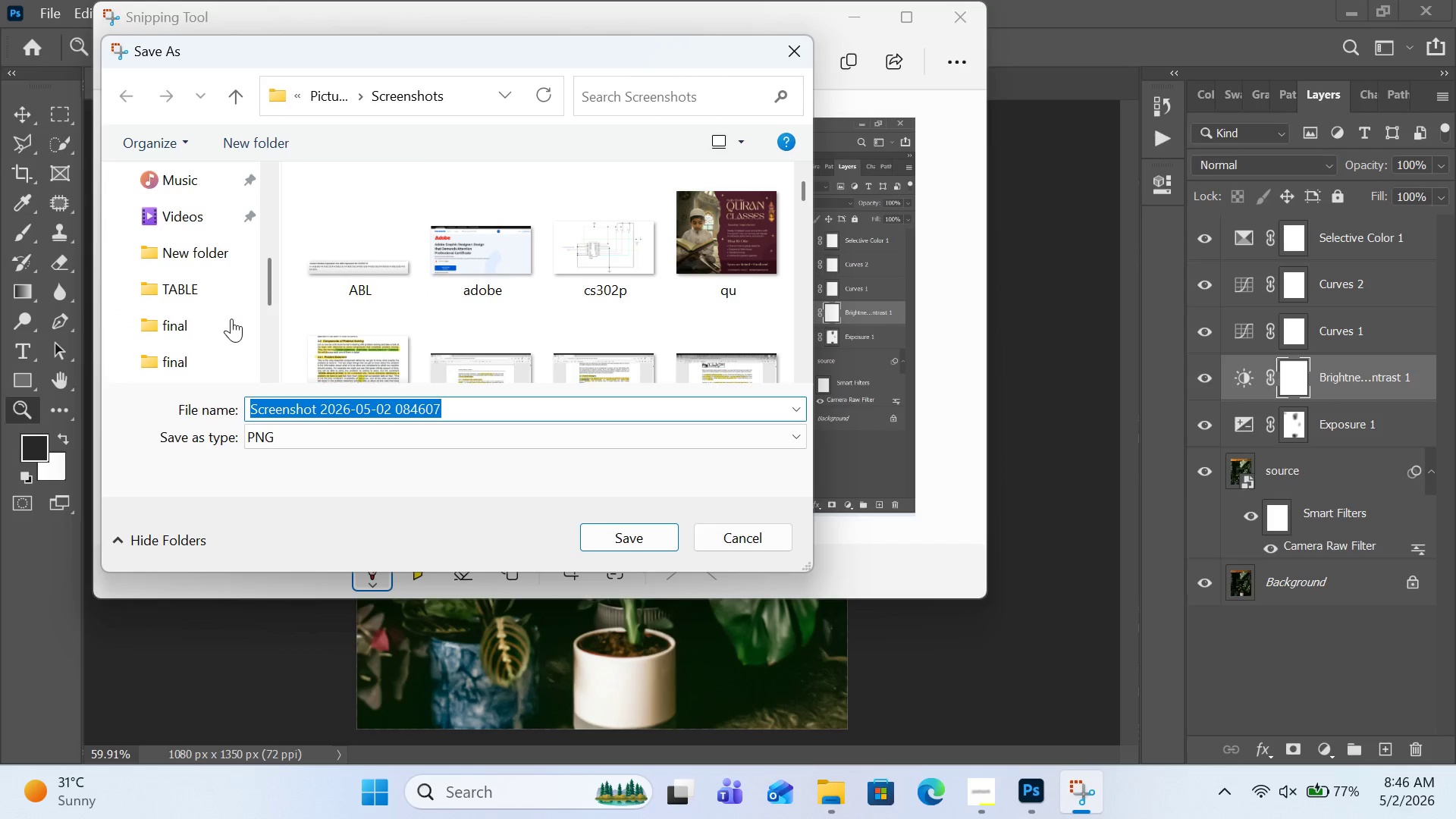 
scroll: coordinate [231, 318], scroll_direction: down, amount: 1.0
 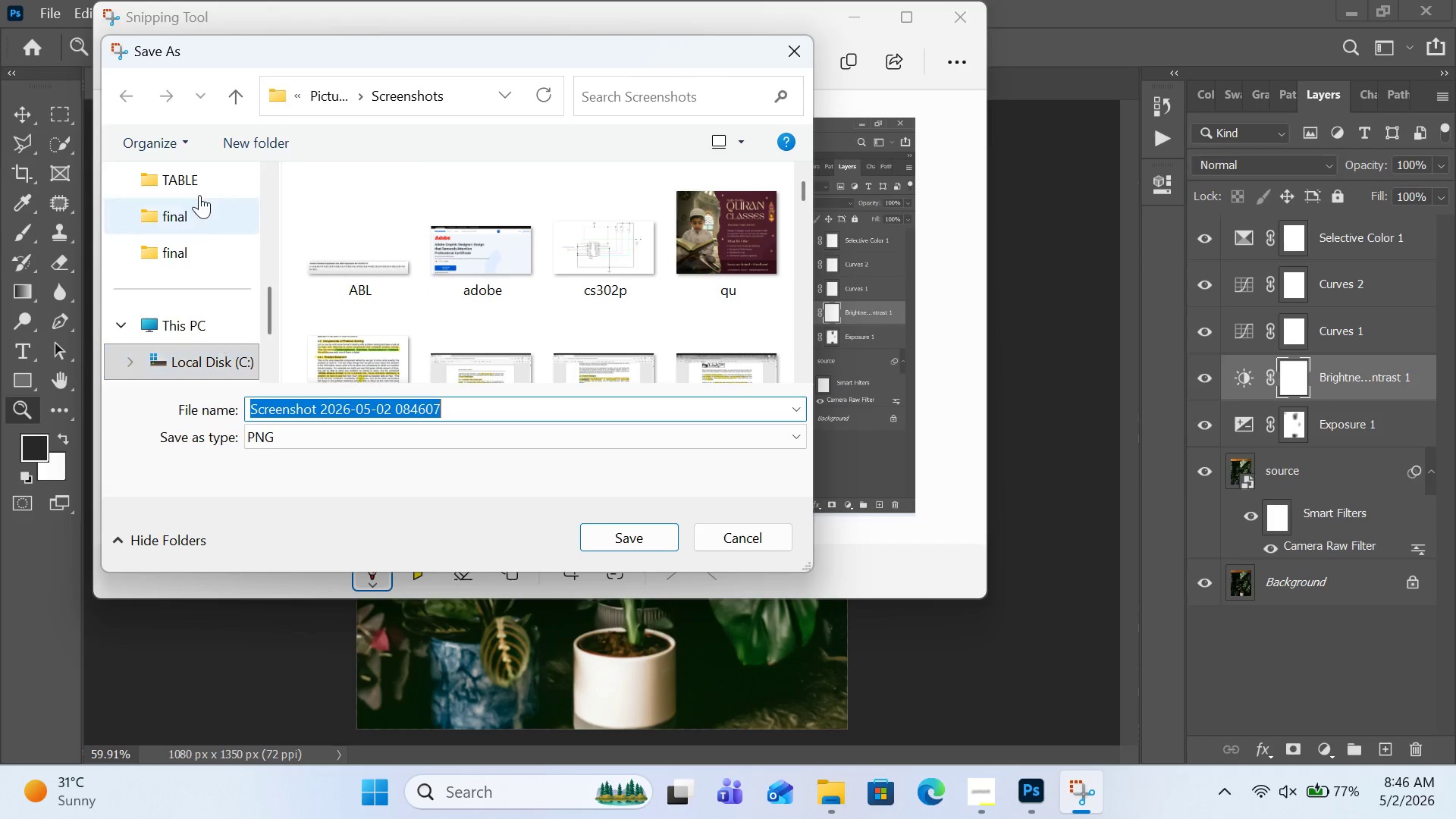 
scroll: coordinate [199, 195], scroll_direction: up, amount: 3.0
 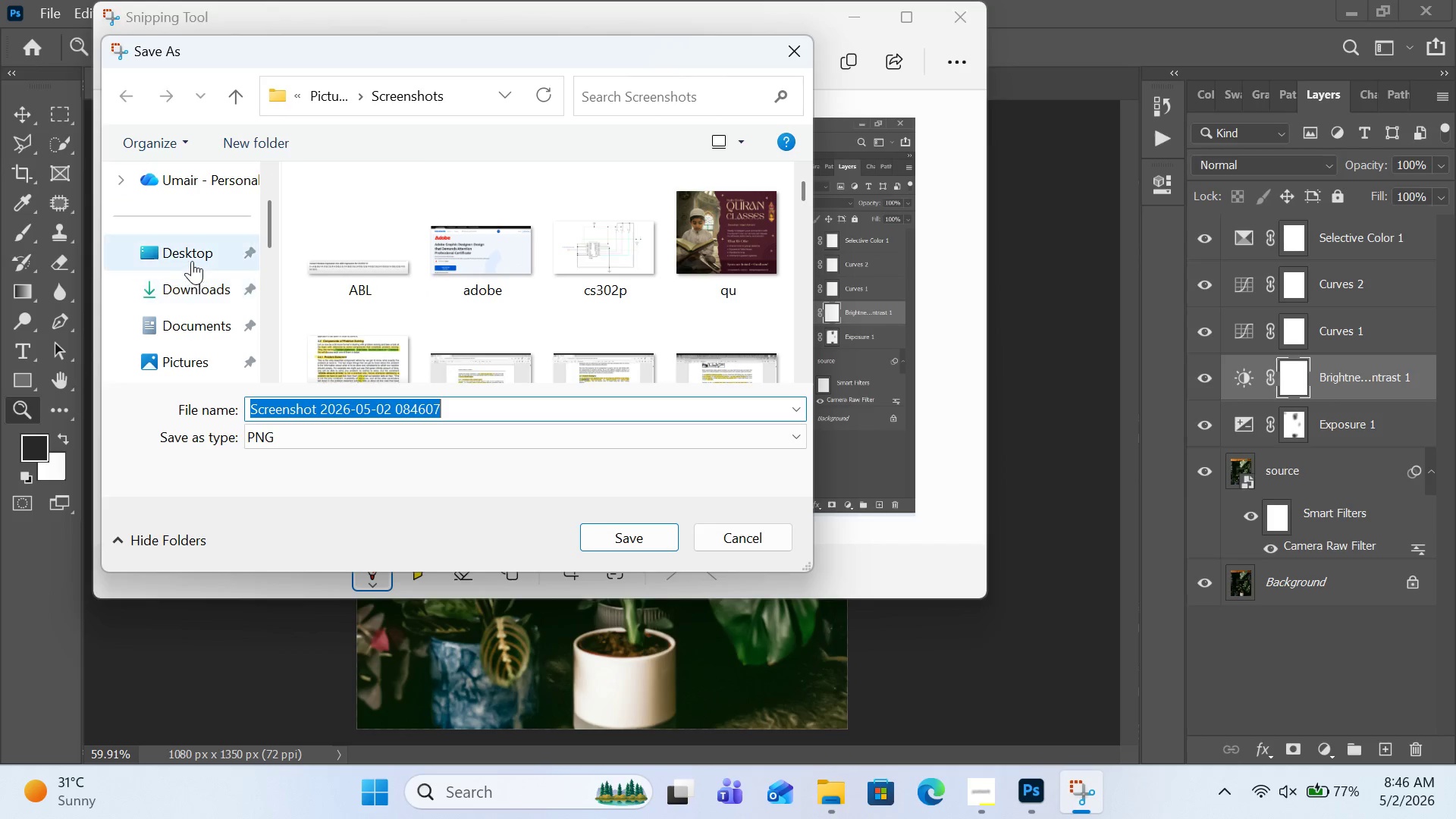 
left_click([193, 257])
 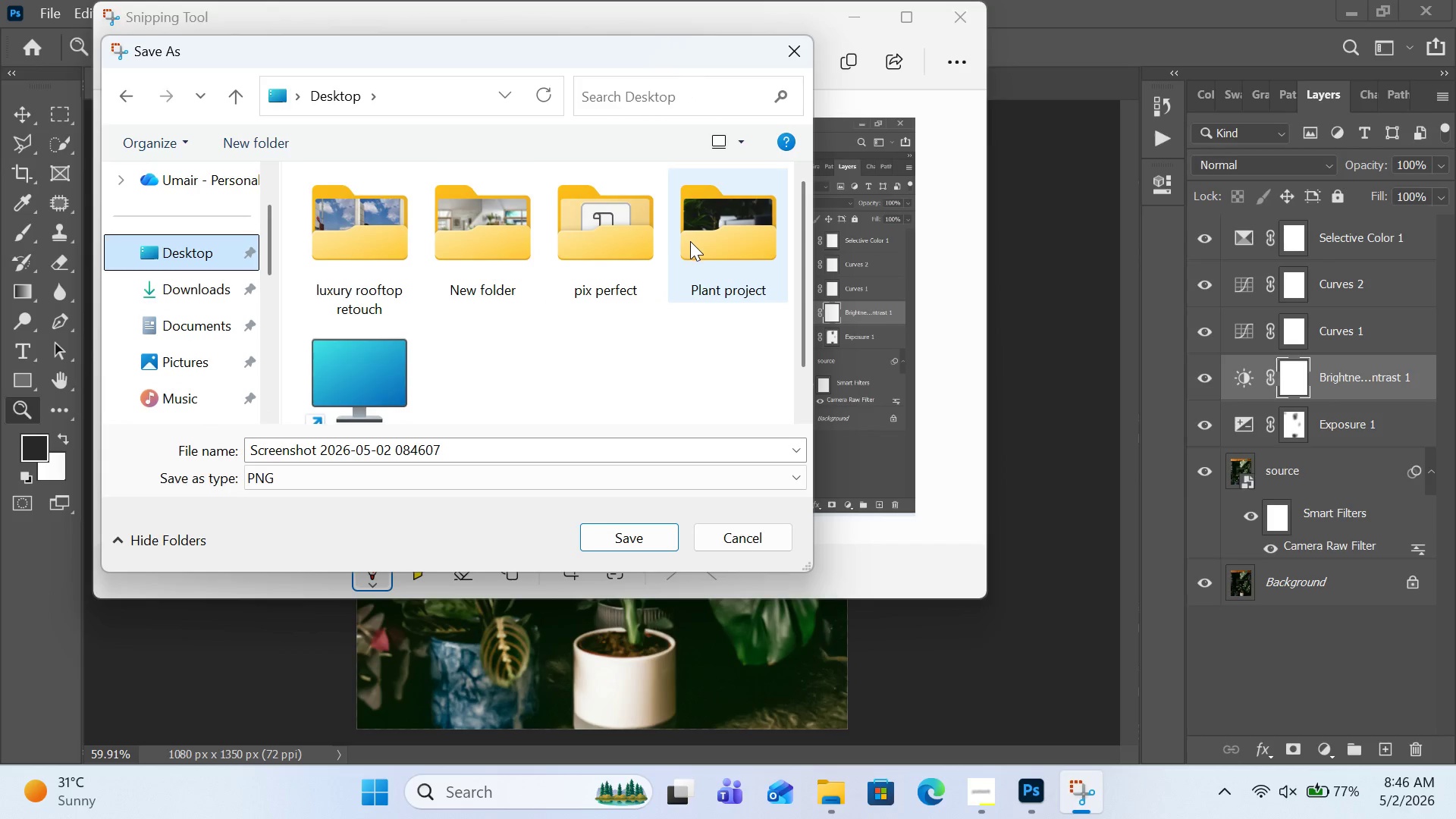 
double_click([690, 241])
 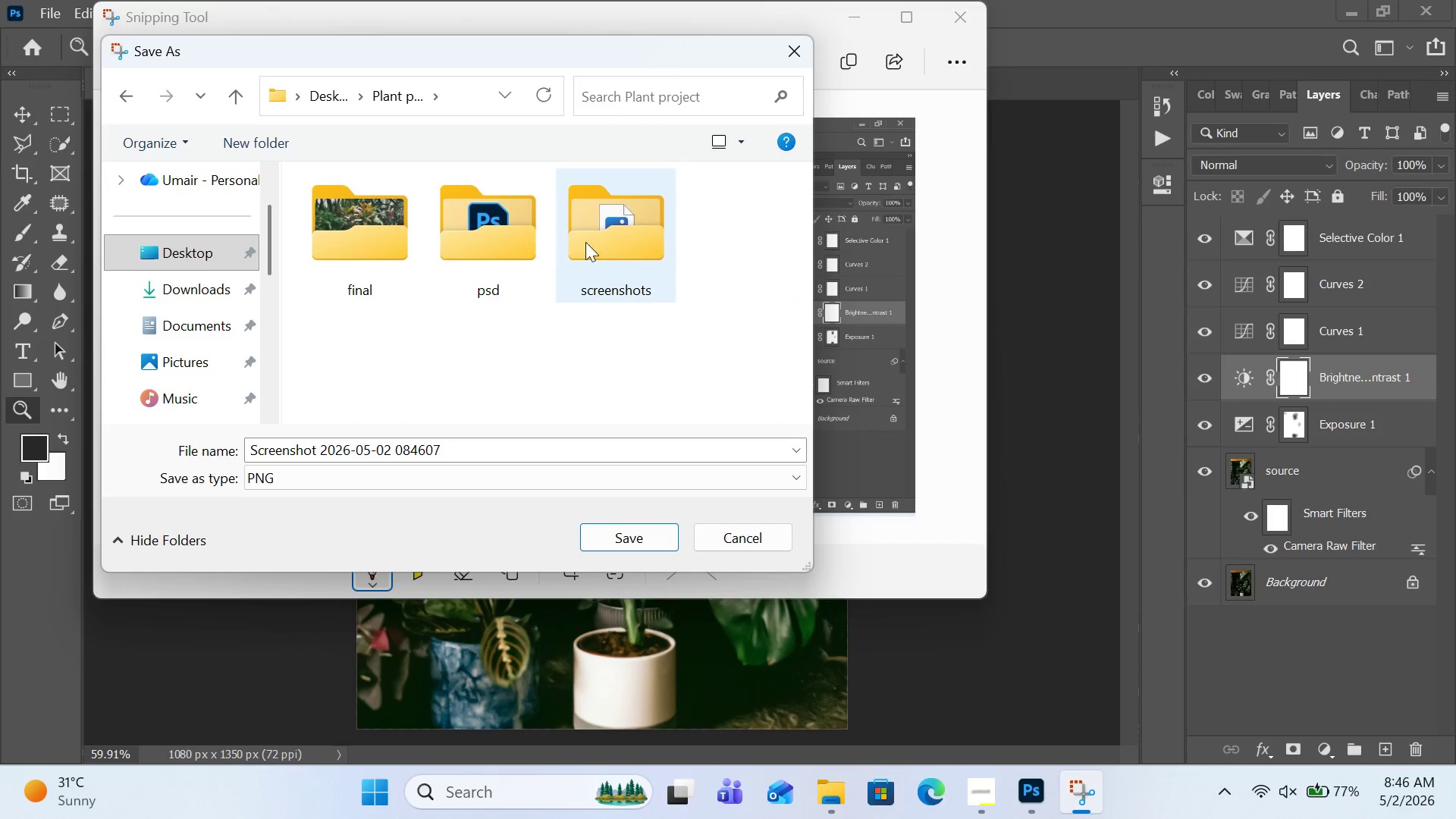 
double_click([627, 242])
 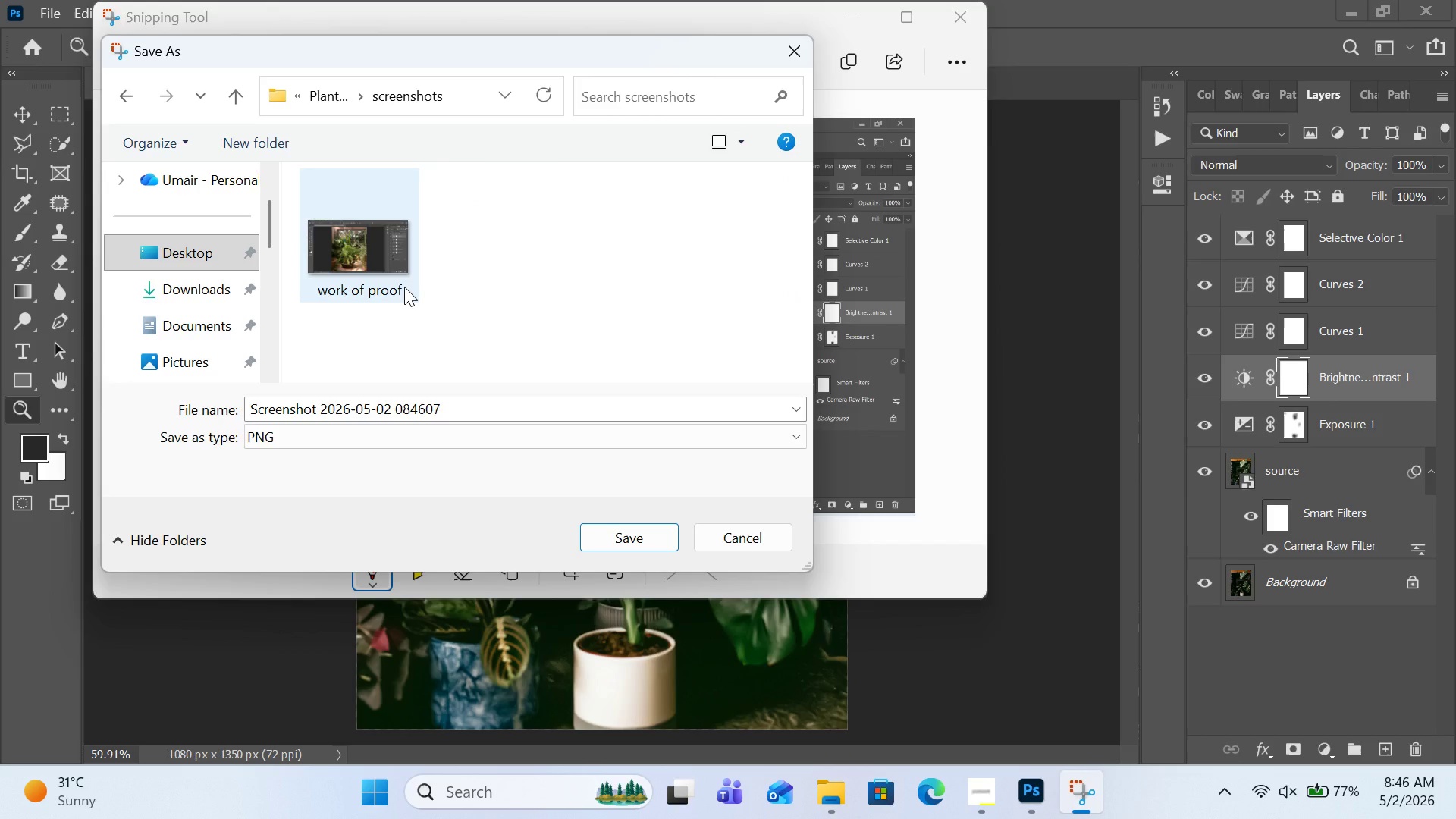 
left_click([404, 287])
 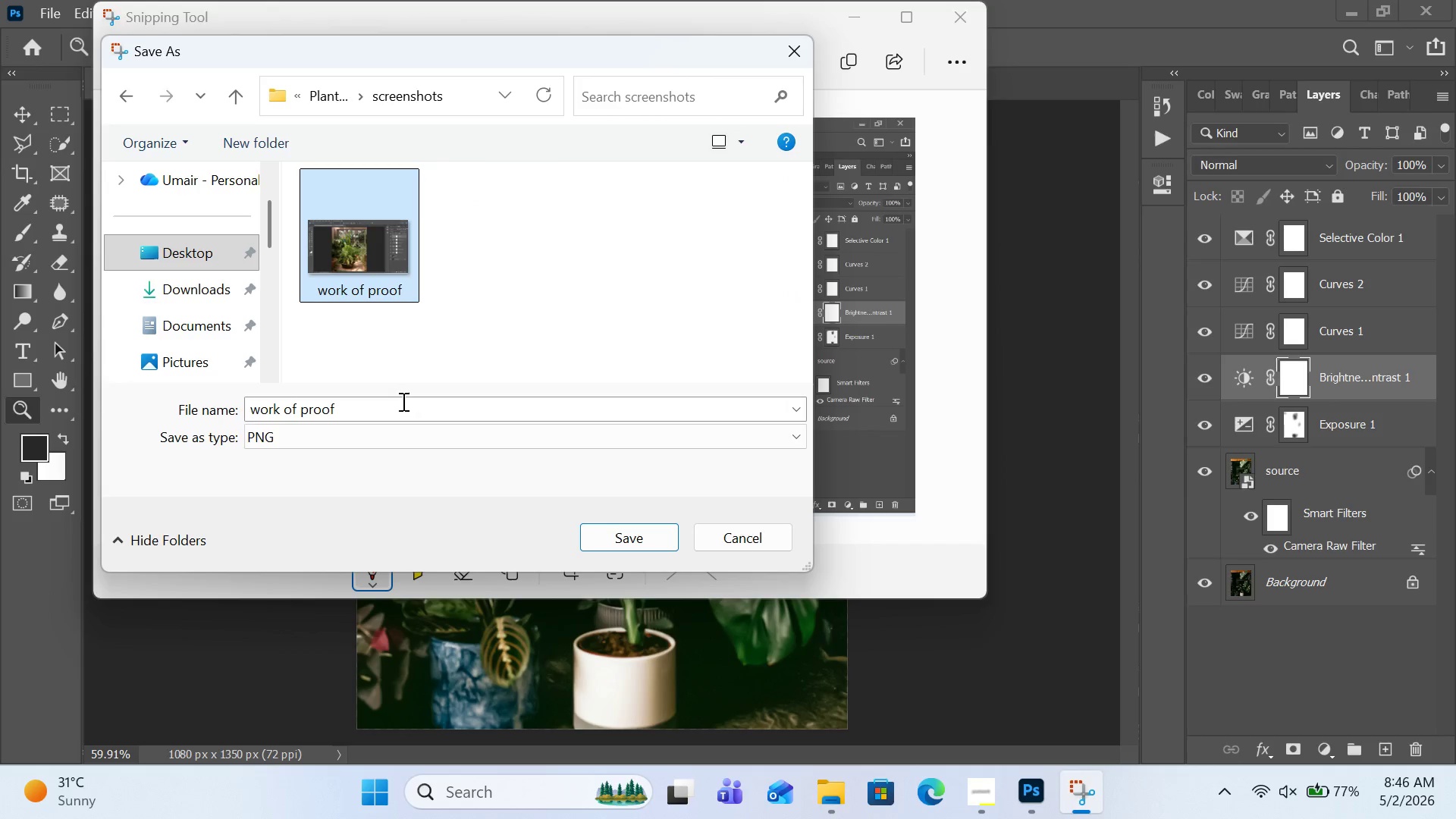 
left_click([402, 401])
 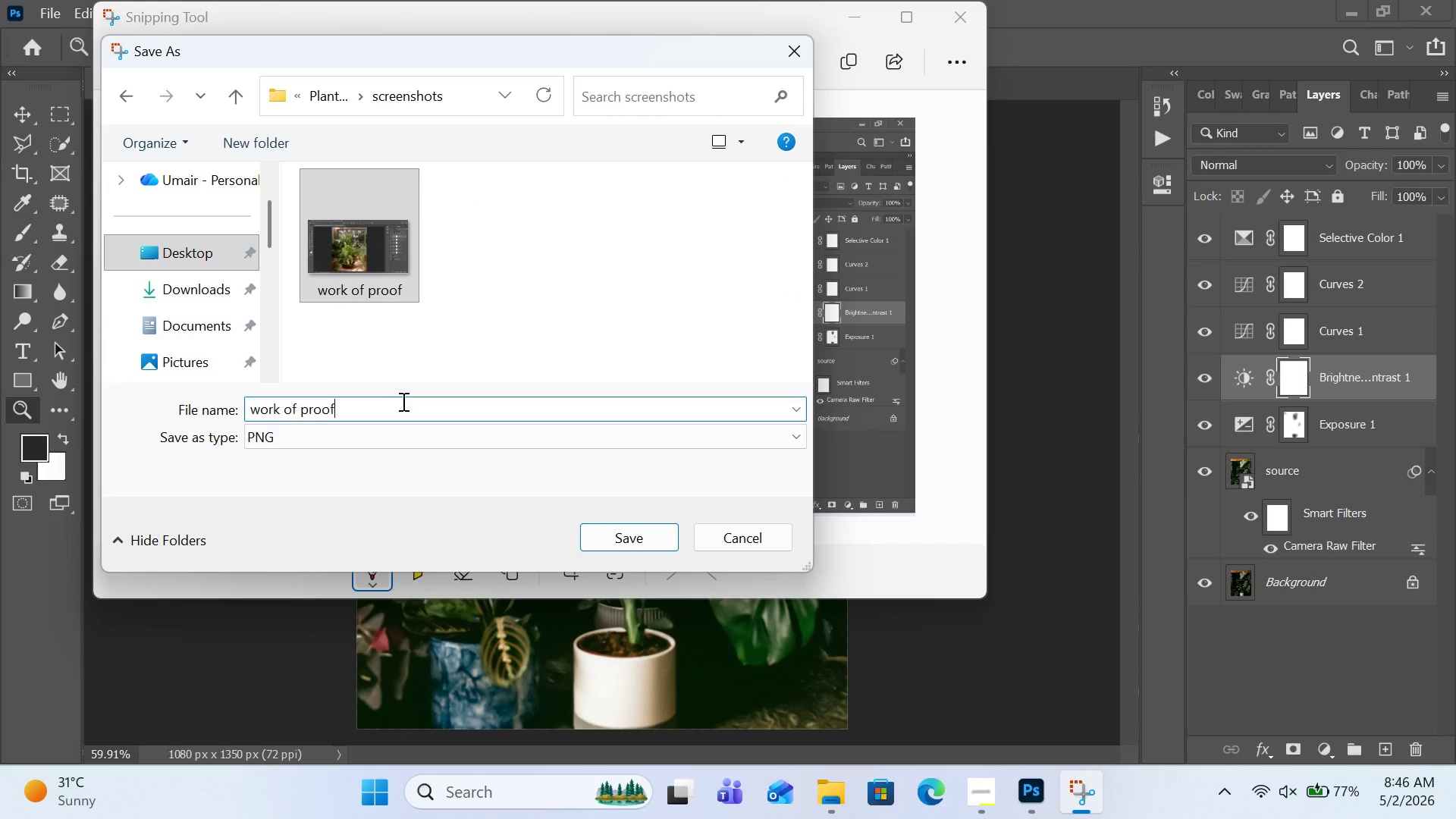 
left_click([402, 401])
 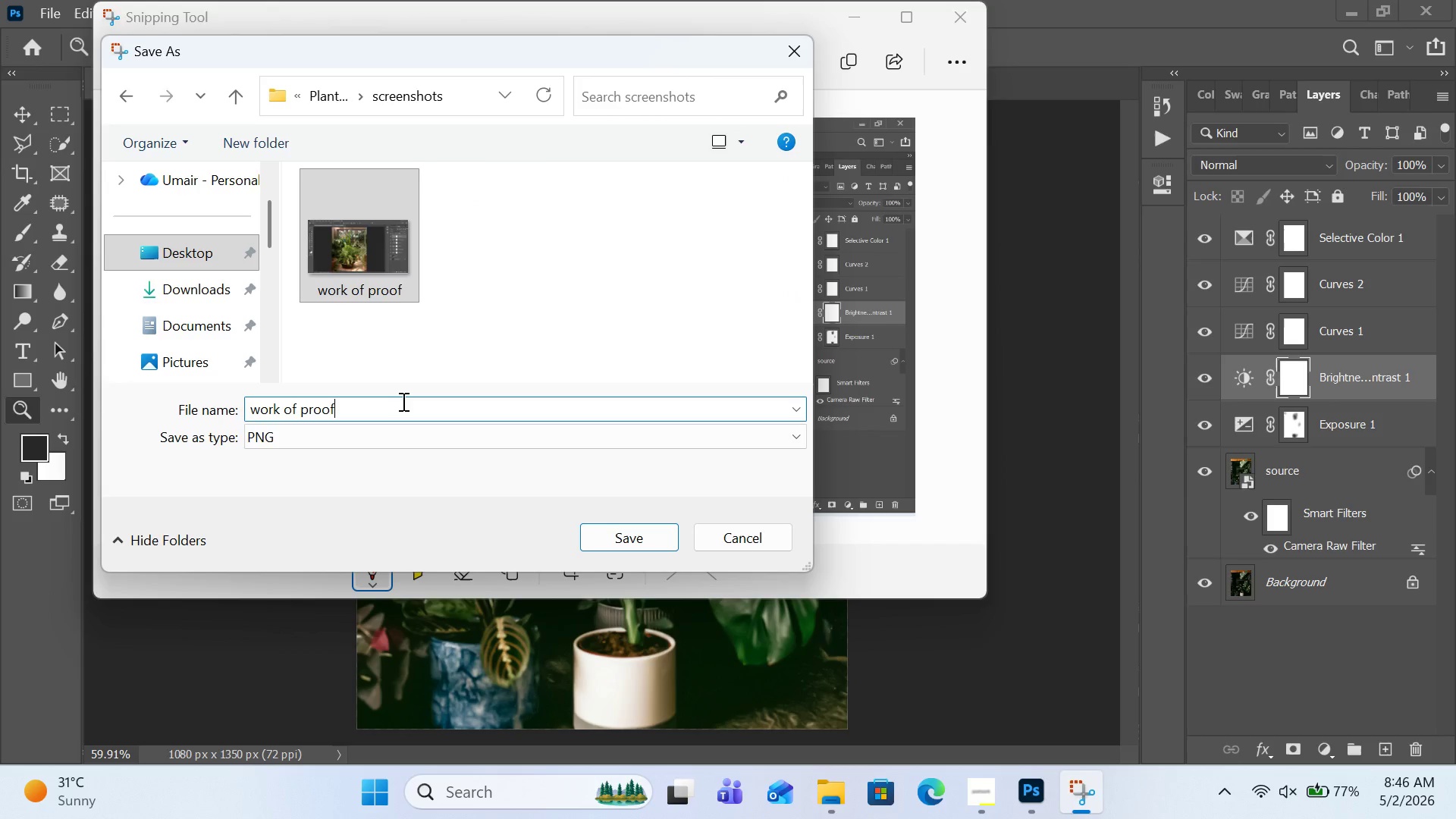 
key(Space)
 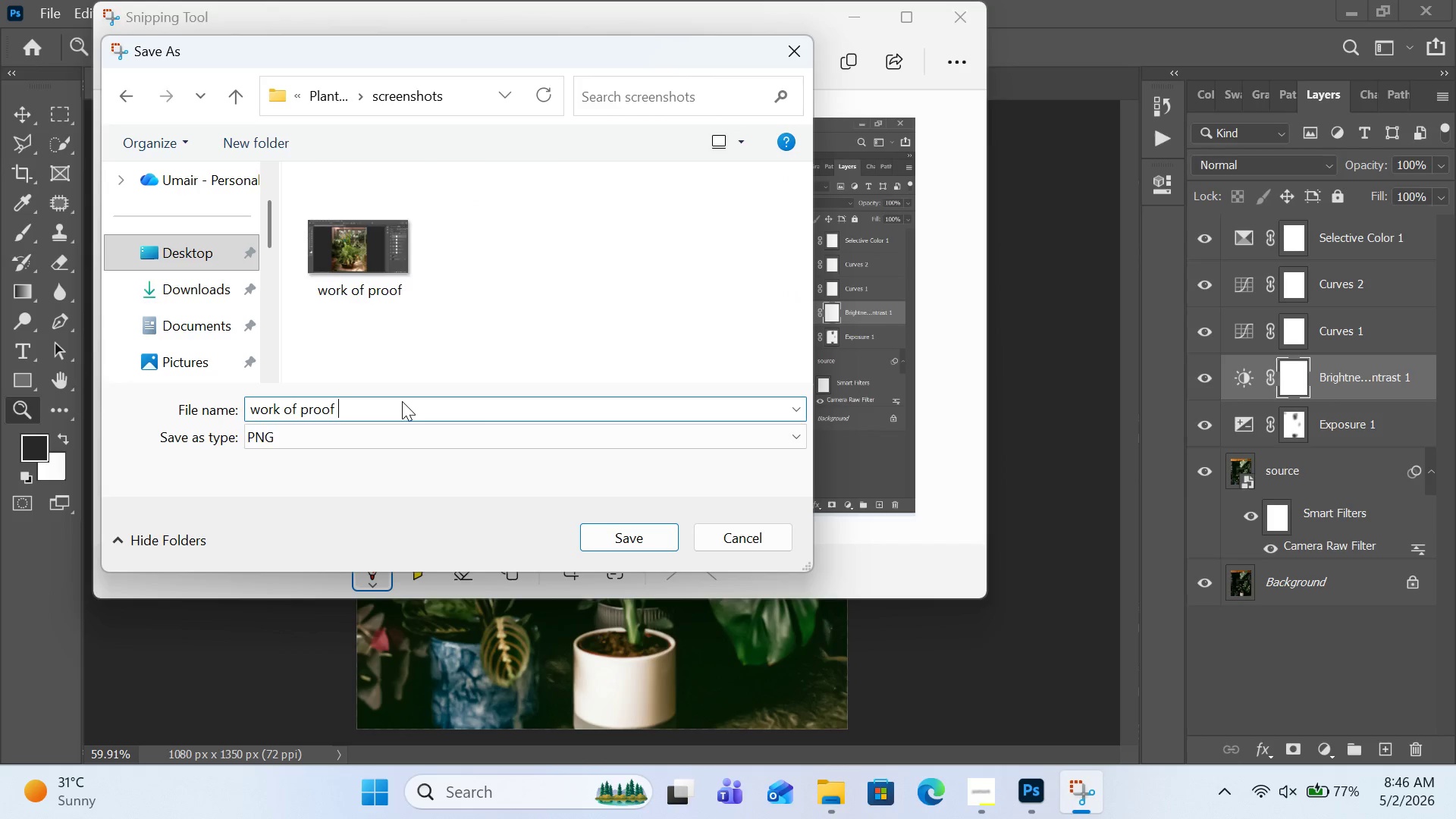 
key(2)
 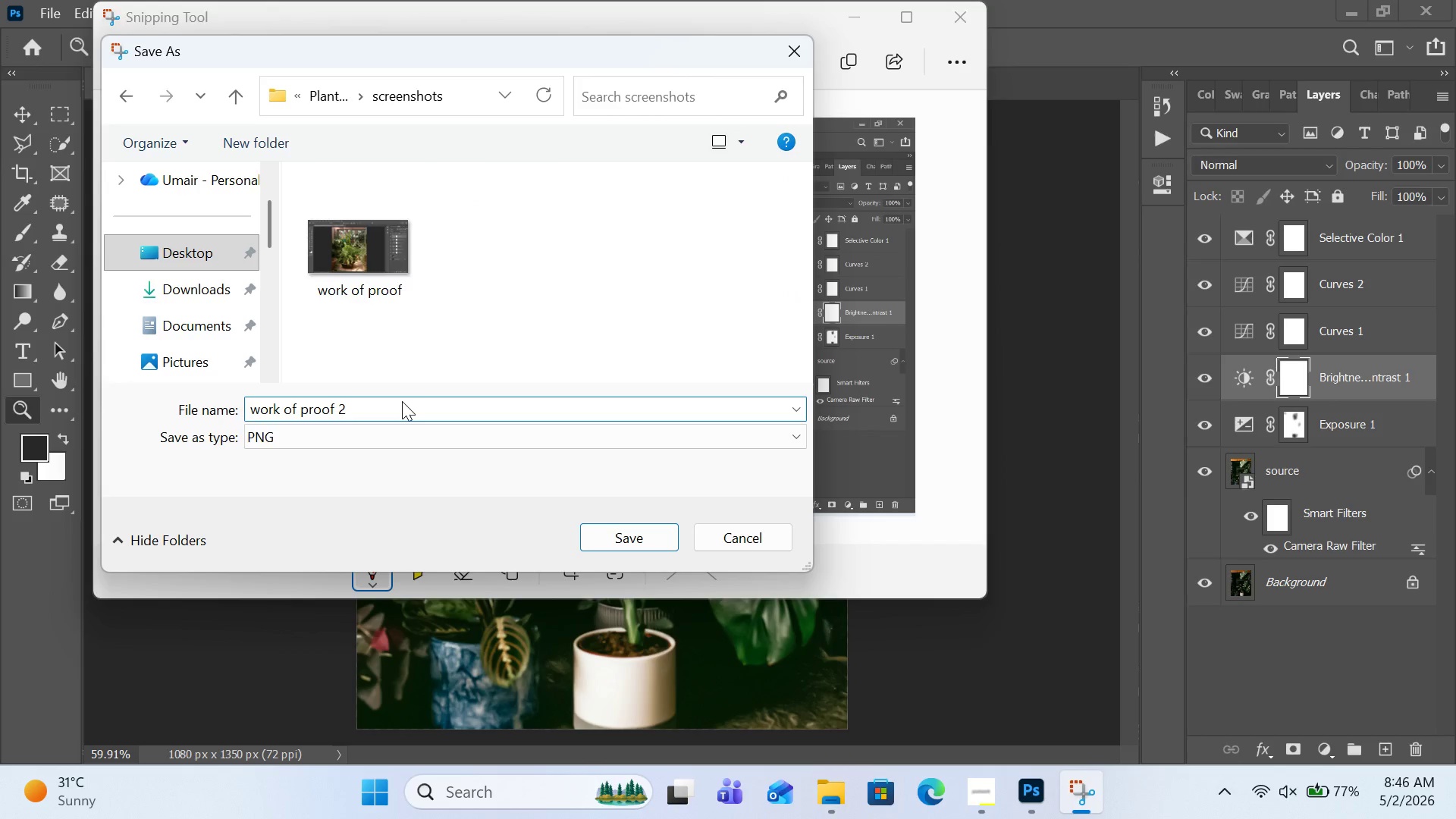 
key(Enter)
 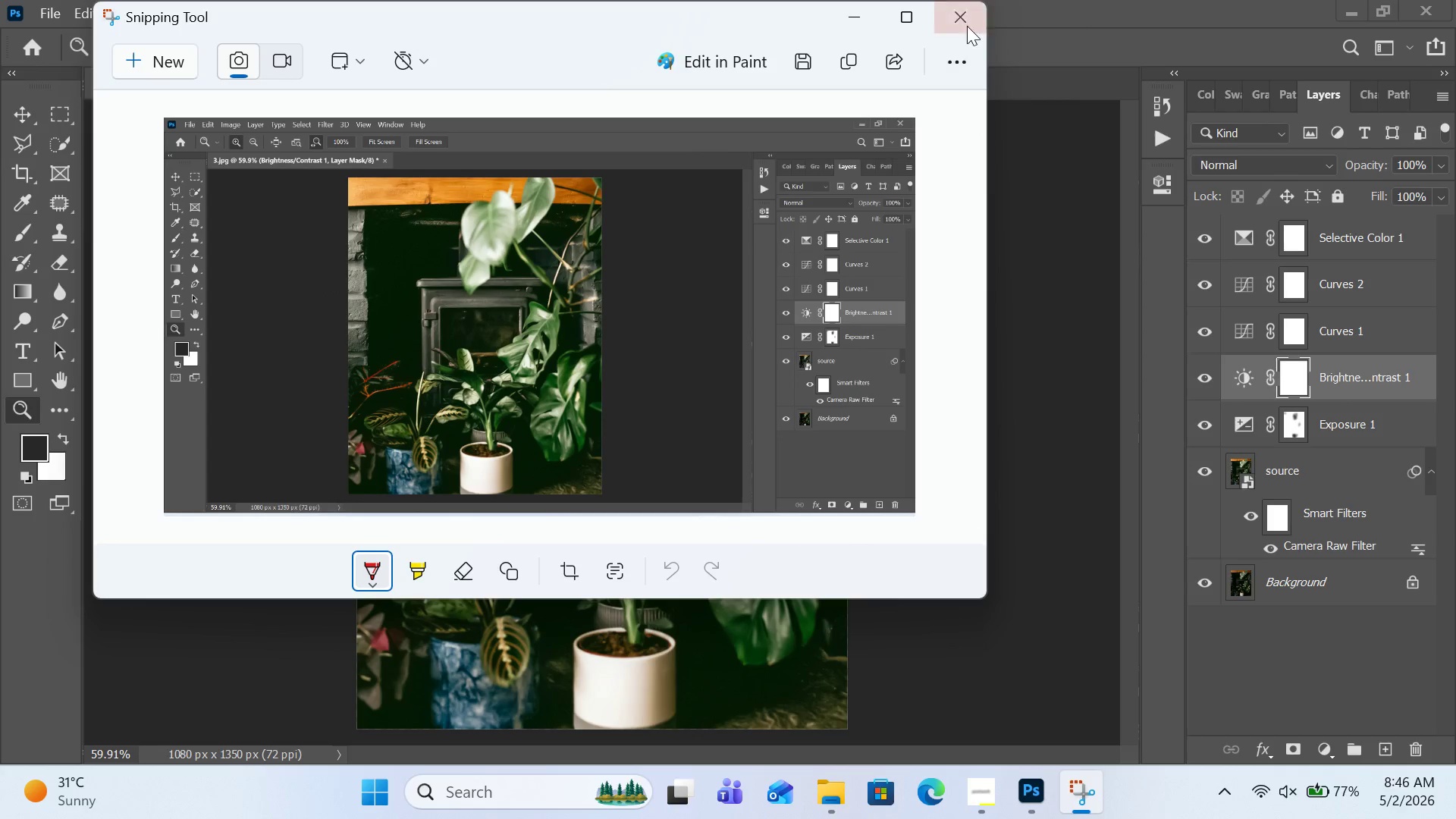 
left_click([968, 14])
 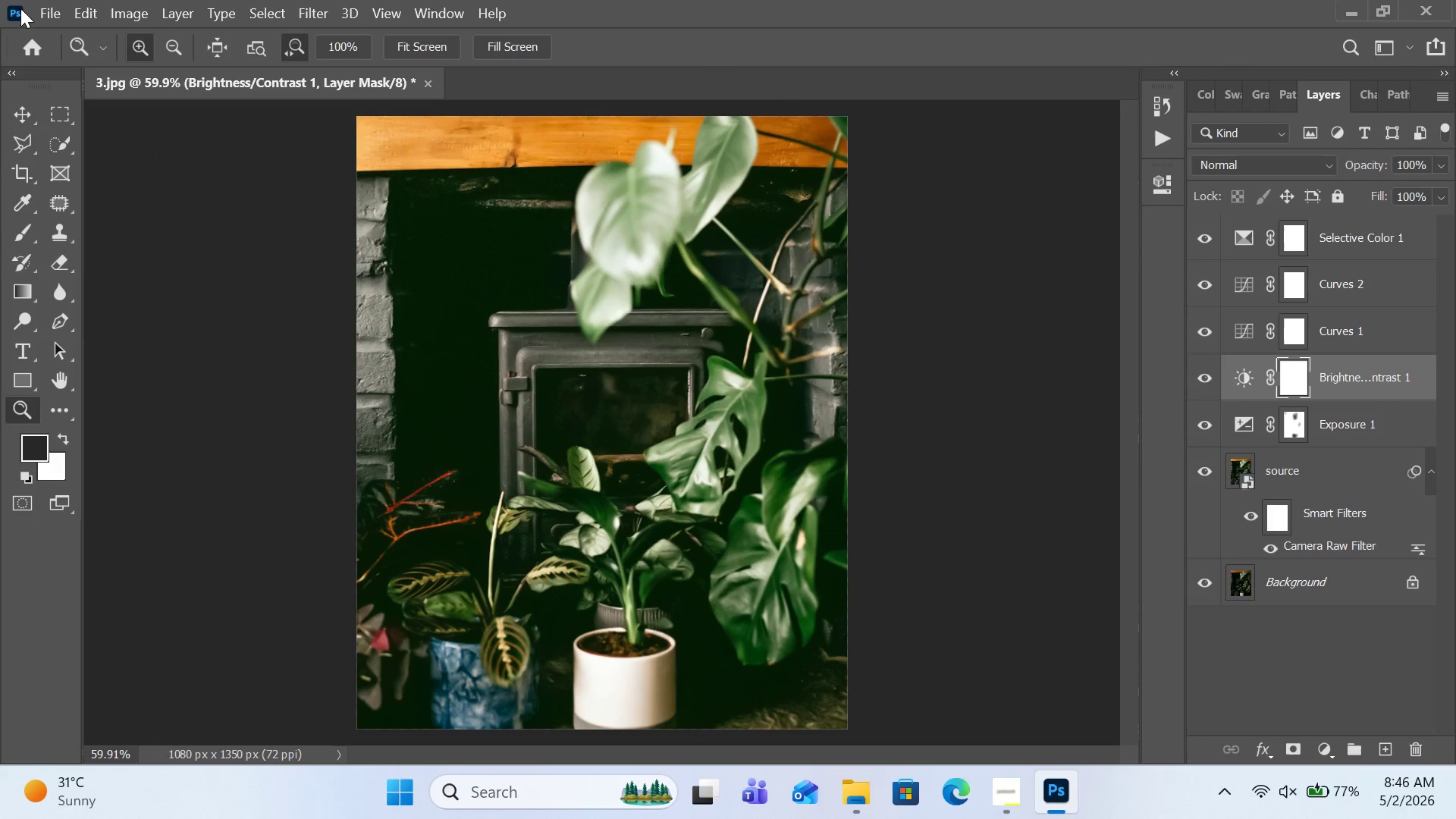 
left_click([38, 12])
 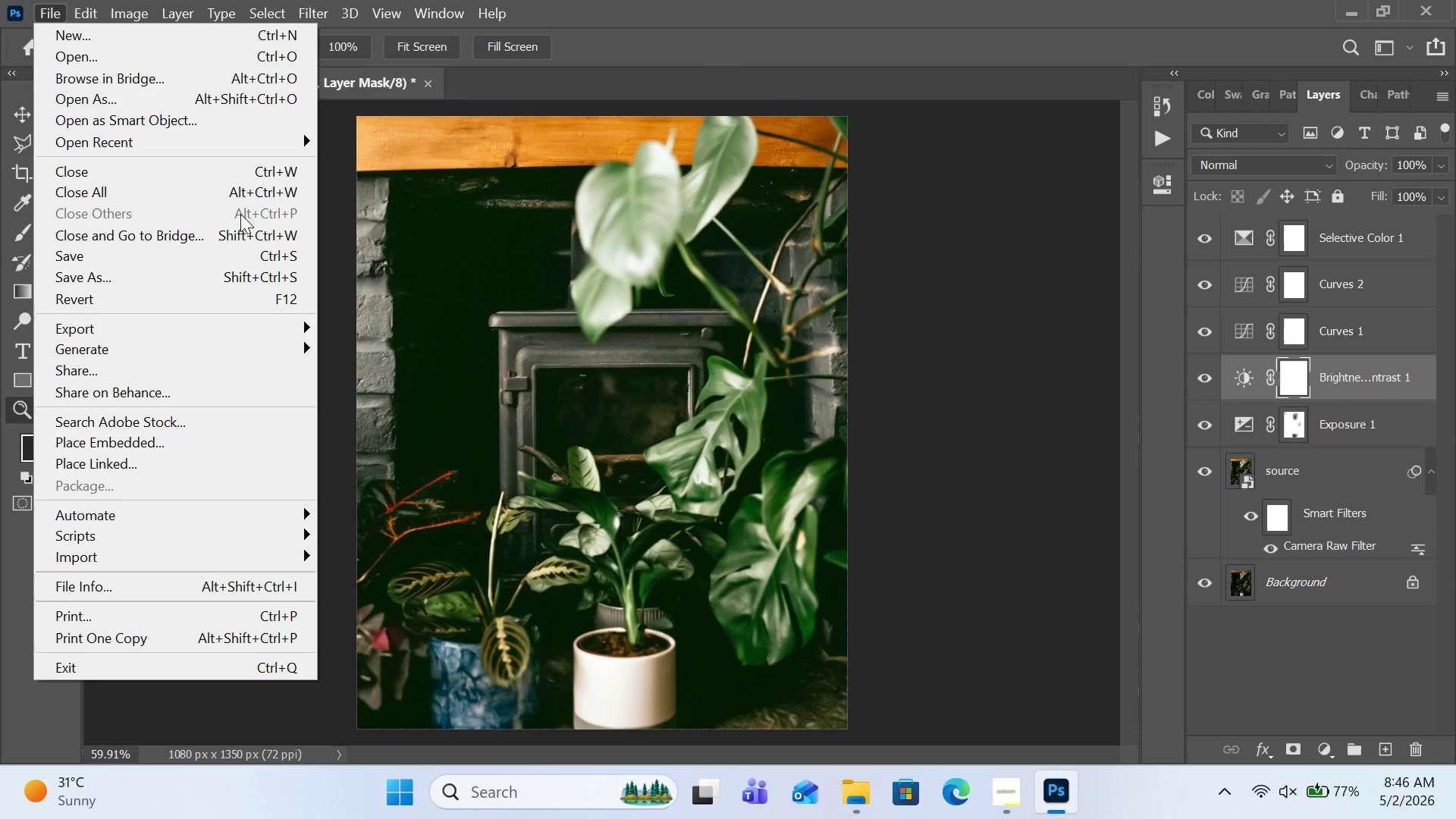 
wait(8.56)
 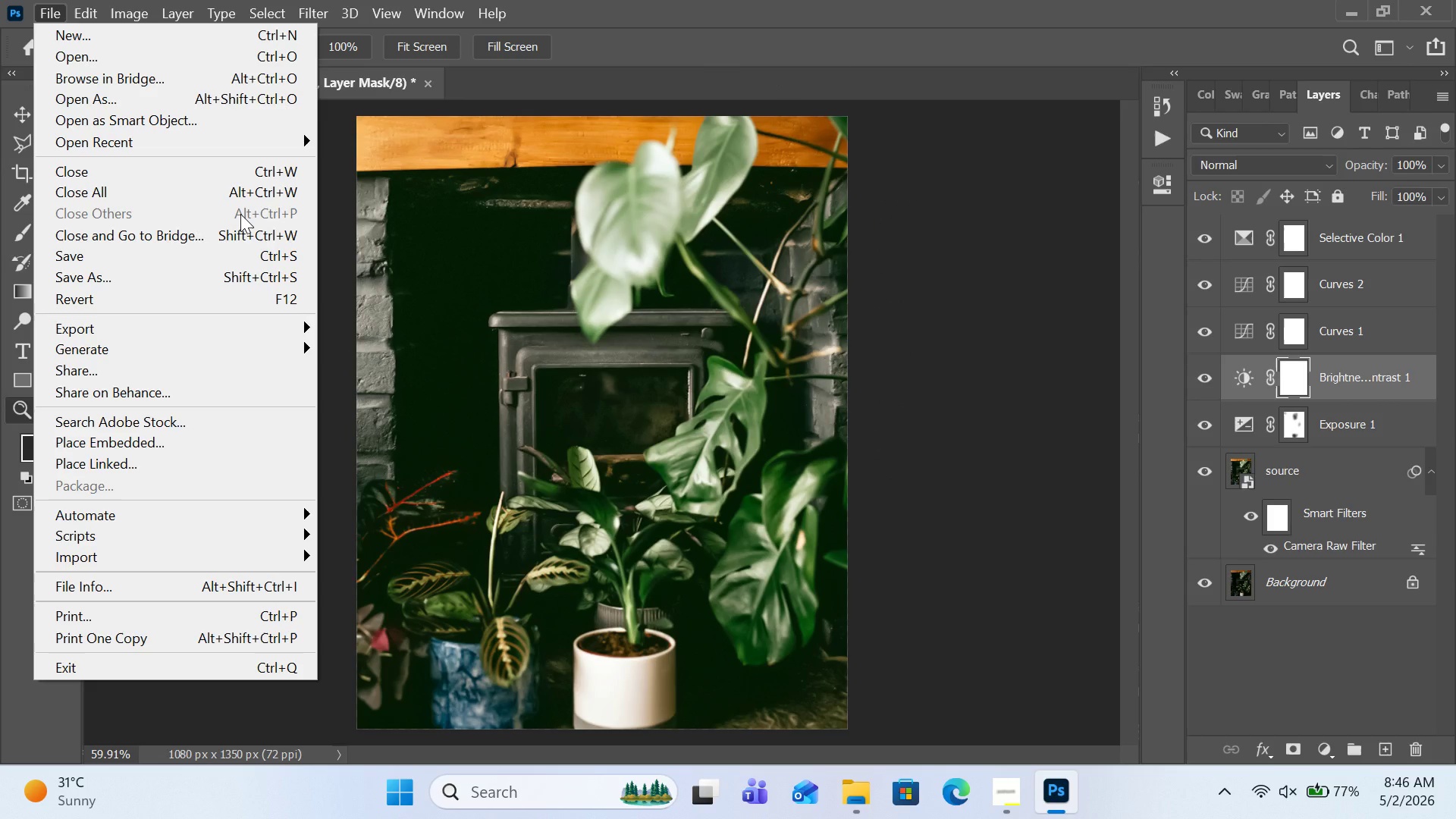 
left_click([228, 285])
 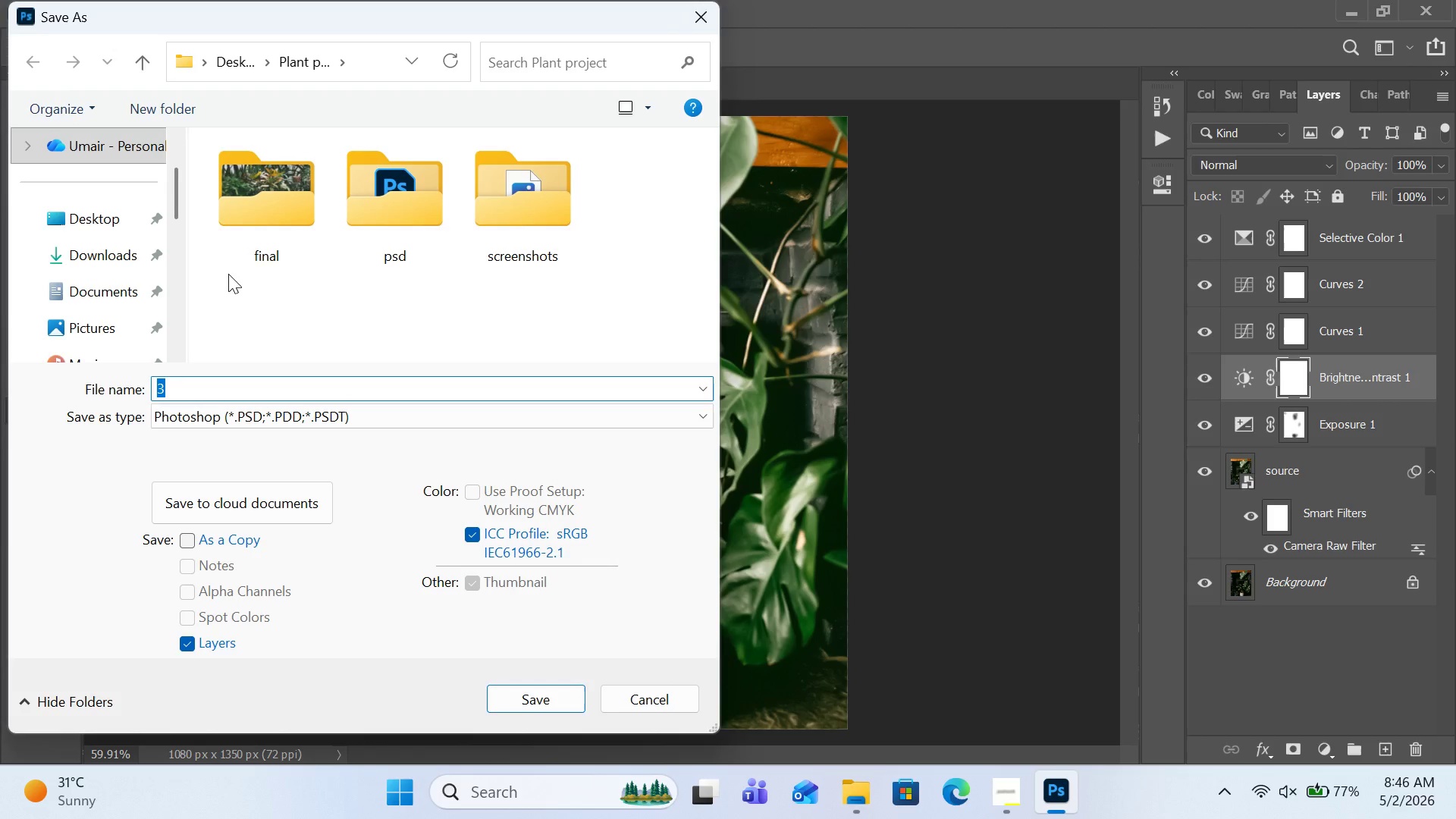 
left_click([257, 240])
 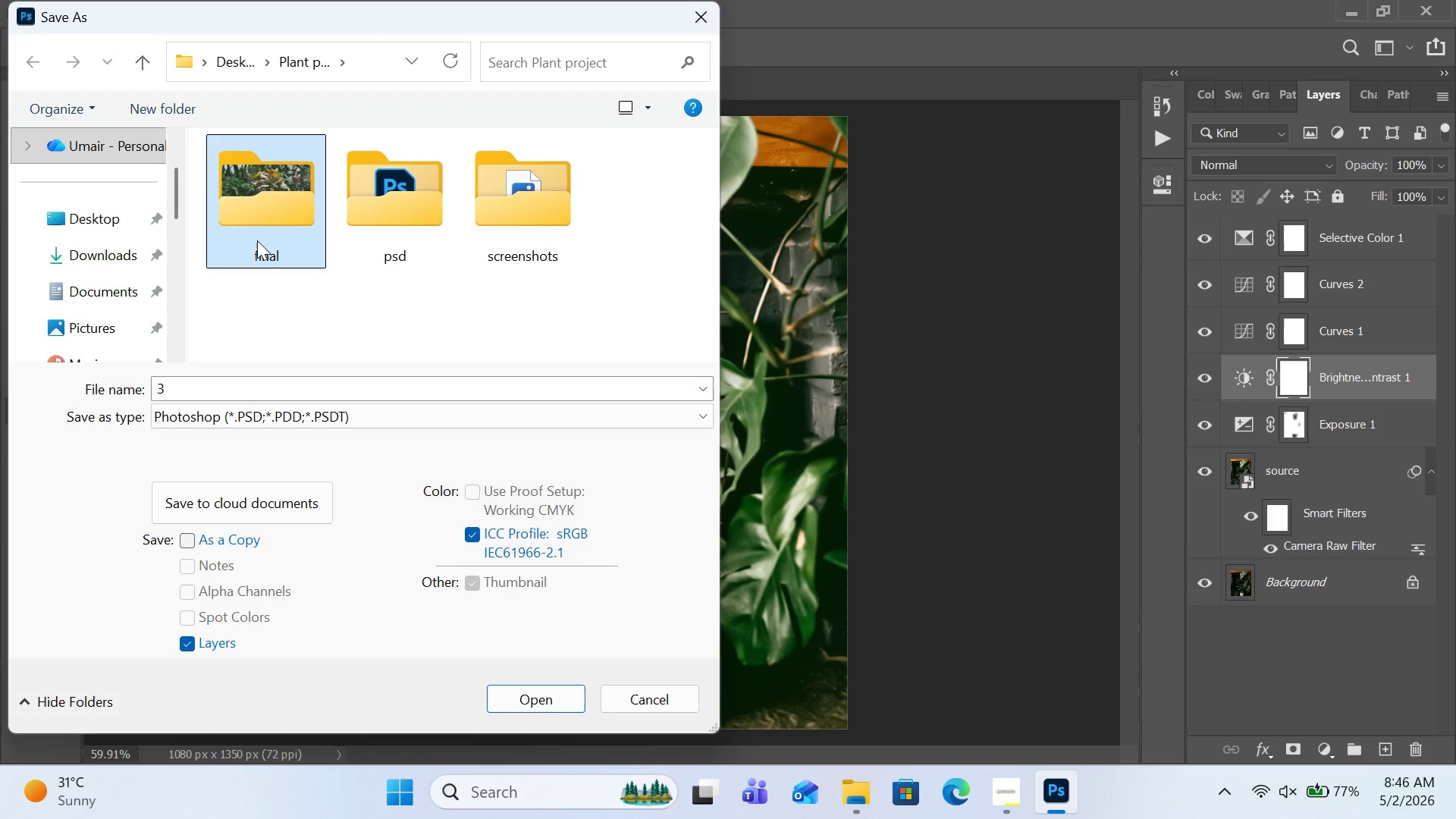 
double_click([257, 240])
 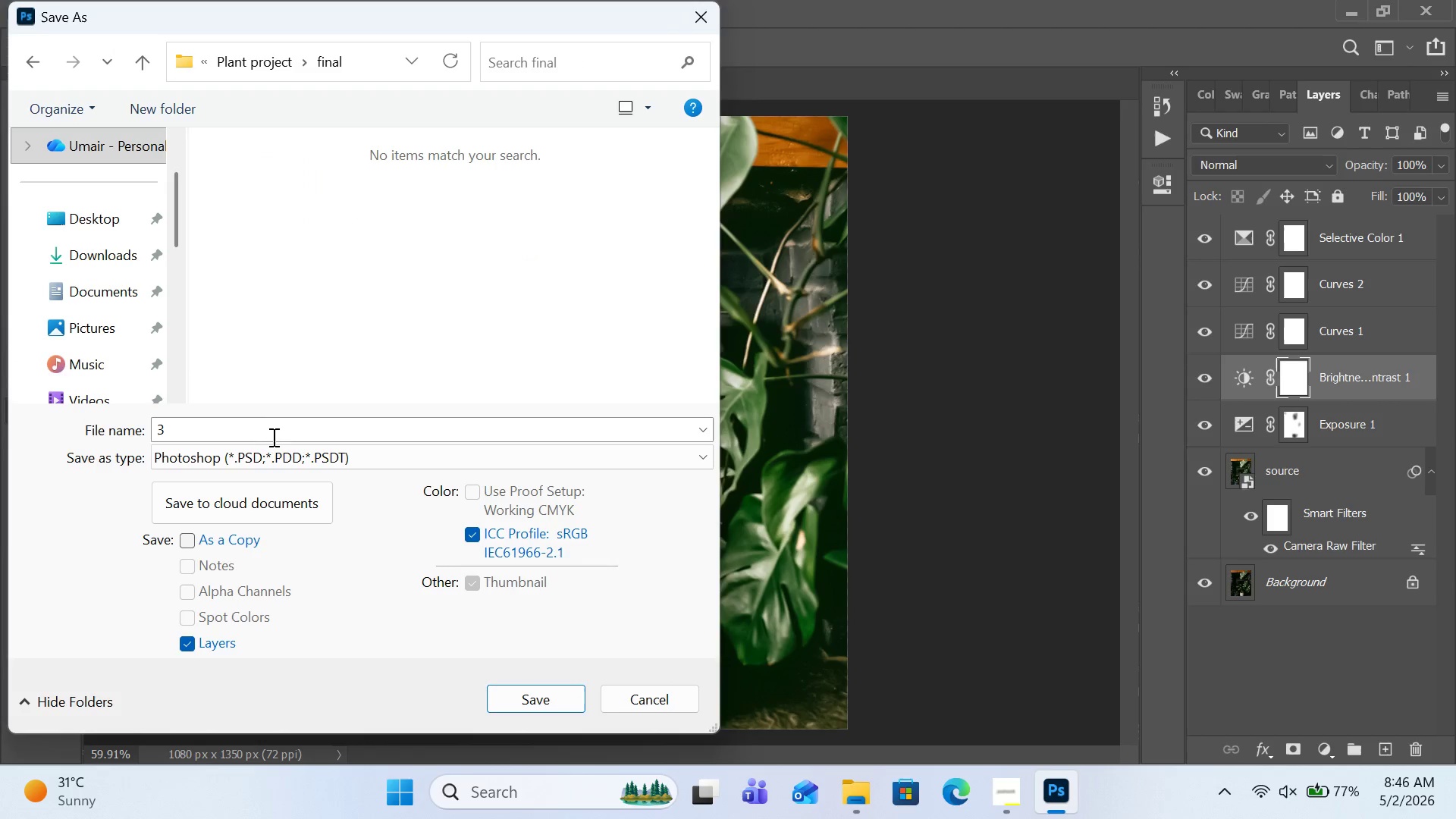 
left_click([281, 461])
 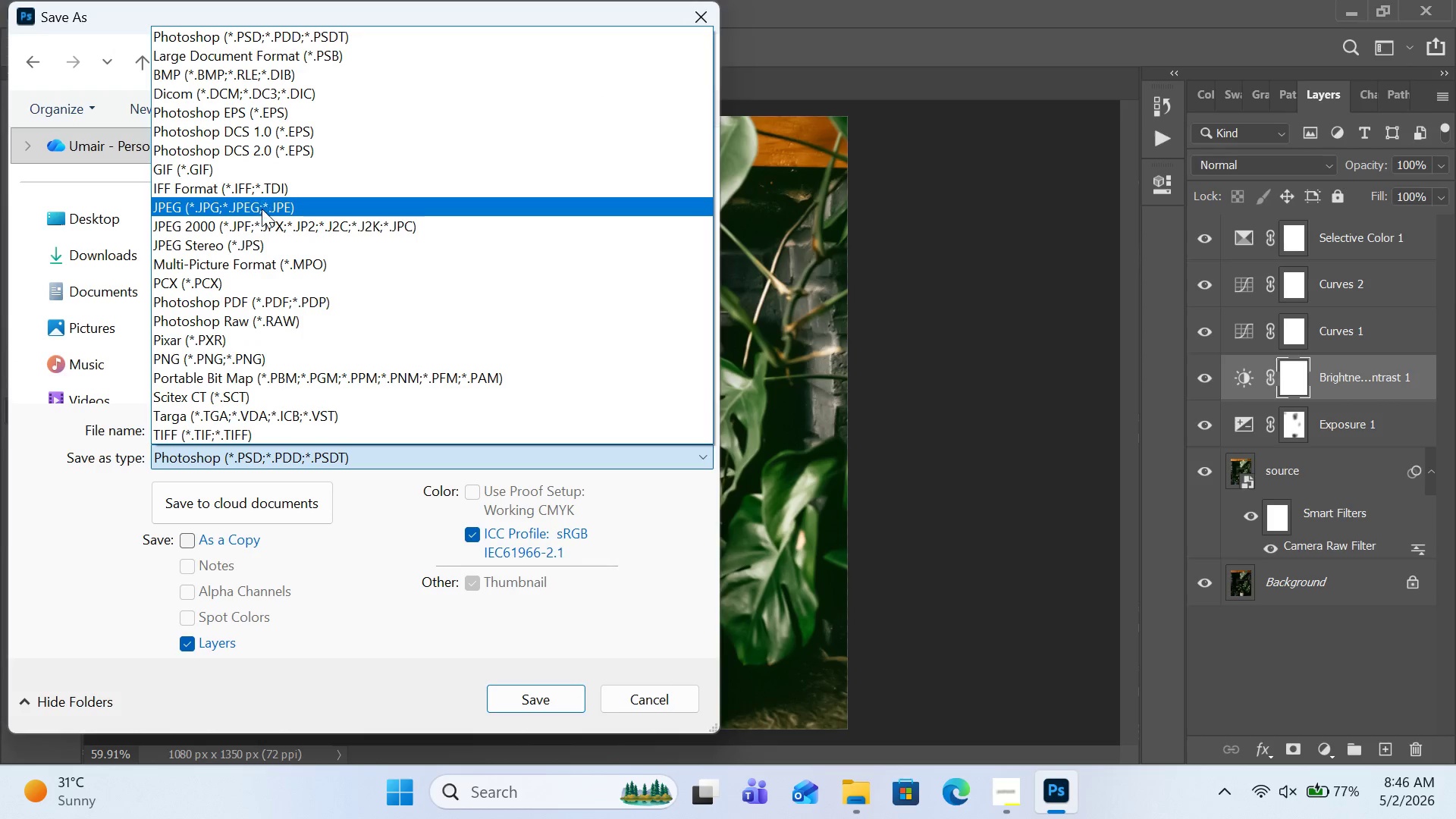 
left_click([262, 209])
 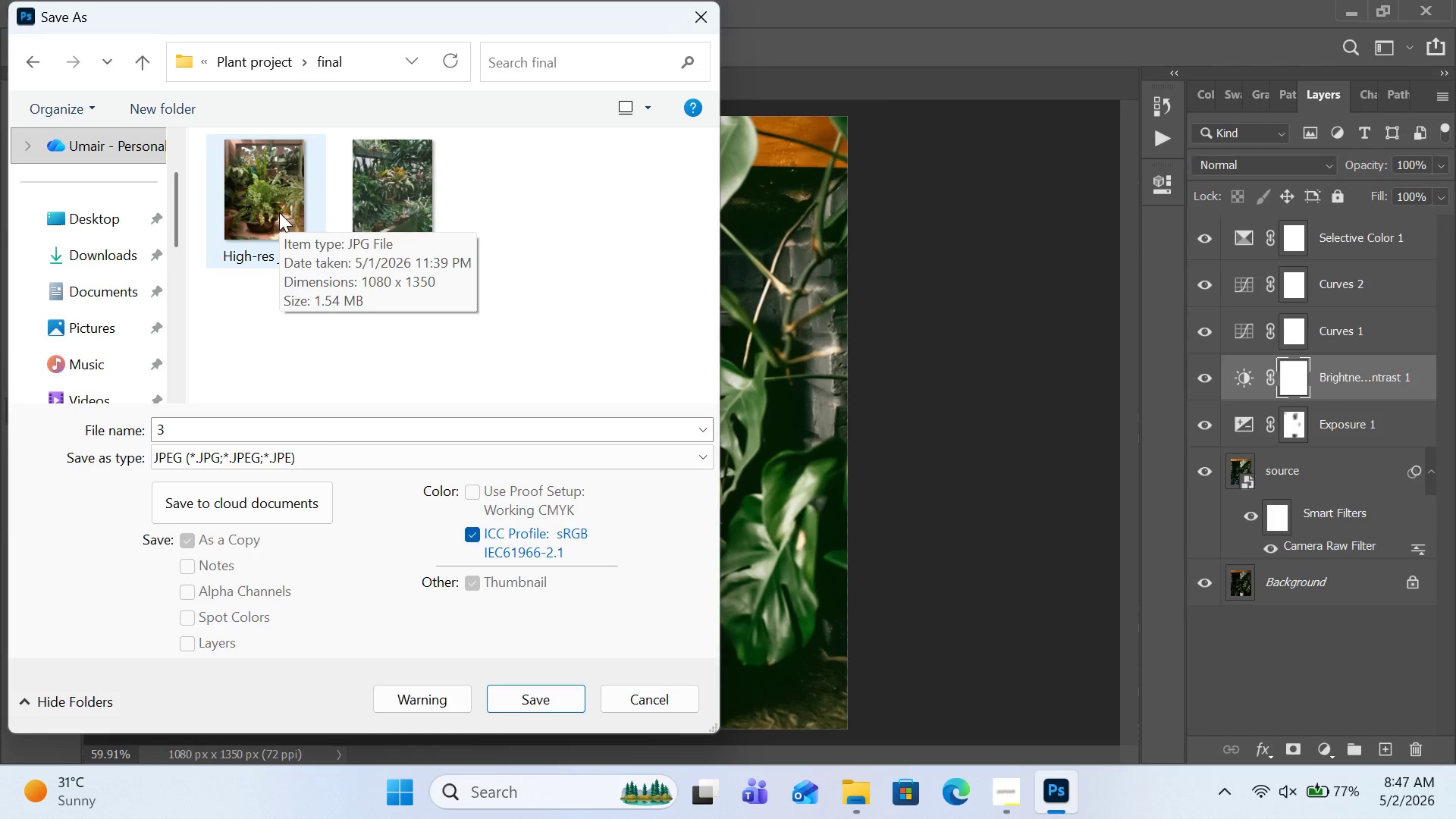 
left_click([258, 431])
 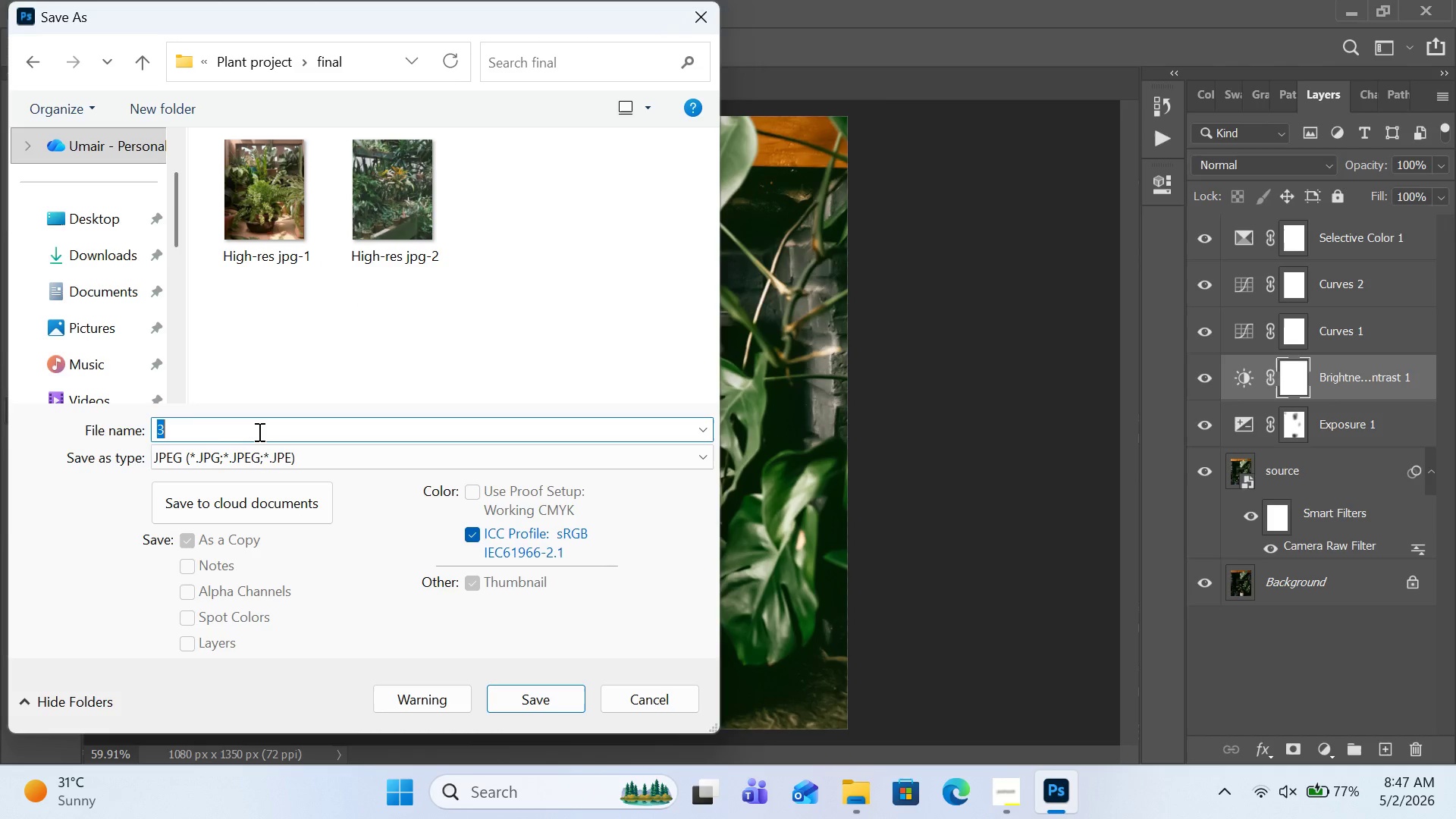 
type(High-res jpg-3)
 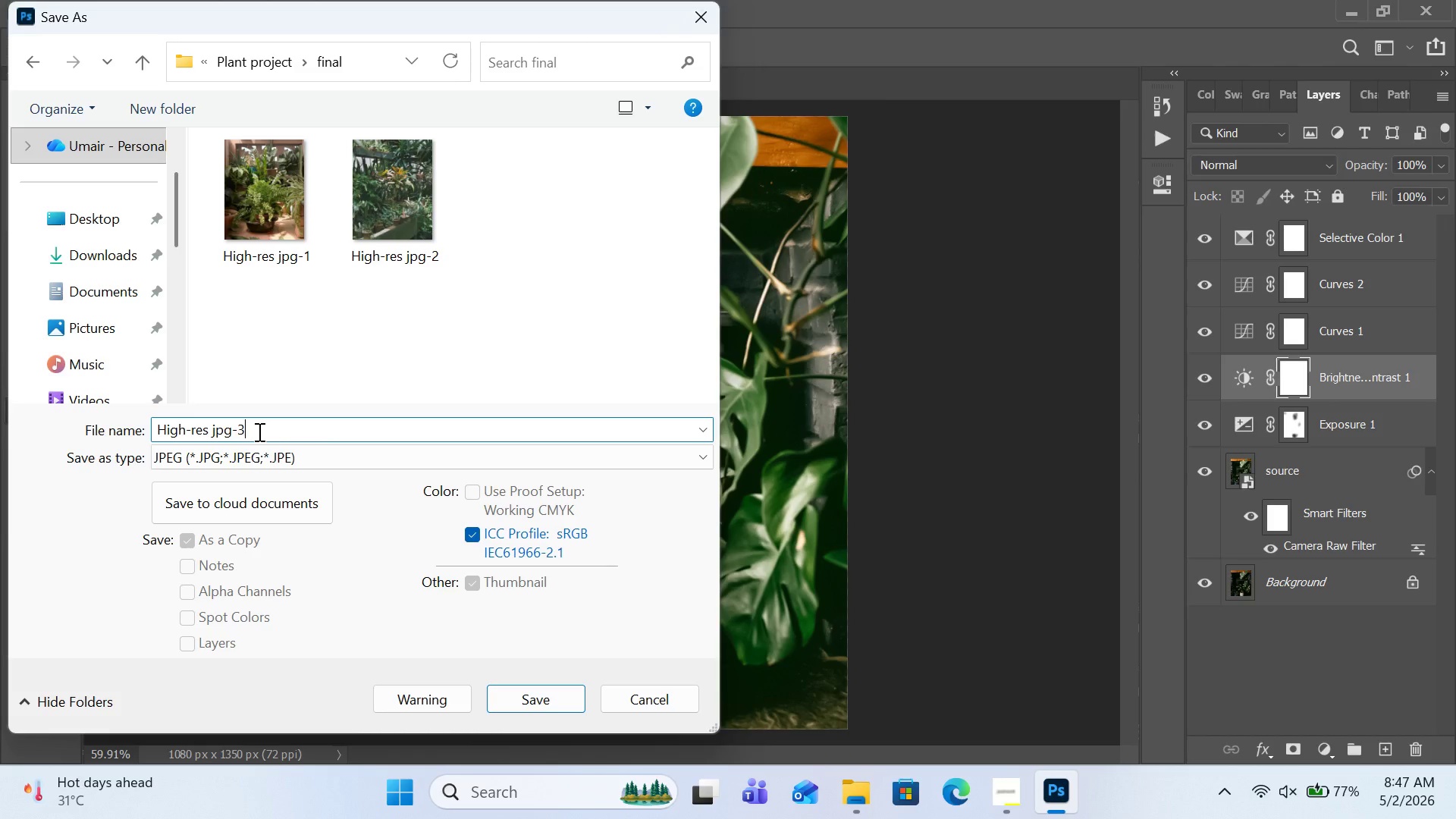 
key(Enter)
 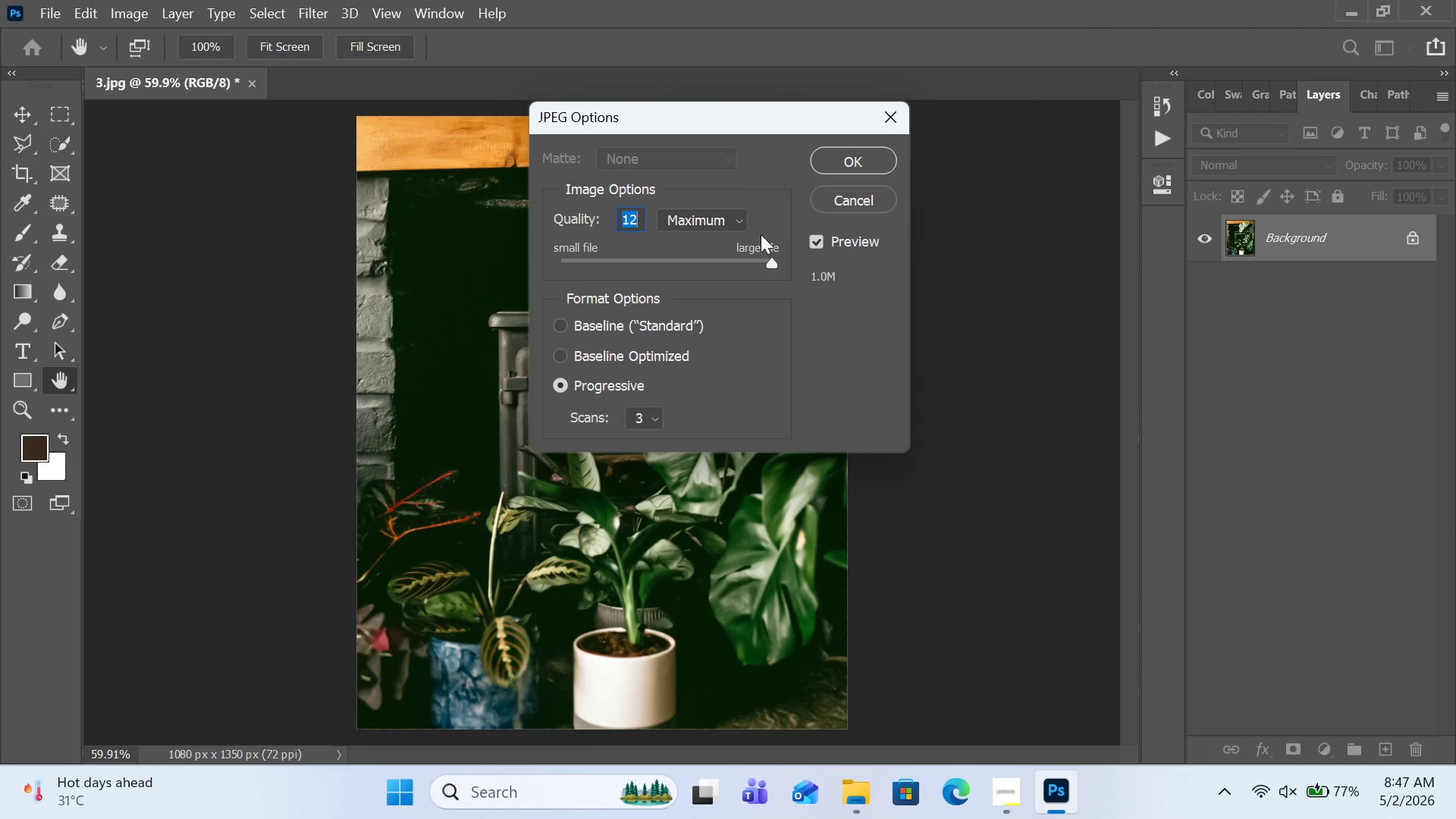 
left_click([860, 155])
 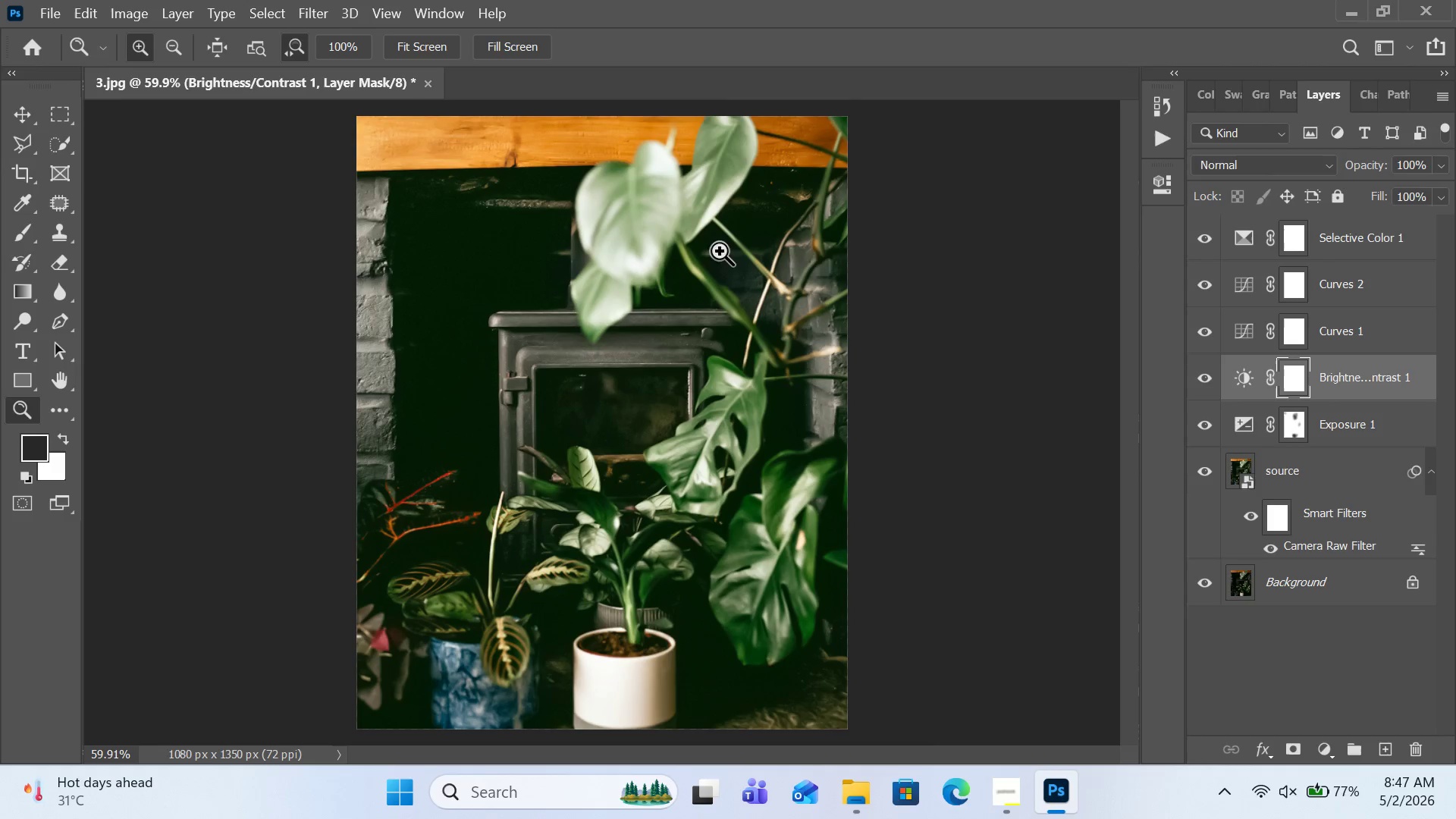 
wait(6.16)
 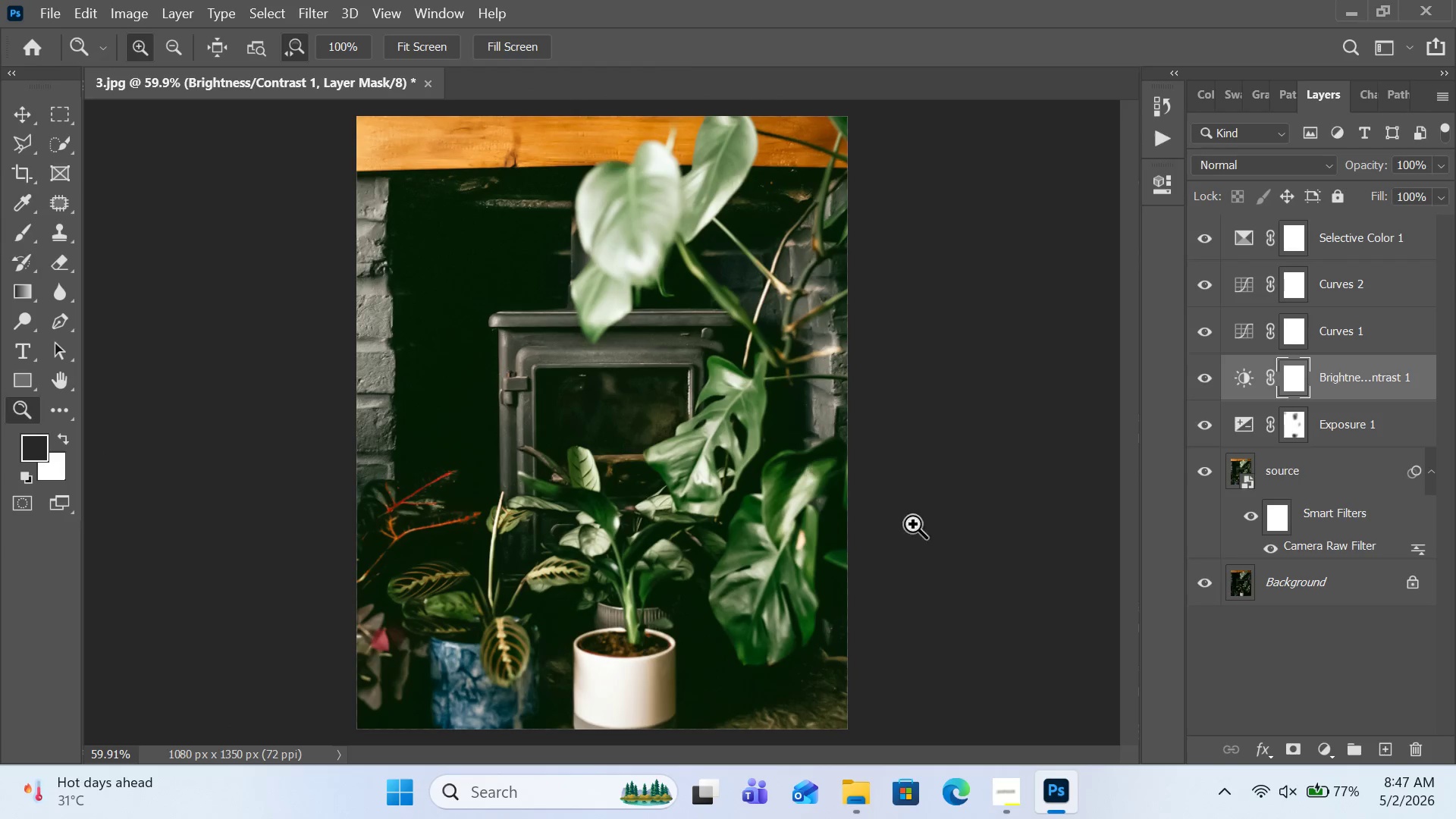 
left_click([49, 2])
 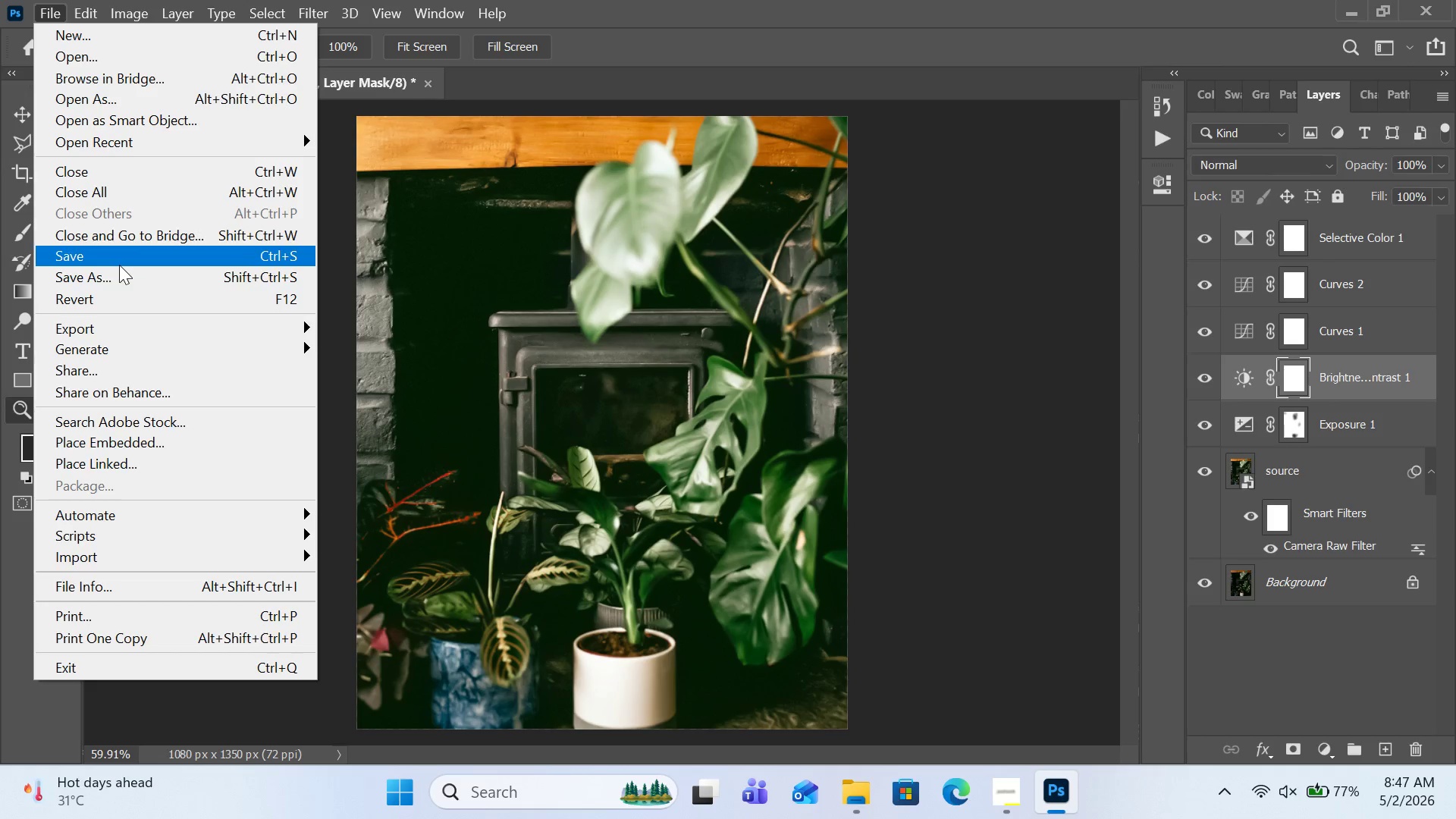 
left_click([121, 272])
 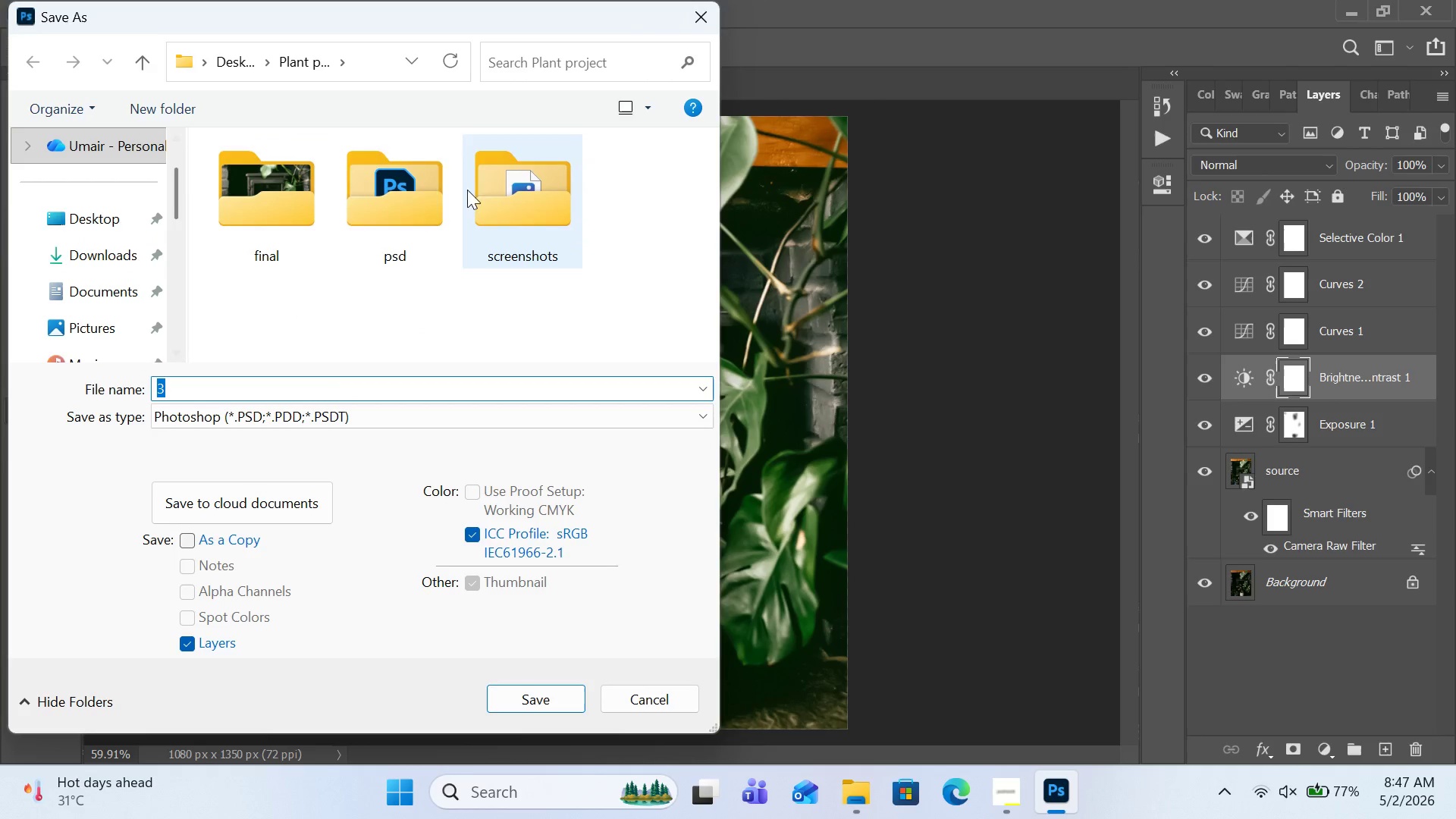 
double_click([396, 193])
 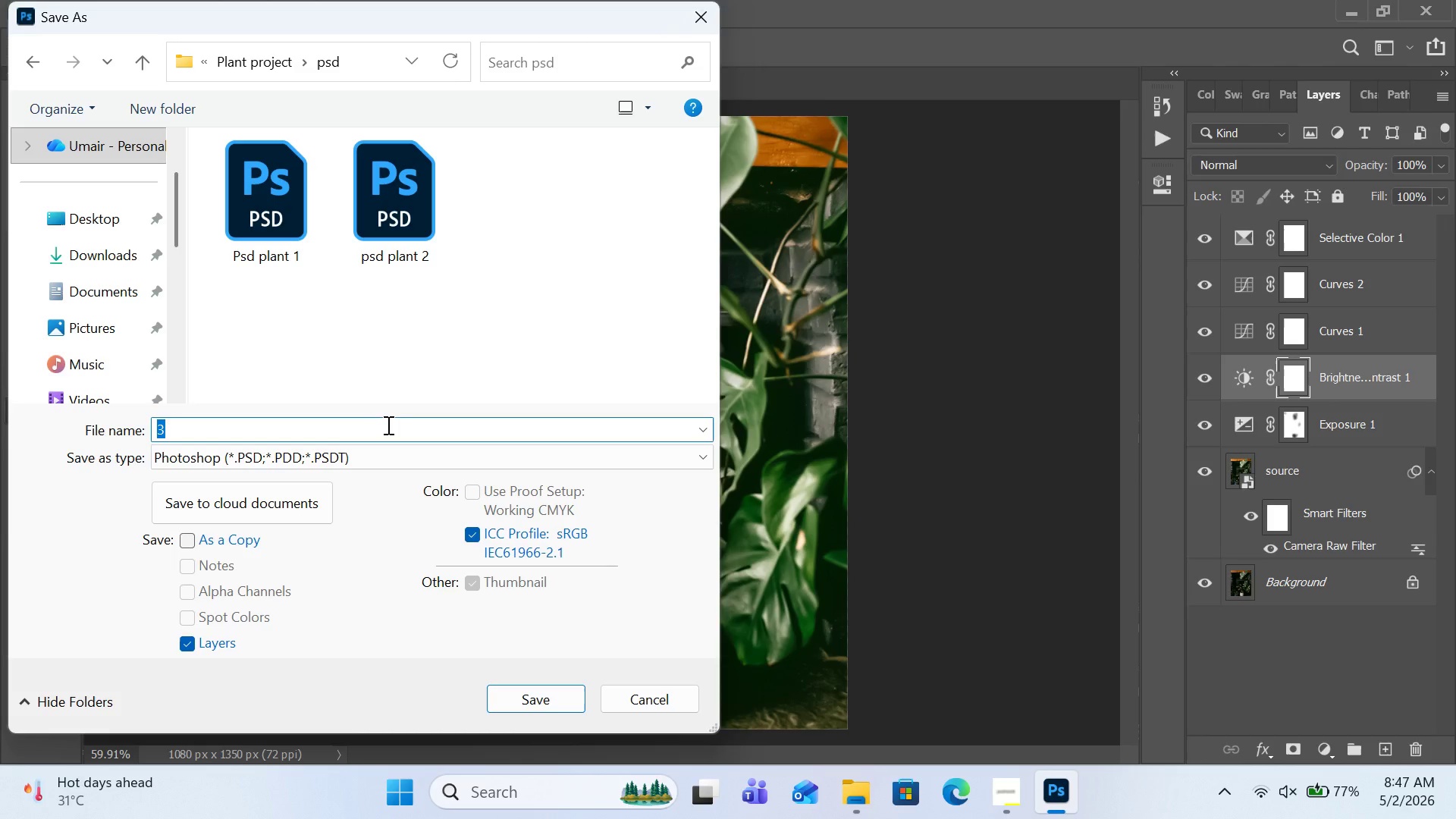 
type(psd plant 3)
 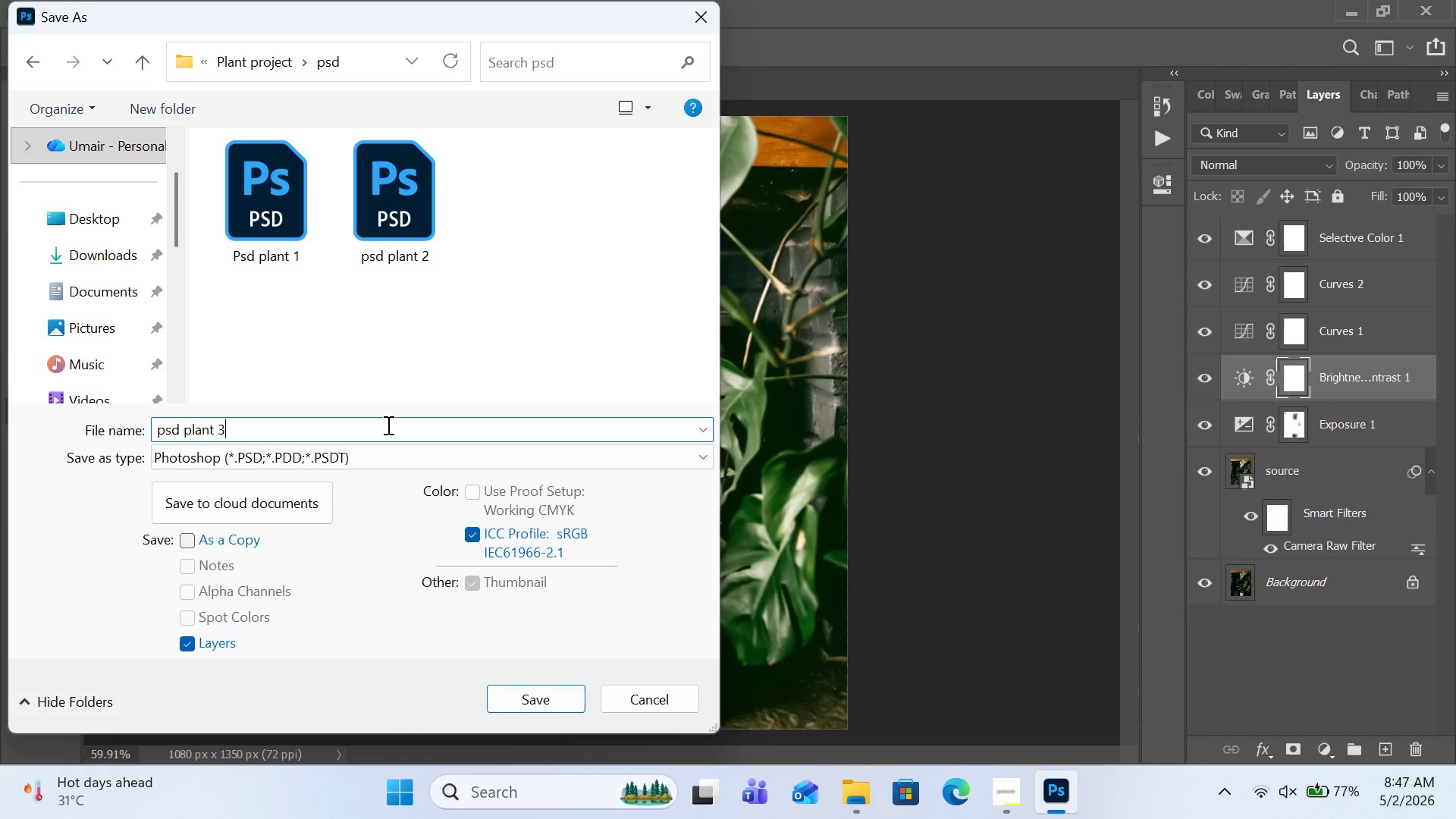 
key(Enter)
 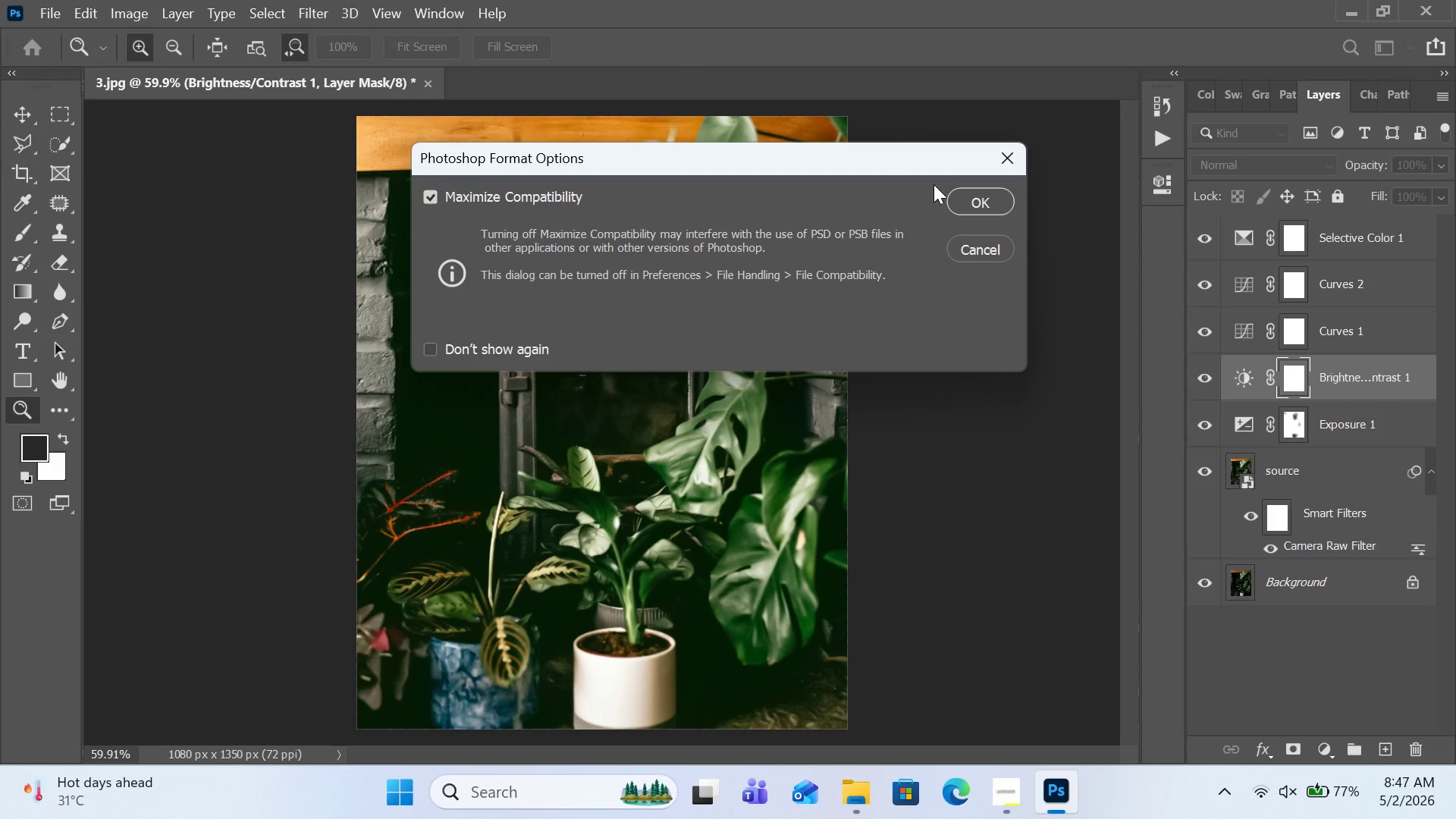 
left_click([971, 198])
 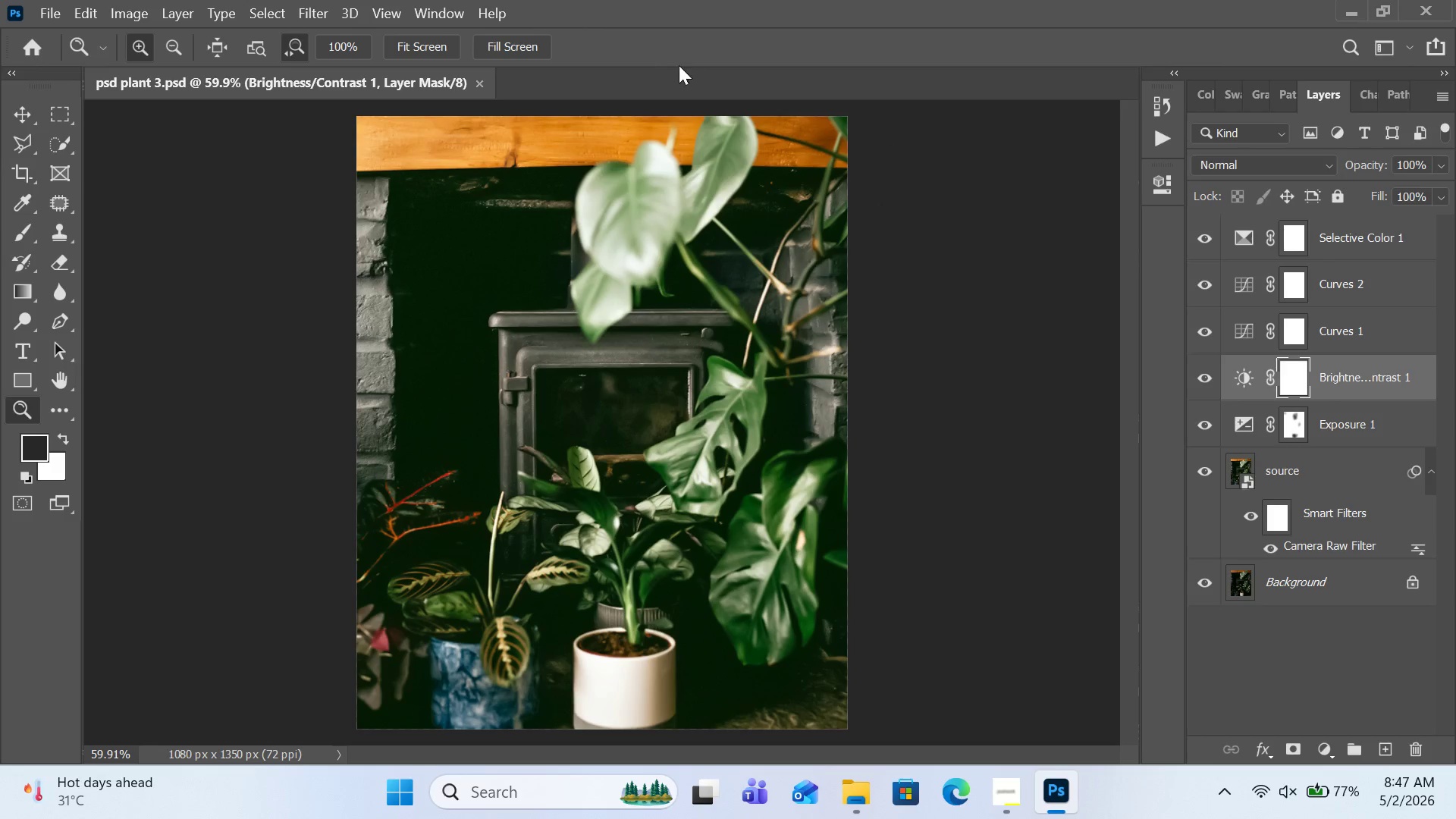 
wait(9.45)
 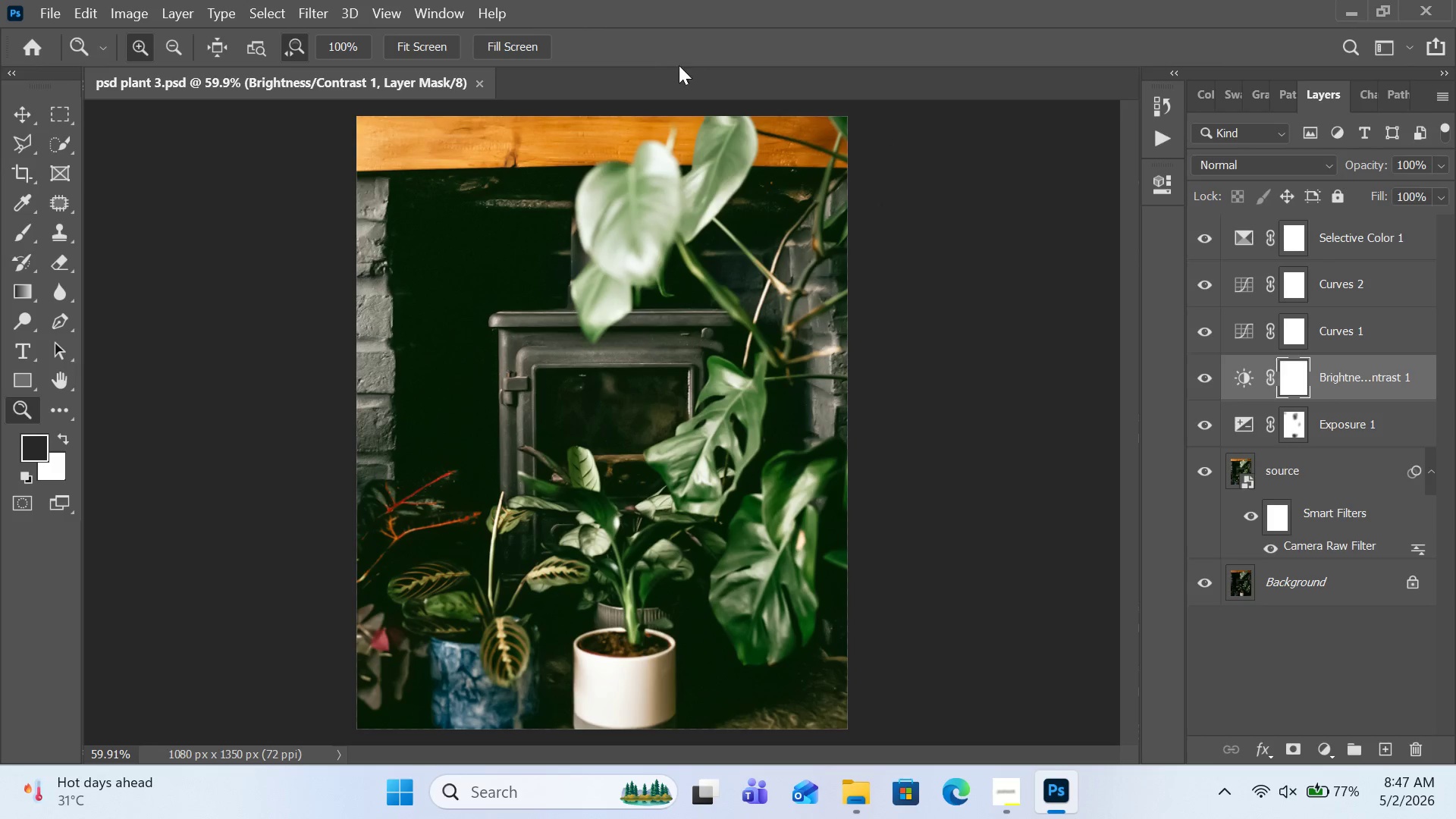 
left_click([483, 84])
 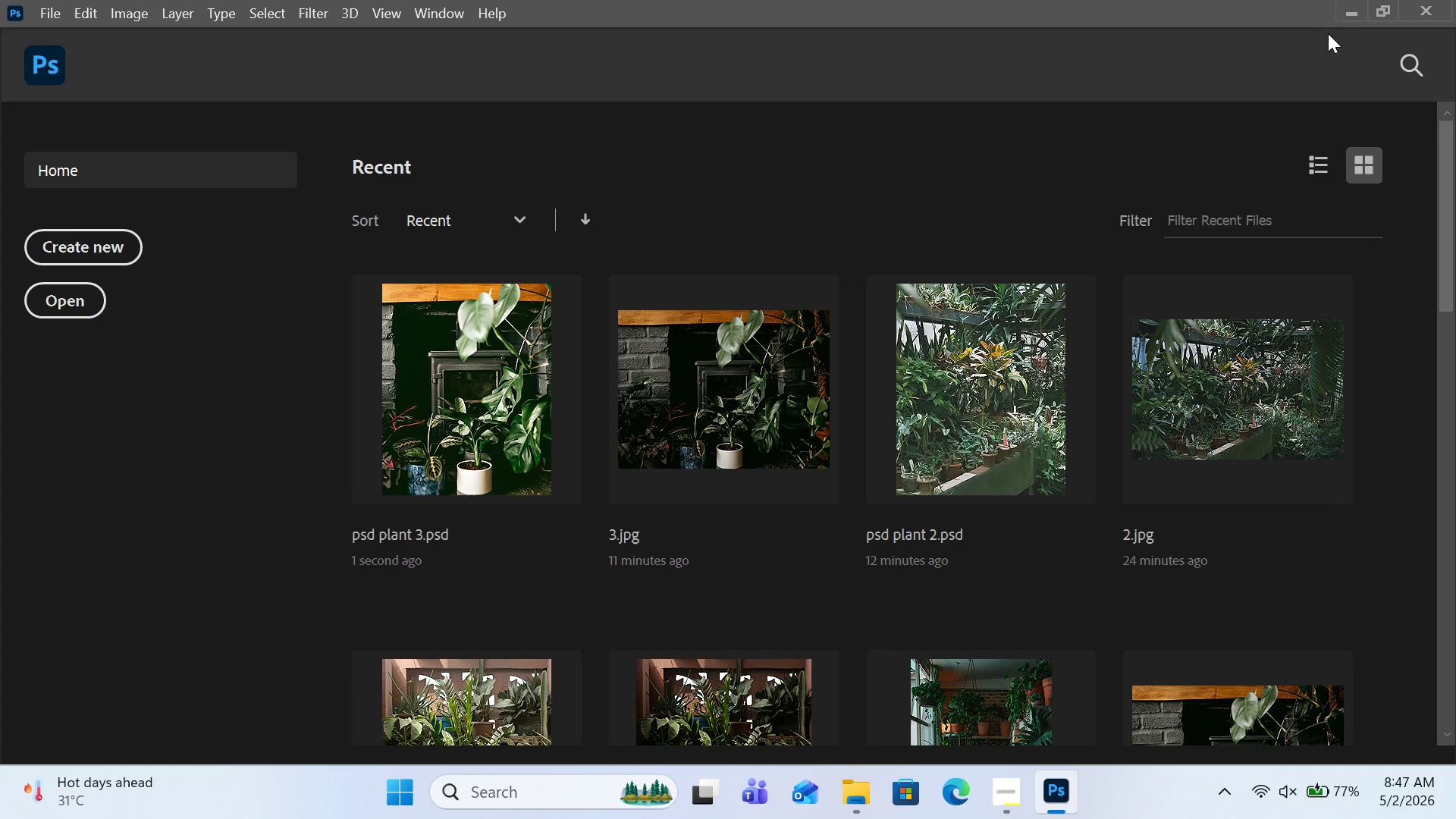 
left_click([1350, 19])
 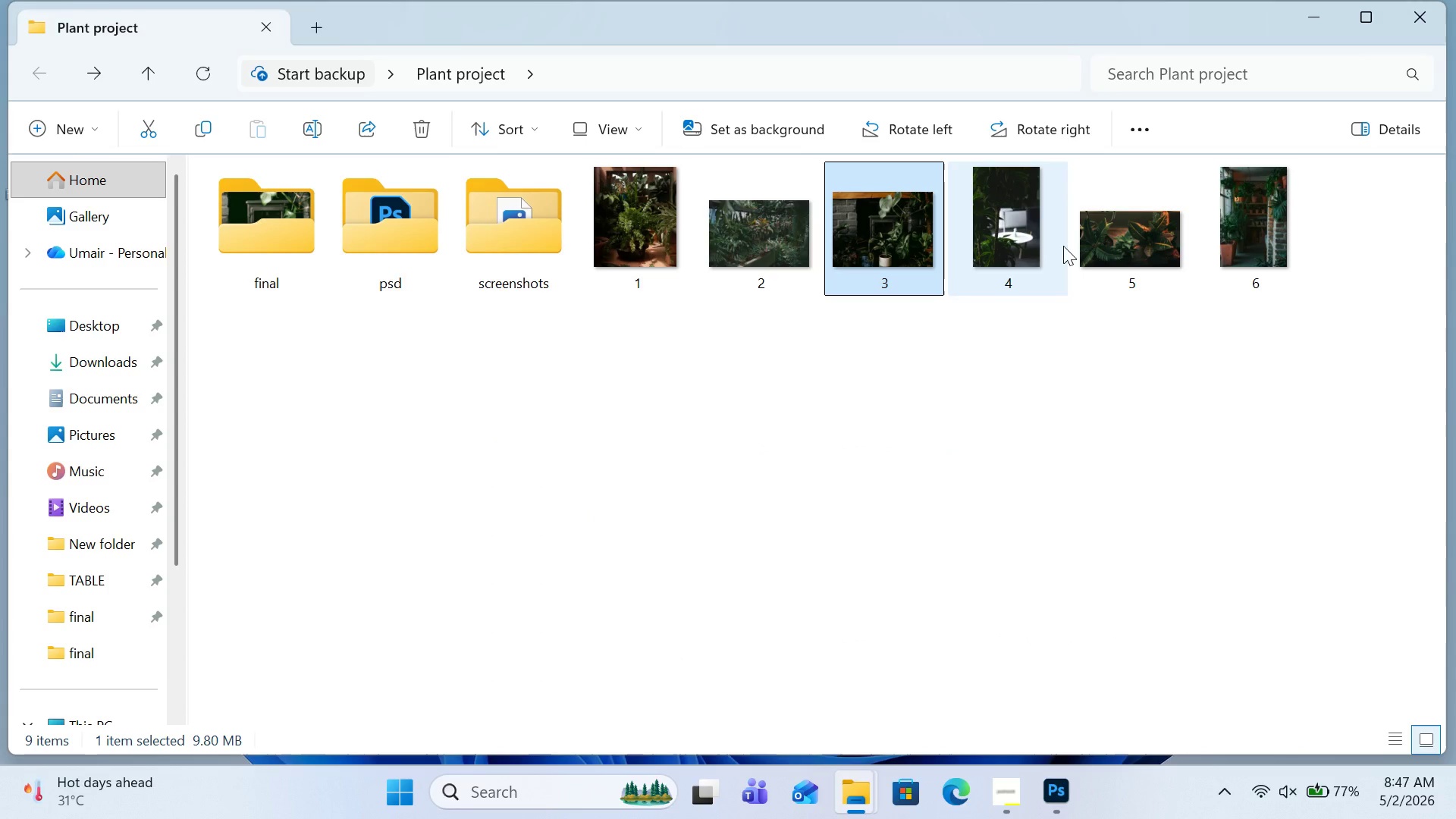 
left_click([977, 244])
 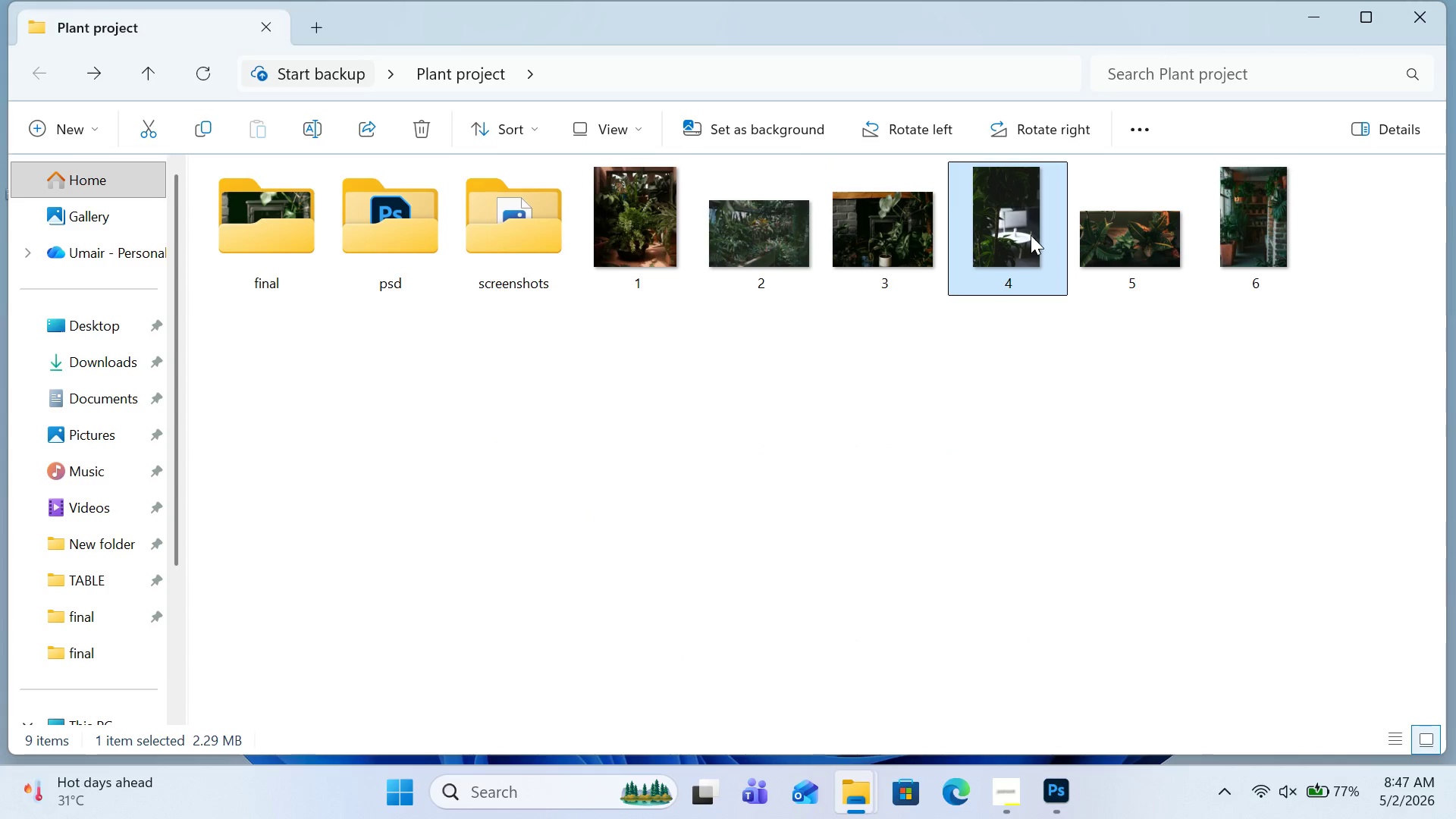 
double_click([1031, 235])
 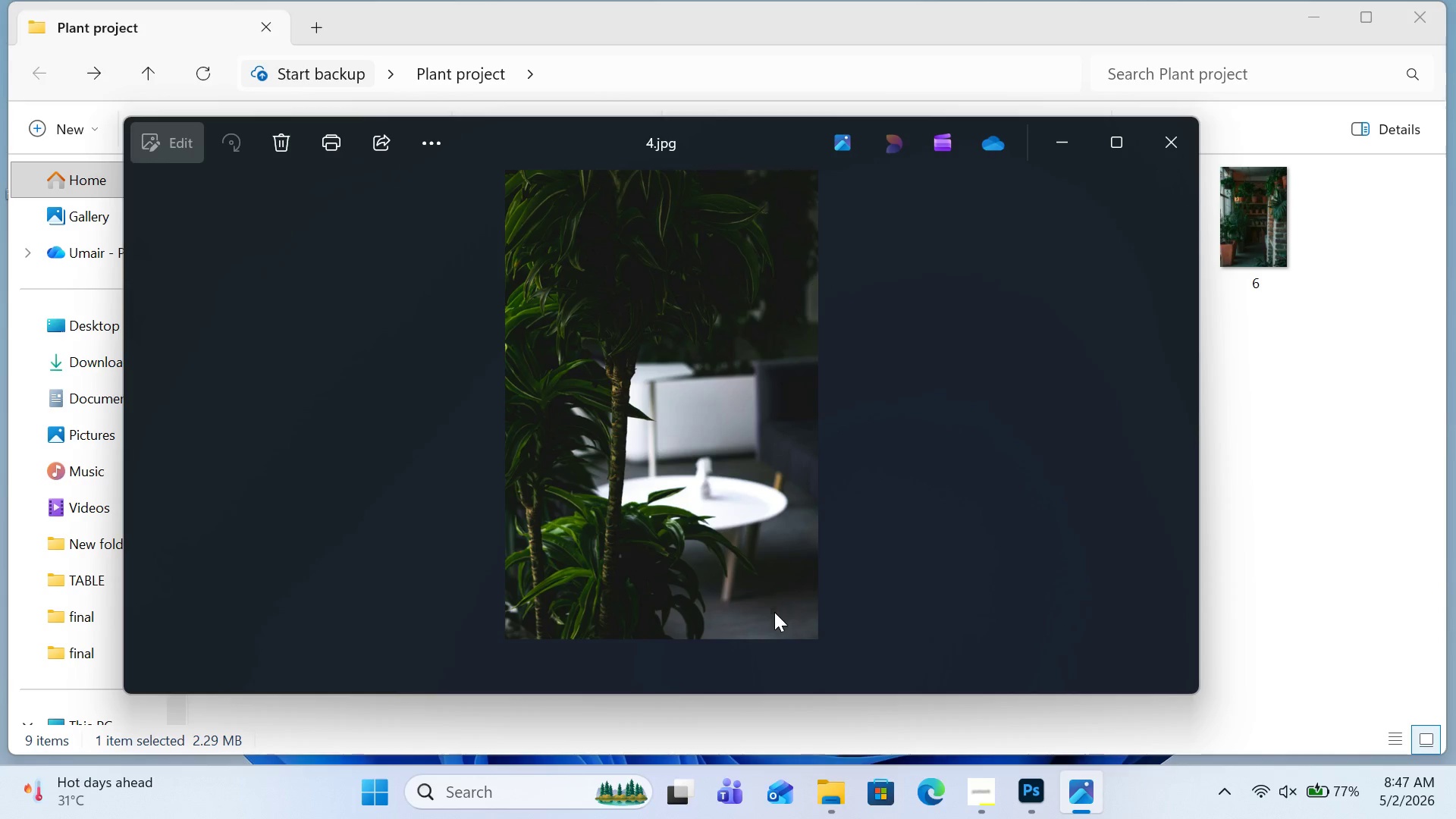 
left_click([1179, 143])
 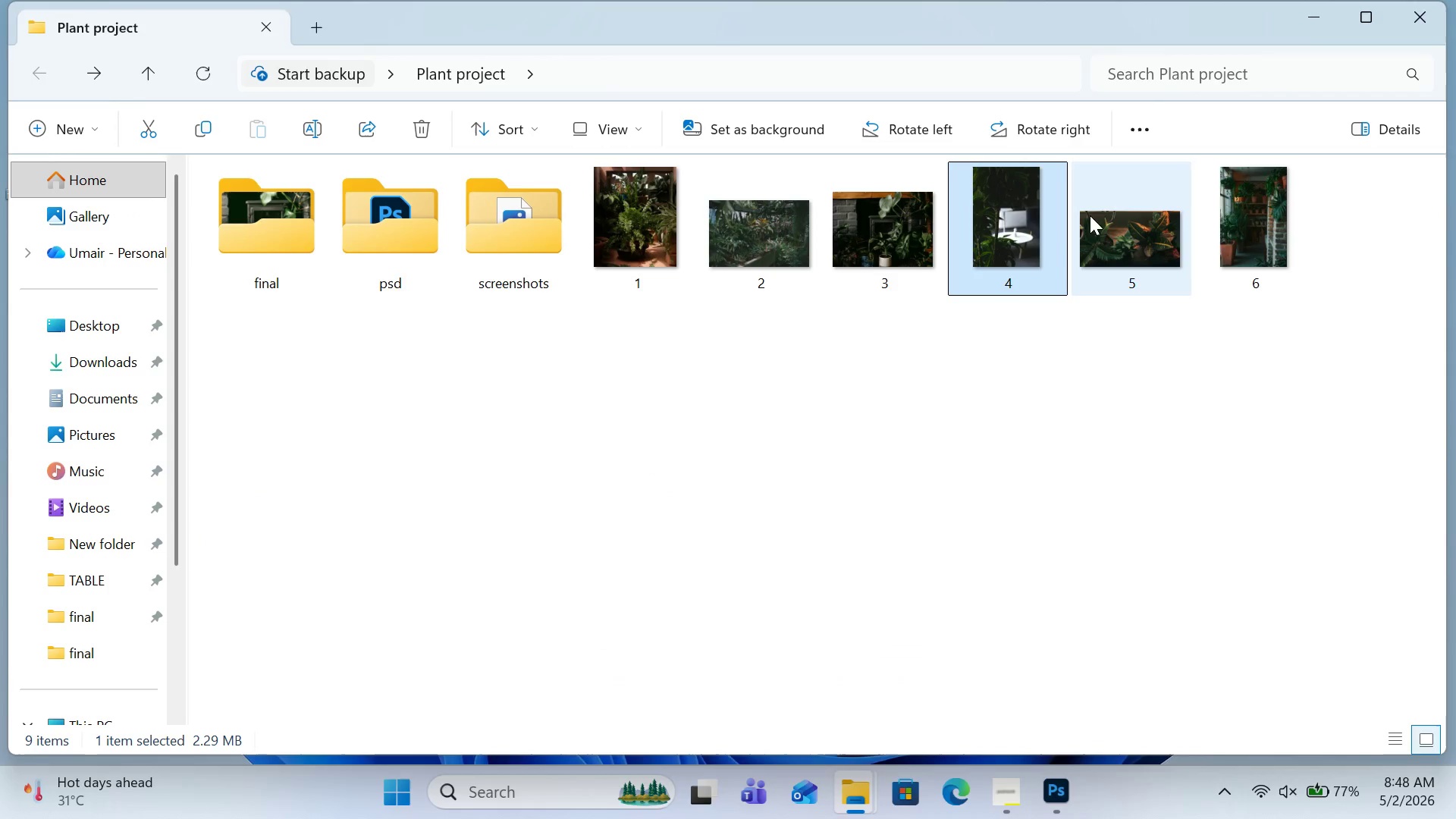 
mouse_move([1047, 267])
 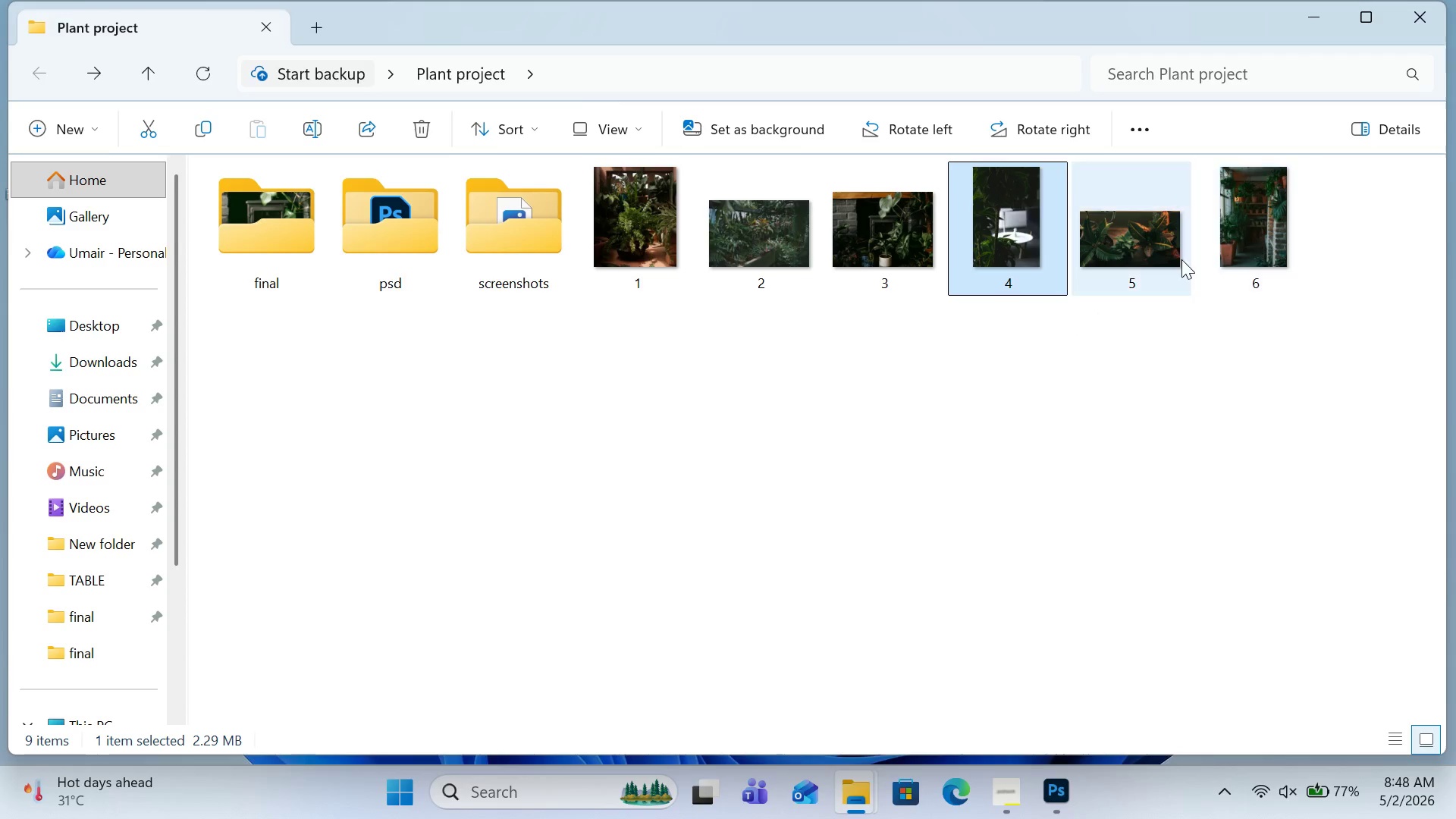 
double_click([1156, 259])
 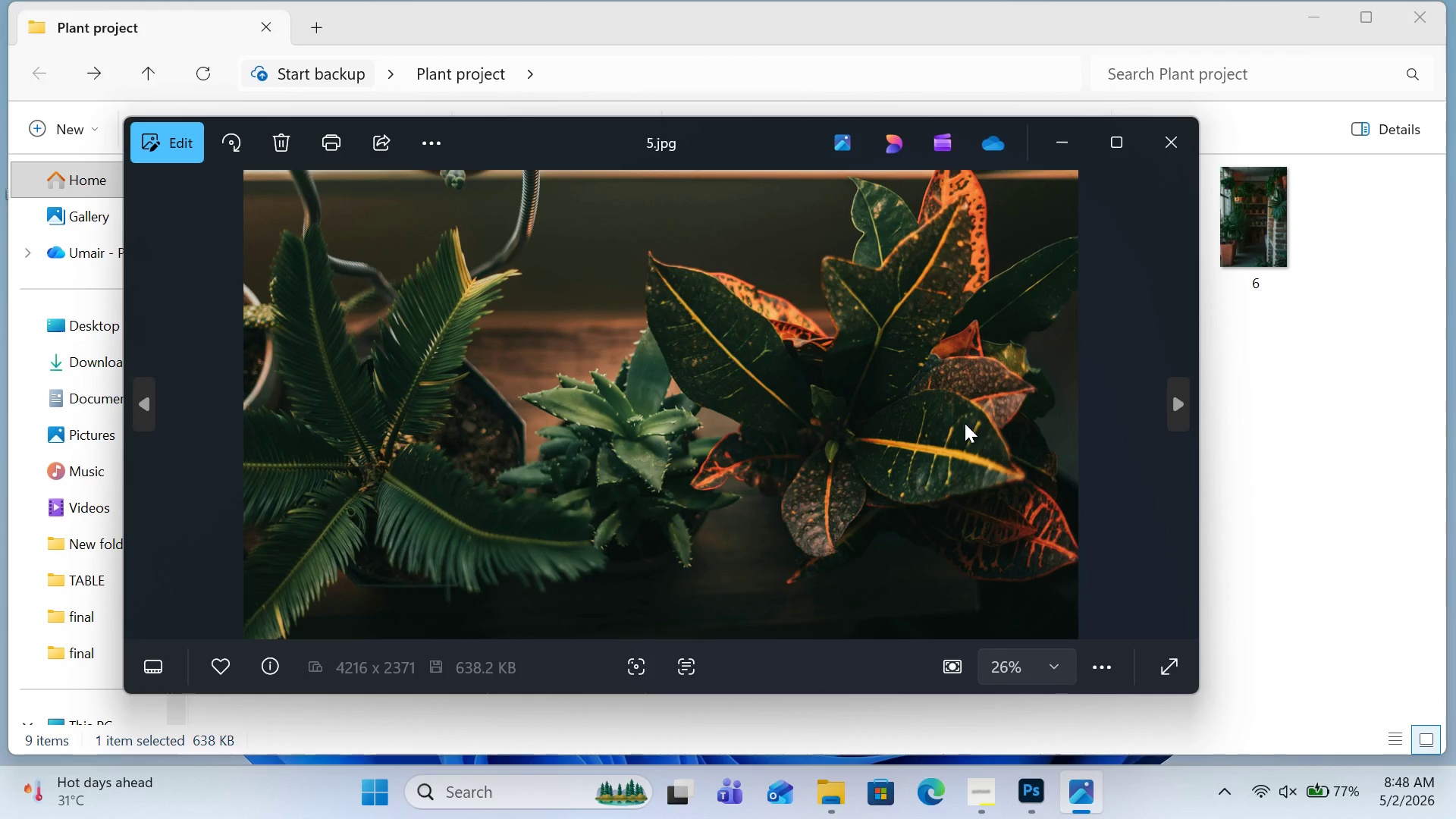 
key(ArrowDown)
 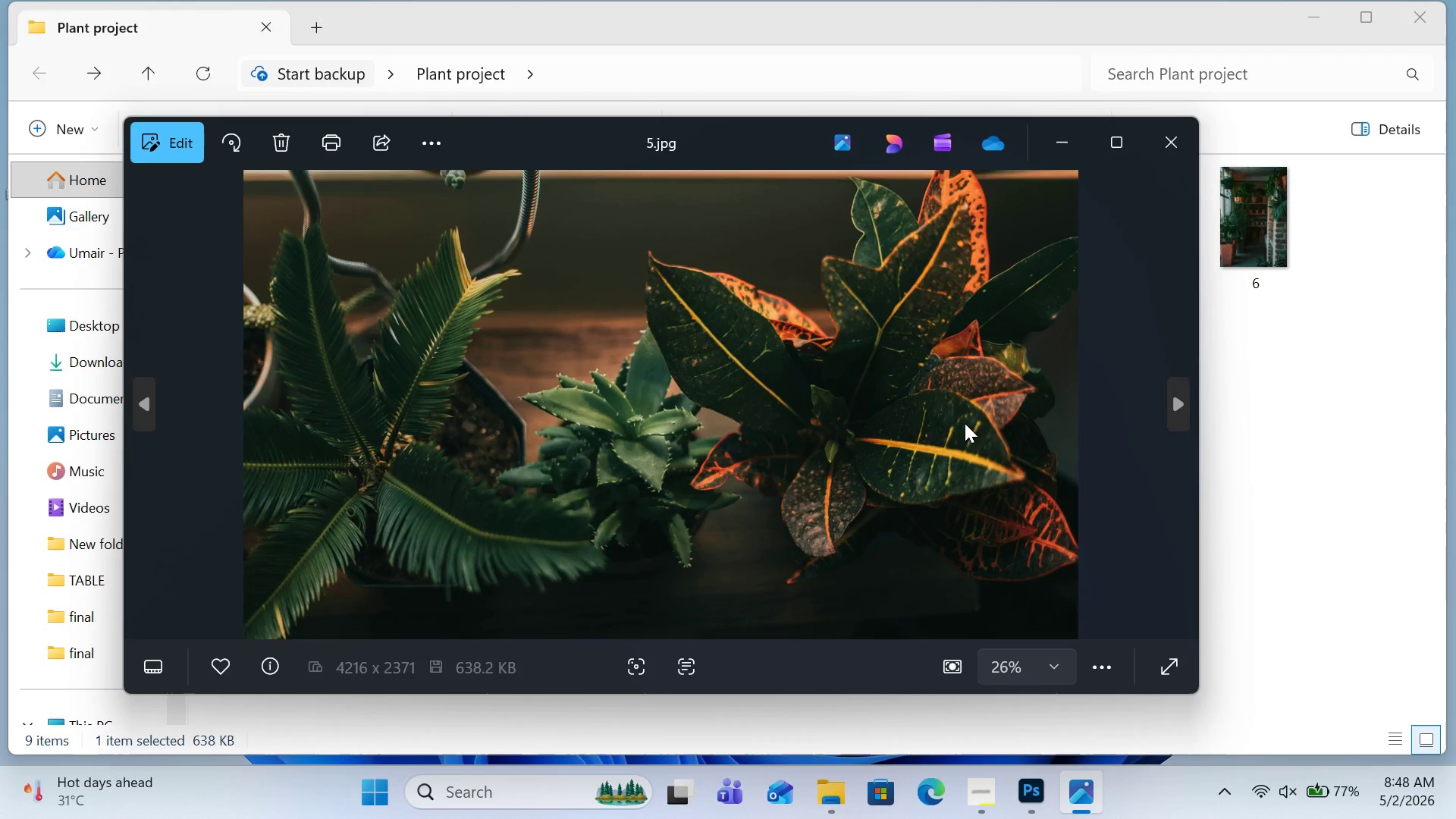 
key(ArrowRight)
 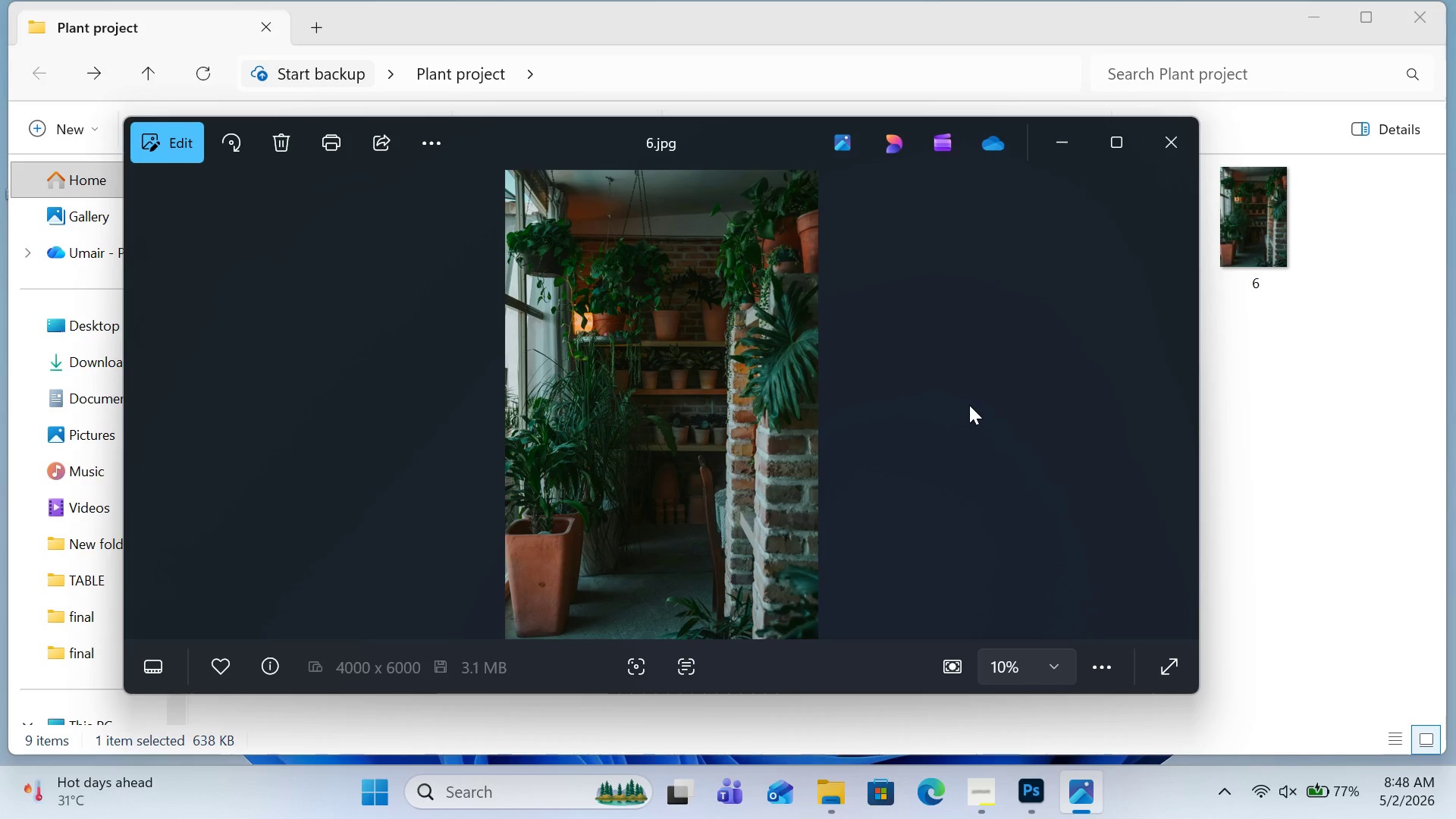 
key(ArrowLeft)
 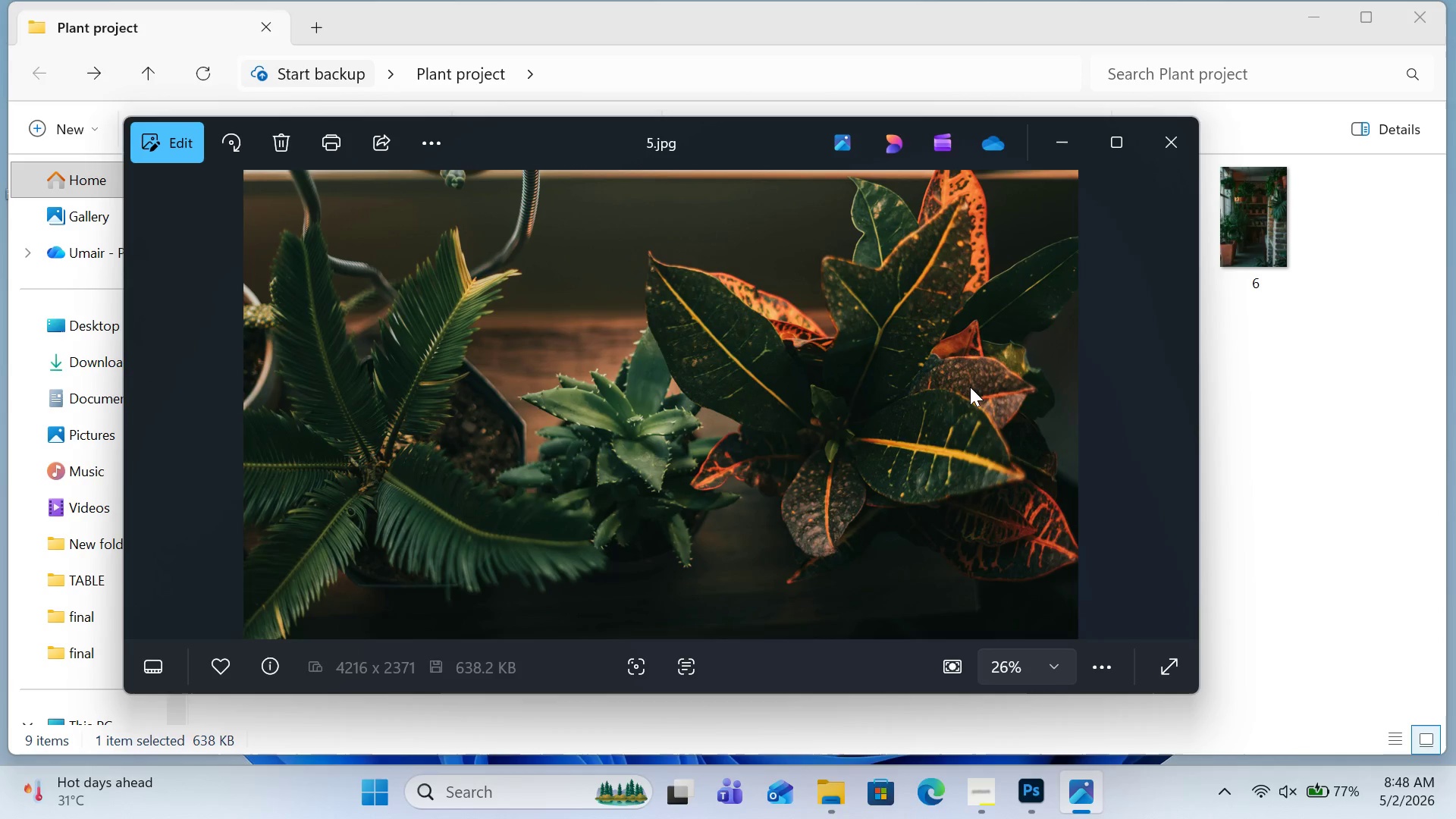 
scroll: coordinate [673, 465], scroll_direction: up, amount: 7.0
 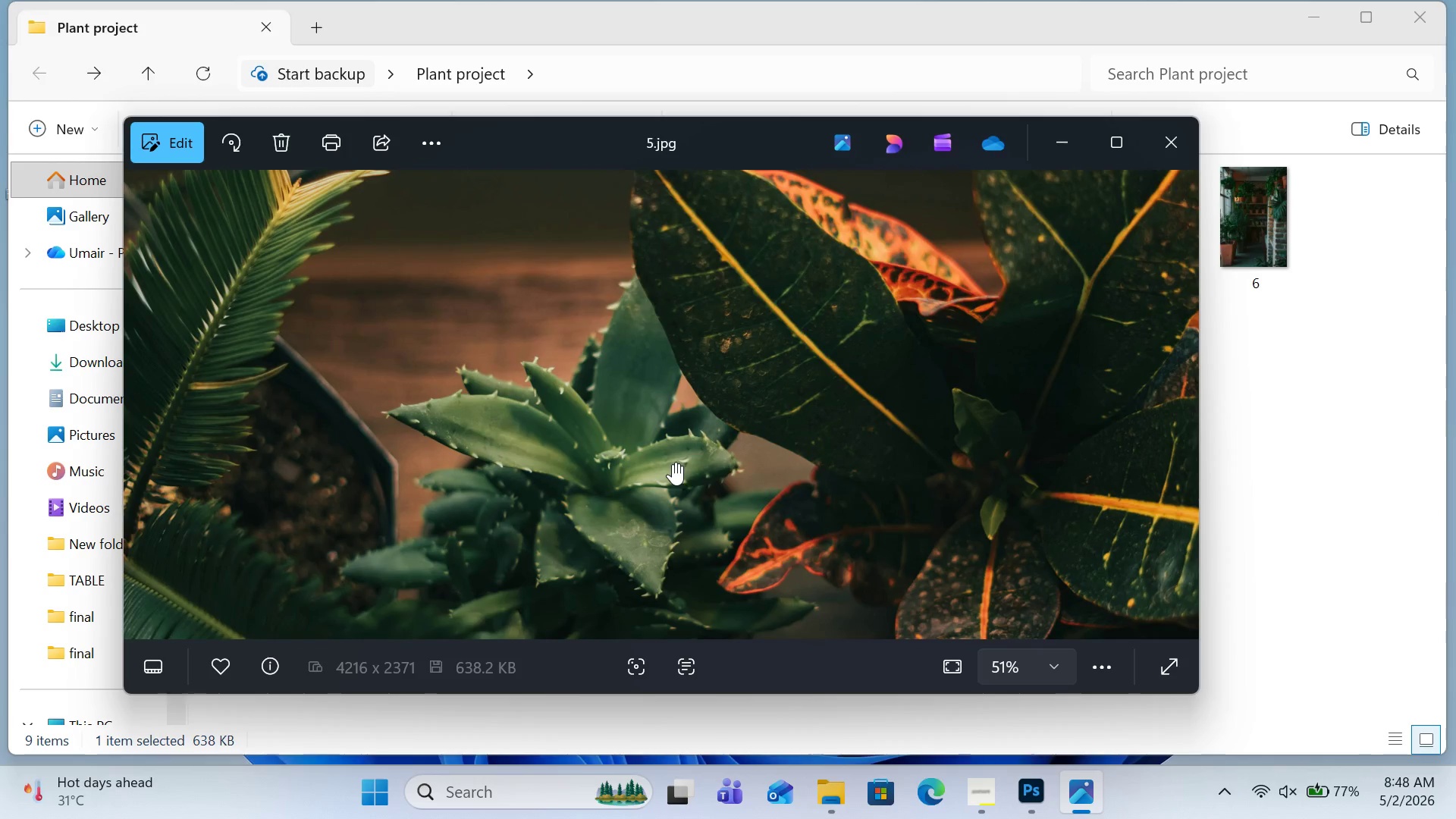 
key(ArrowRight)
 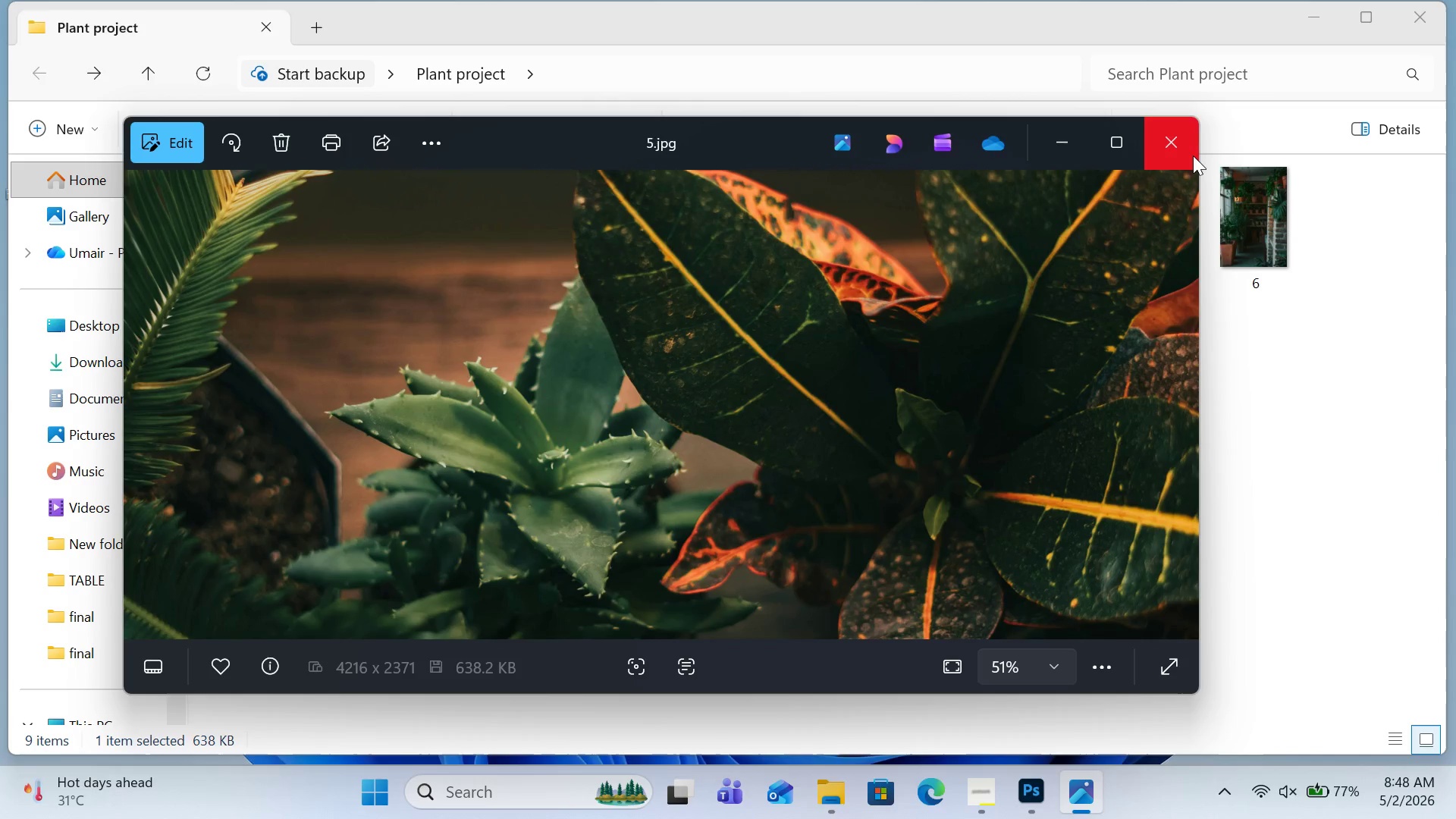 
left_click([1193, 149])
 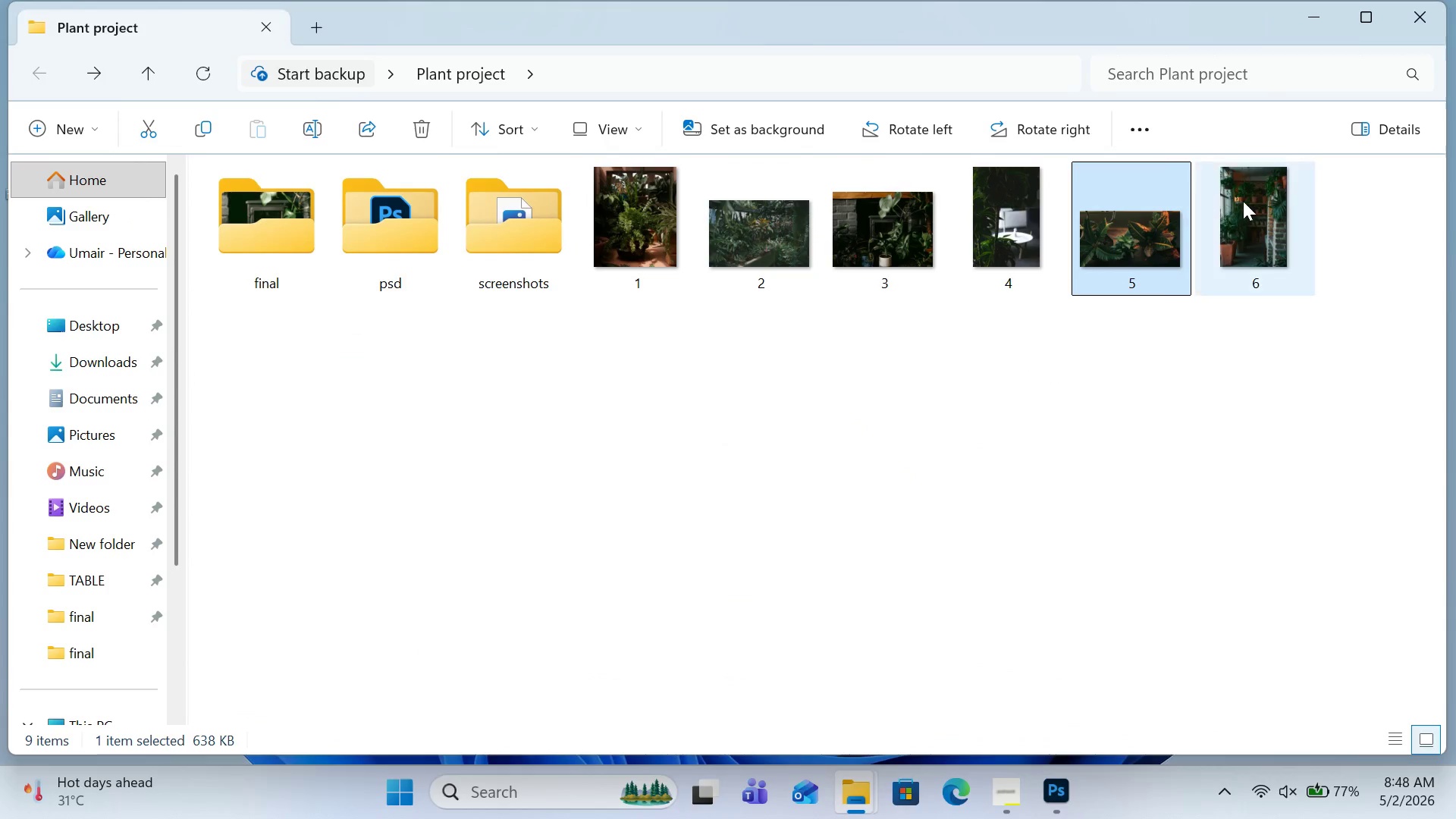 
double_click([1243, 201])
 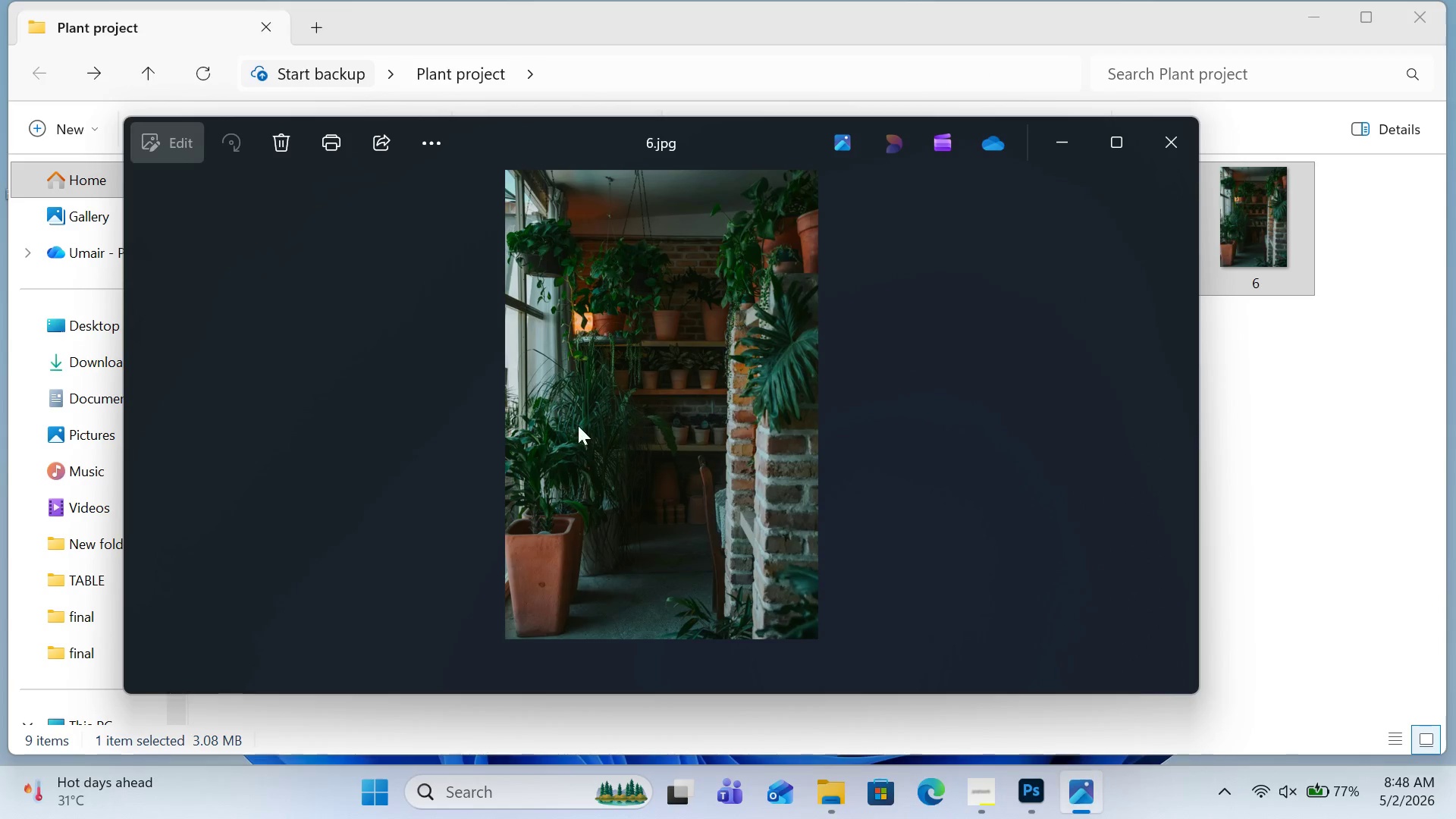 
double_click([576, 425])
 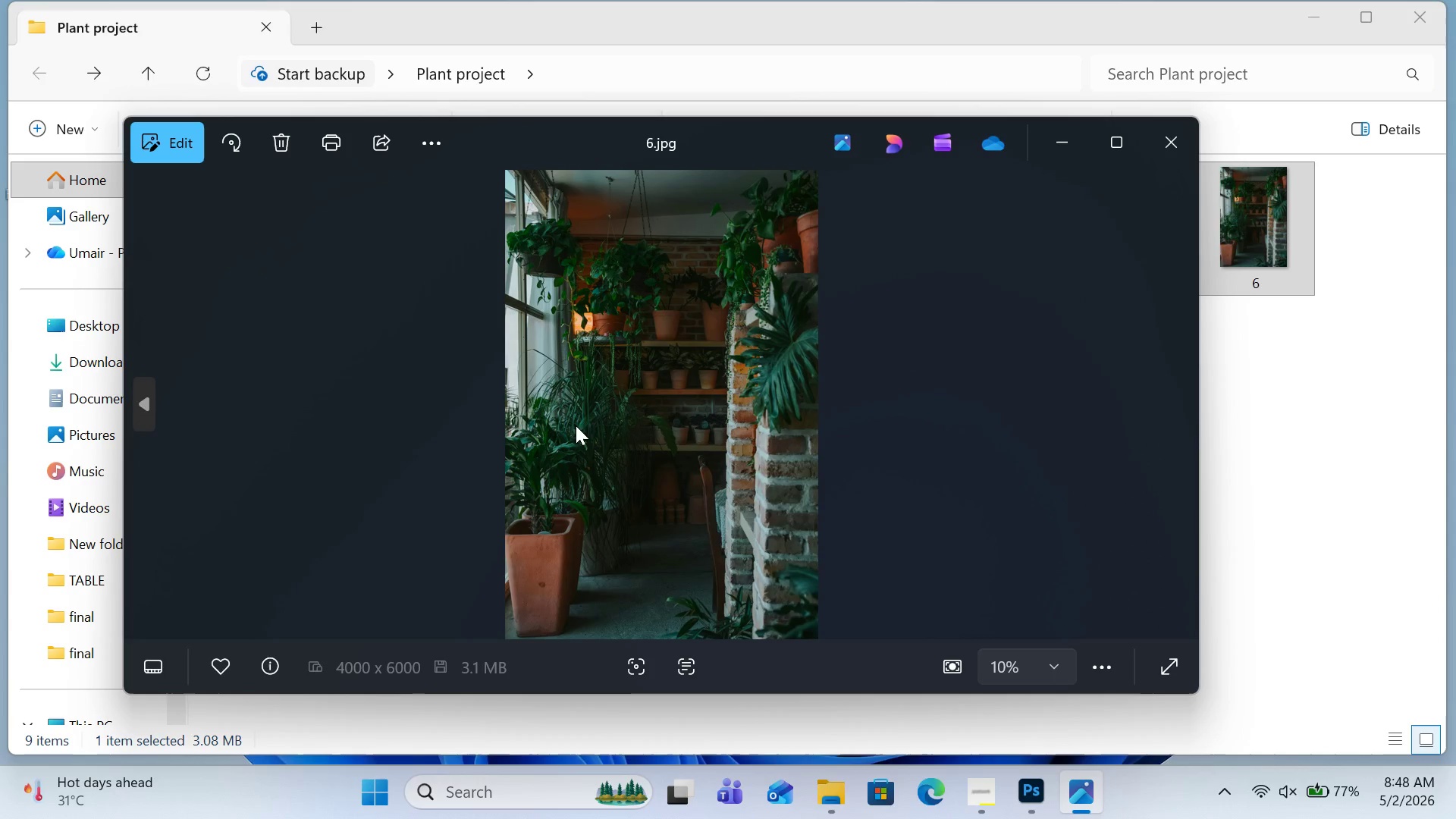 
double_click([576, 425])
 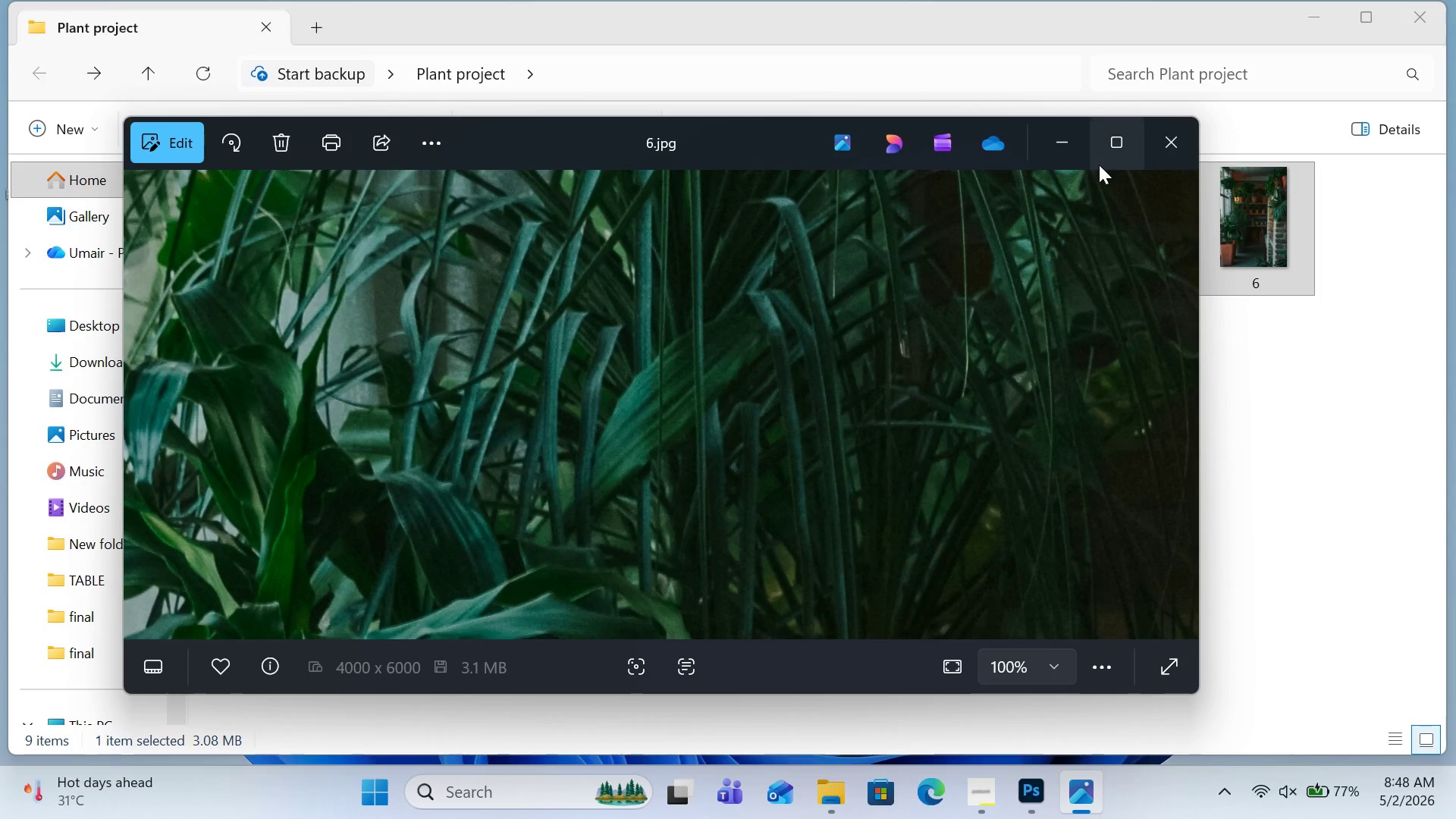 
left_click([1150, 144])
 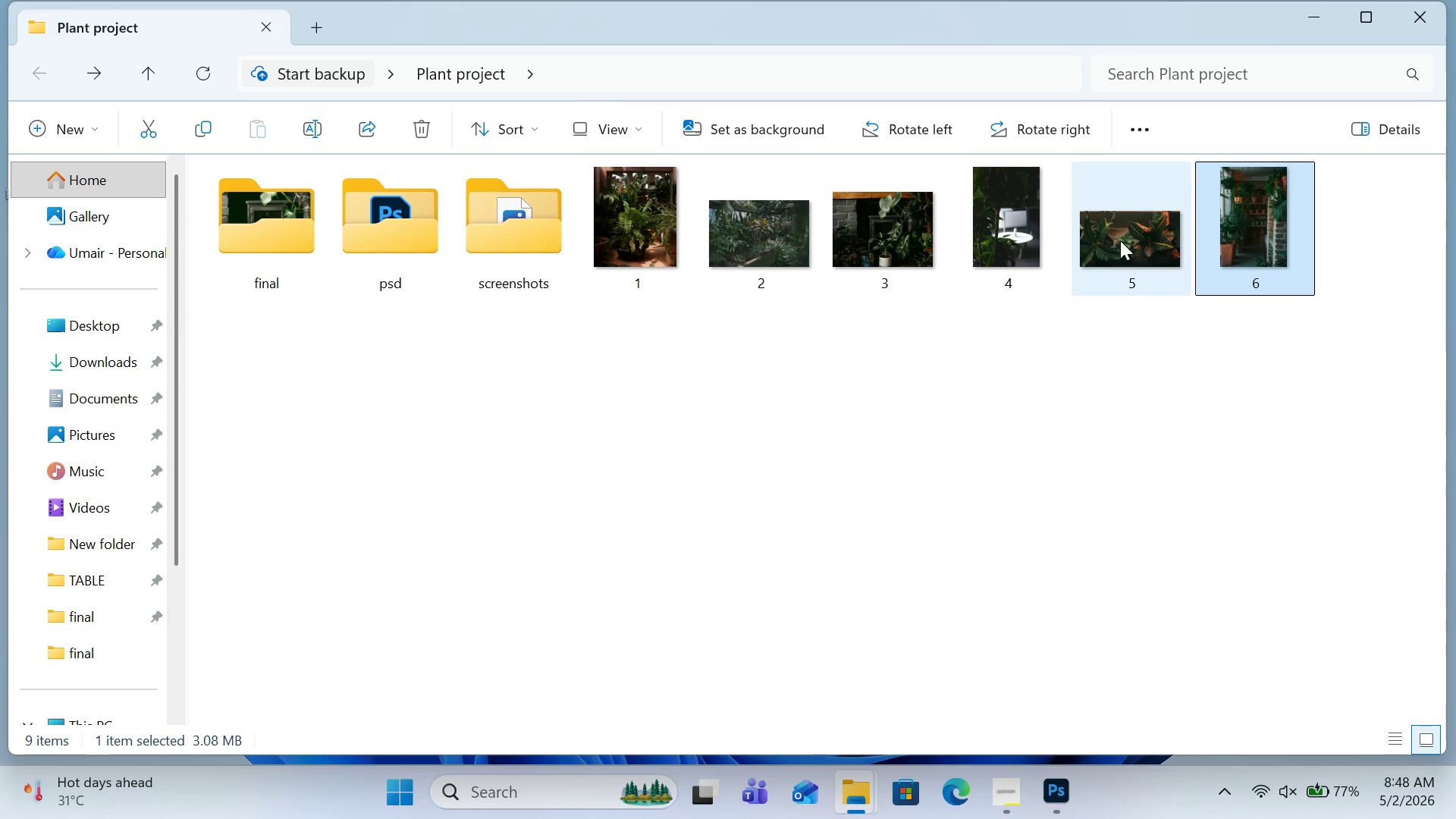 
mouse_move([1104, 265])
 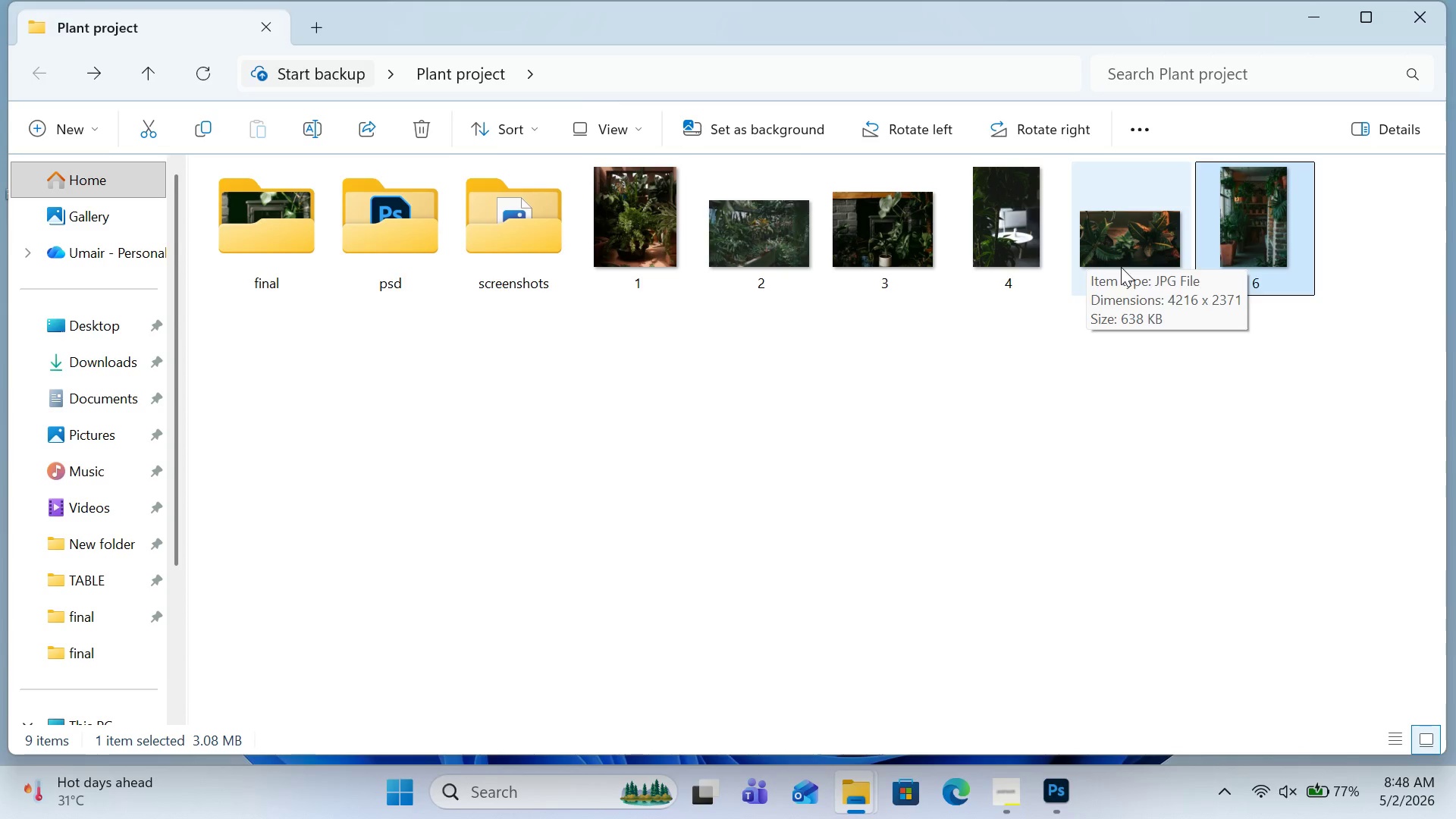 
left_click([1121, 267])
 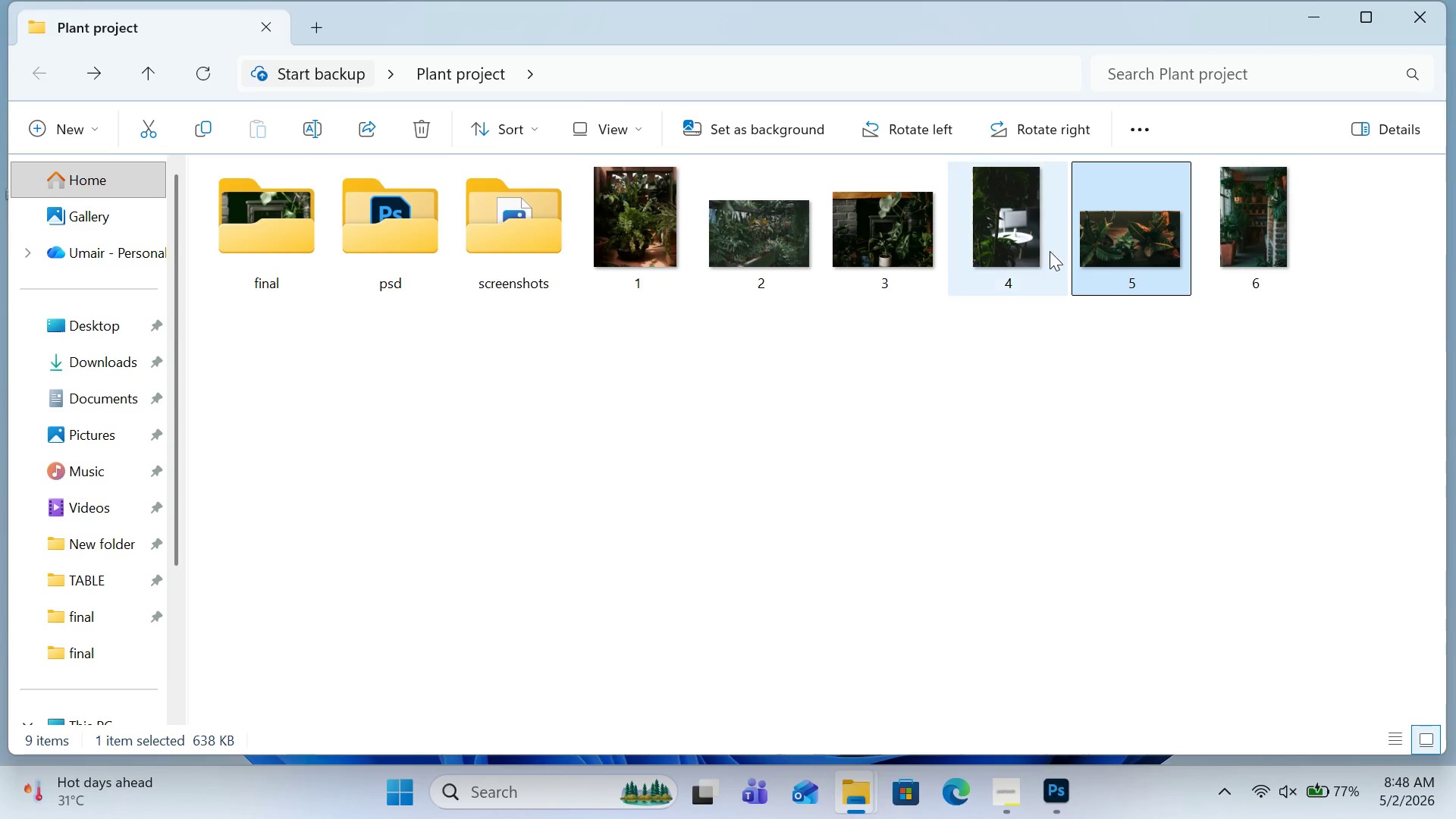 
left_click([984, 250])
 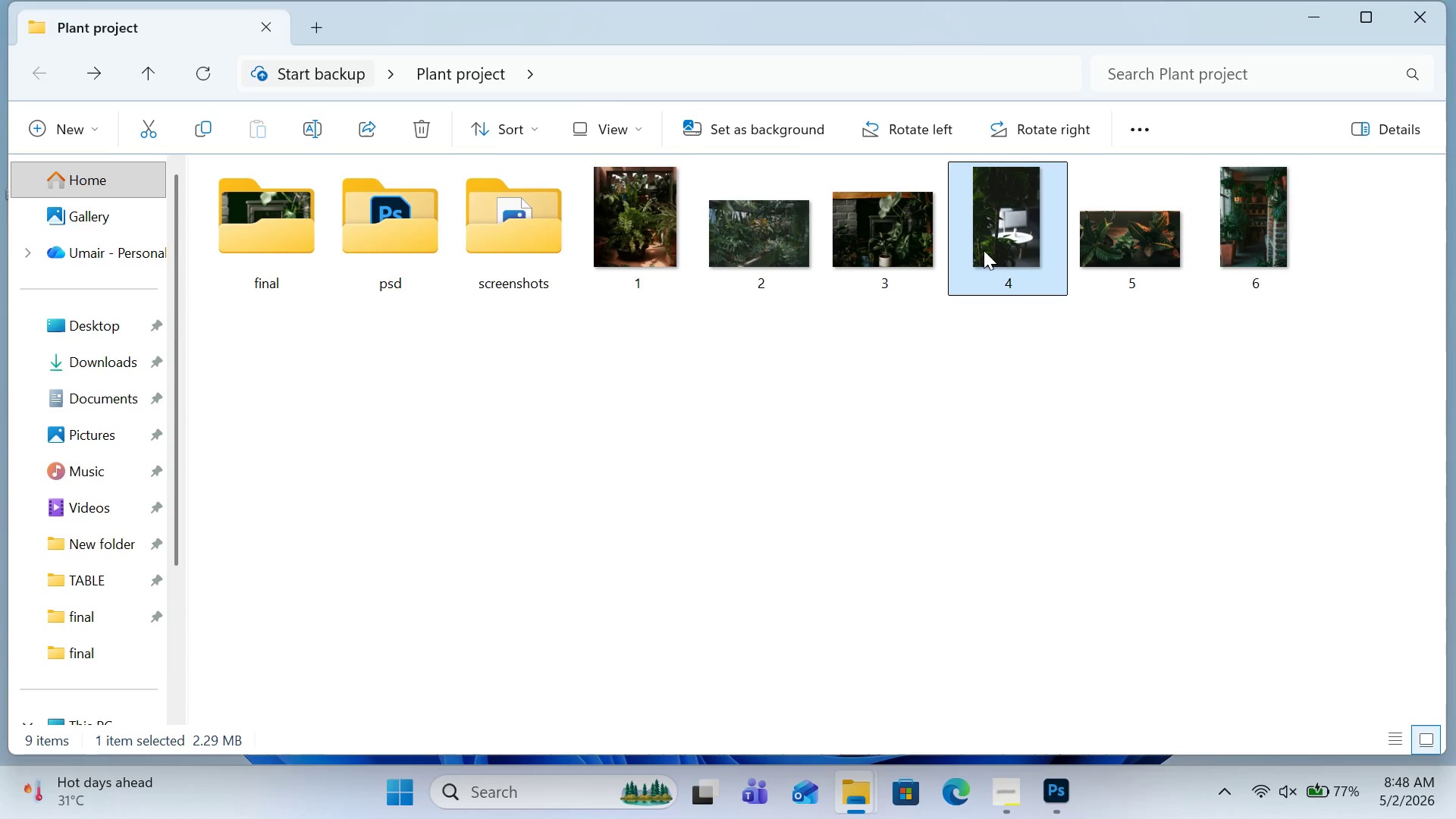 
key(Delete)
 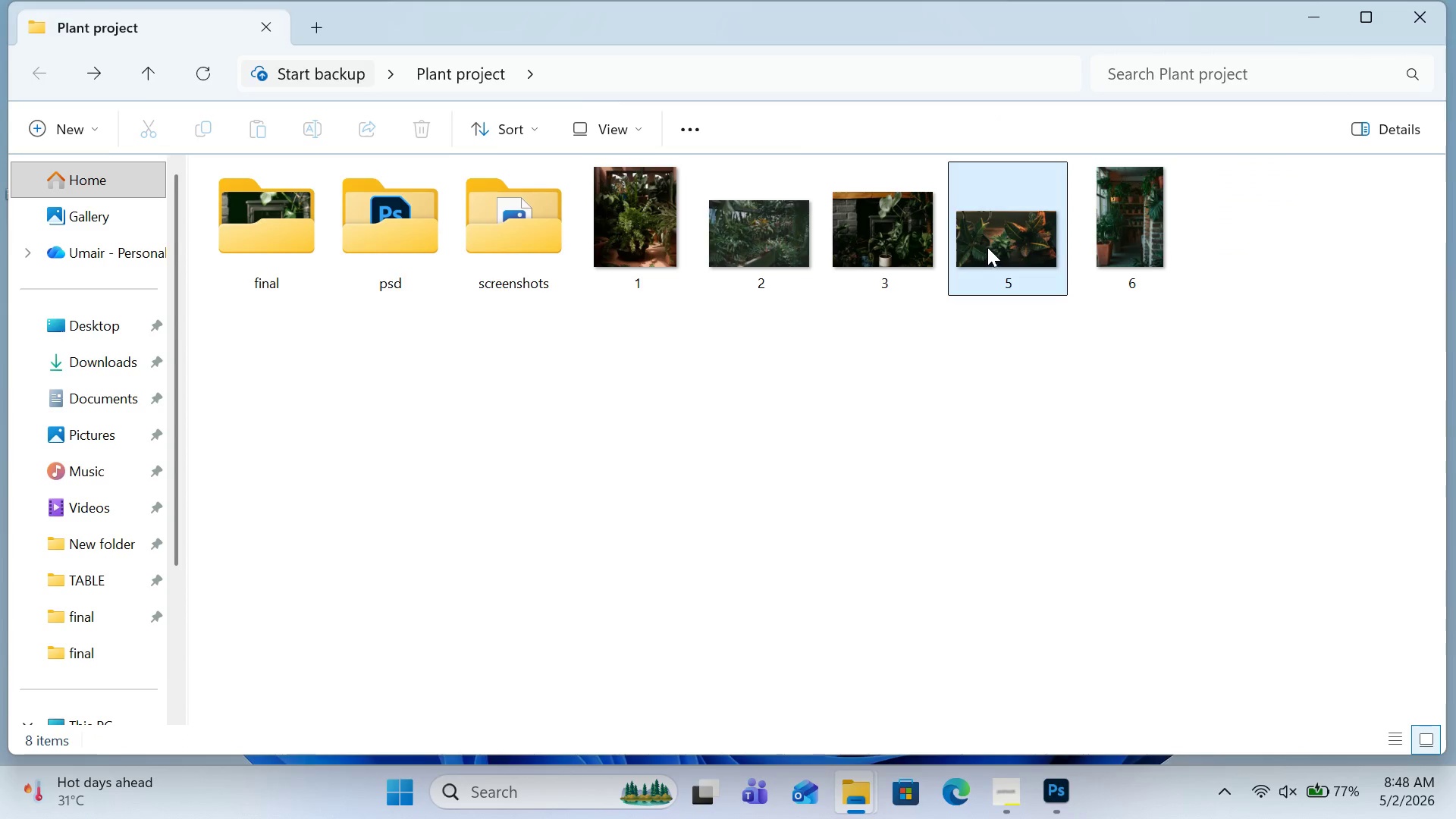 
left_click([987, 247])
 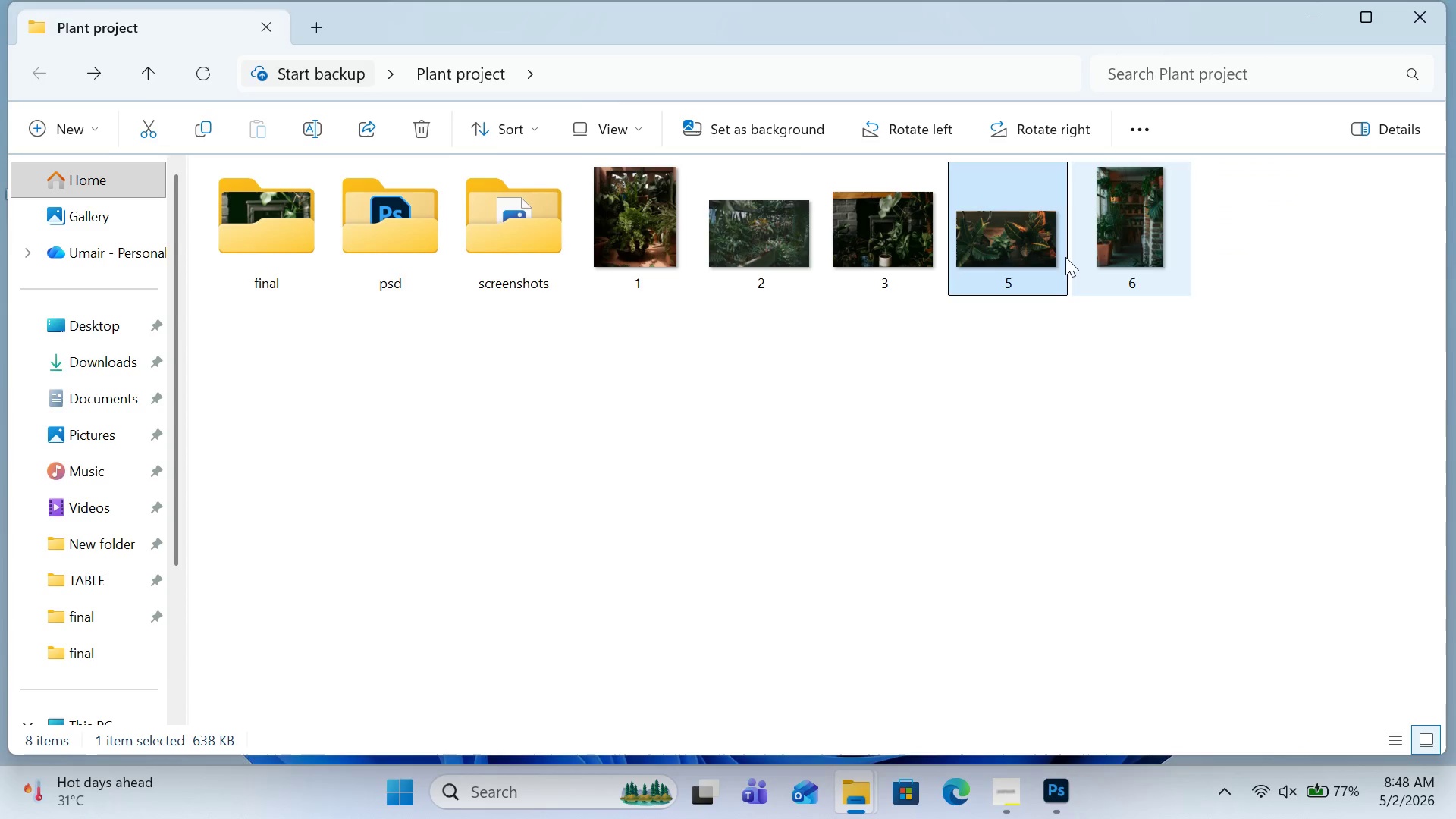 
right_click([1033, 260])
 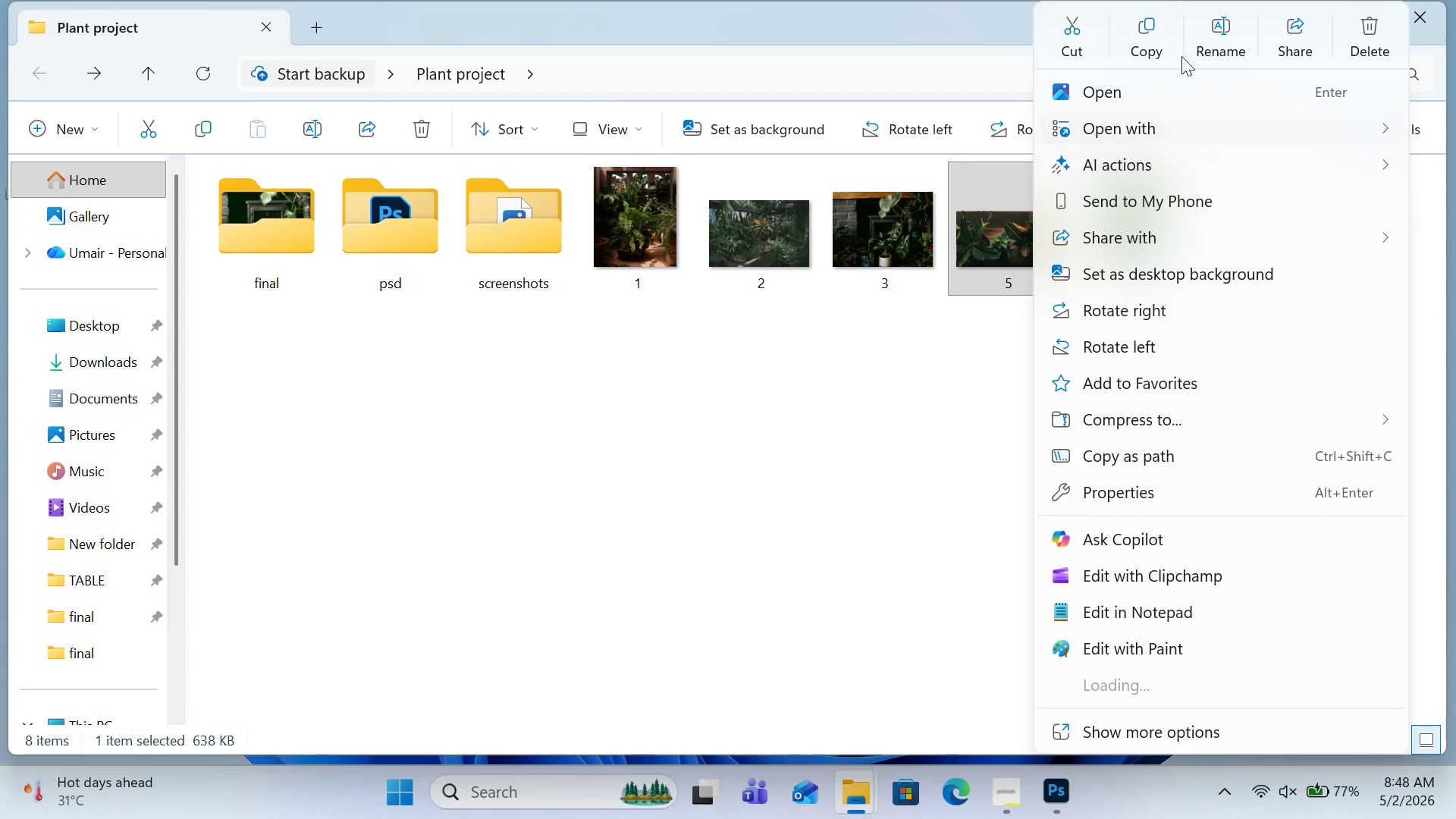 
left_click([1212, 39])
 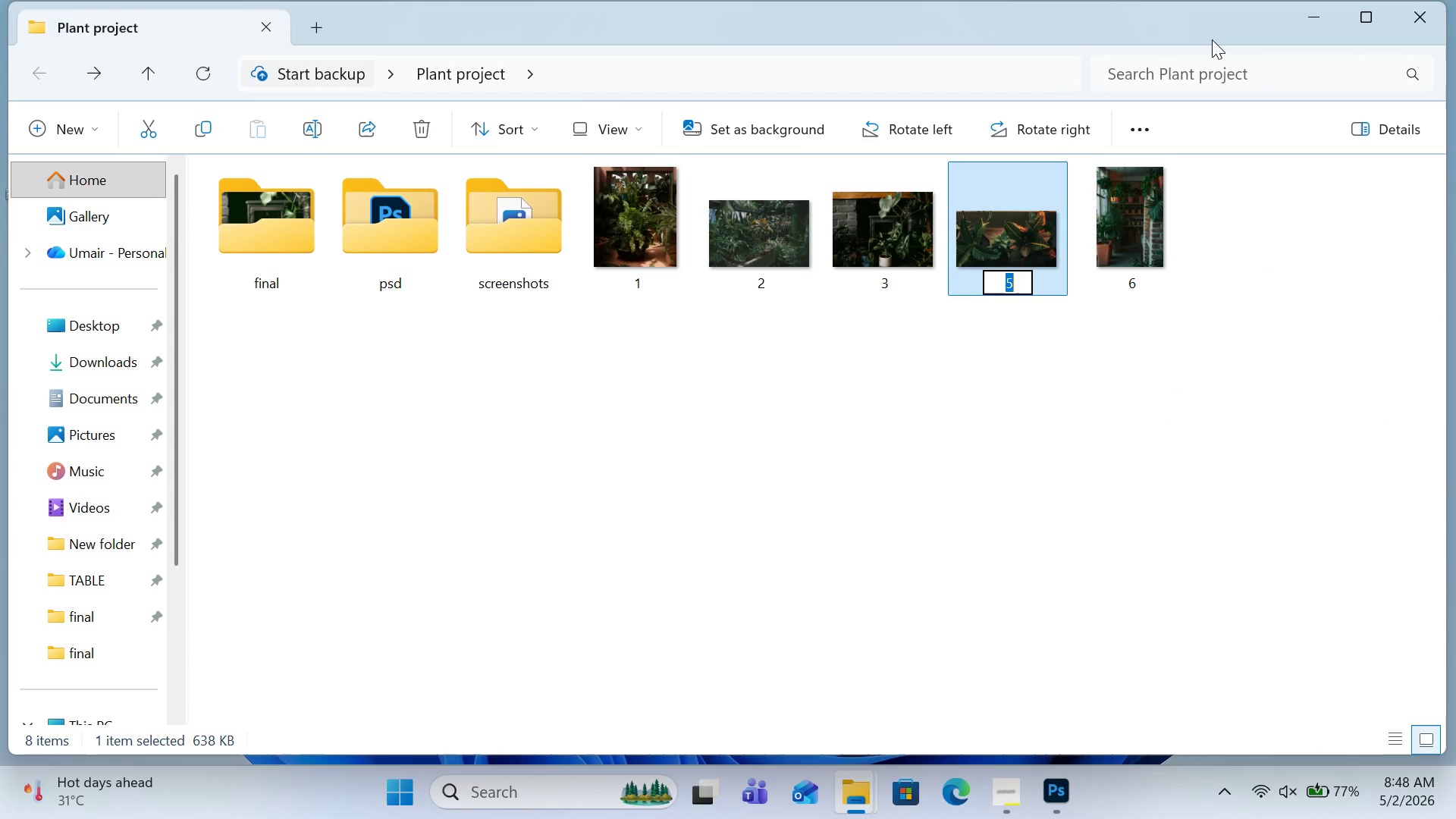 
key(4)
 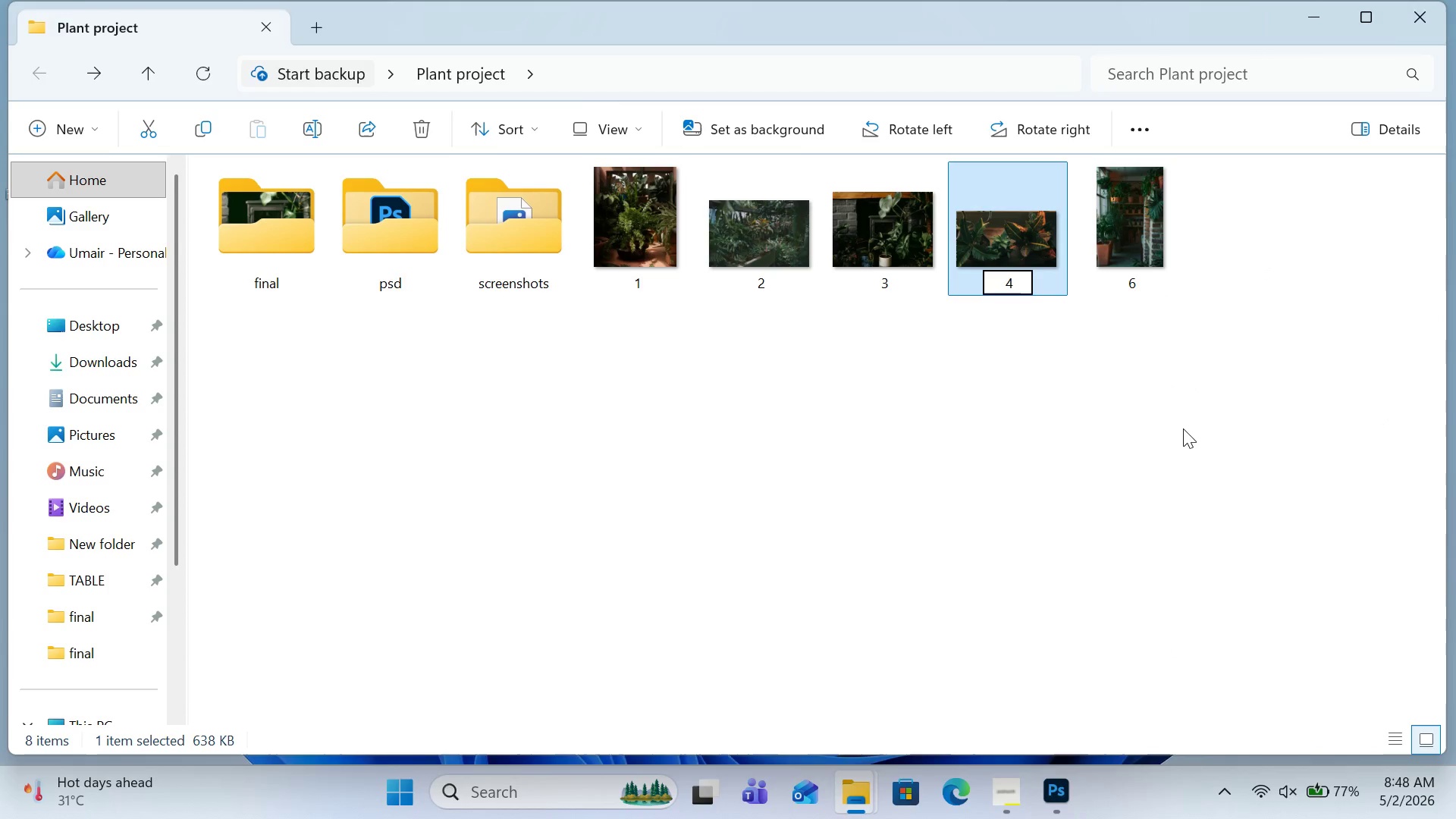 
left_click([1183, 428])
 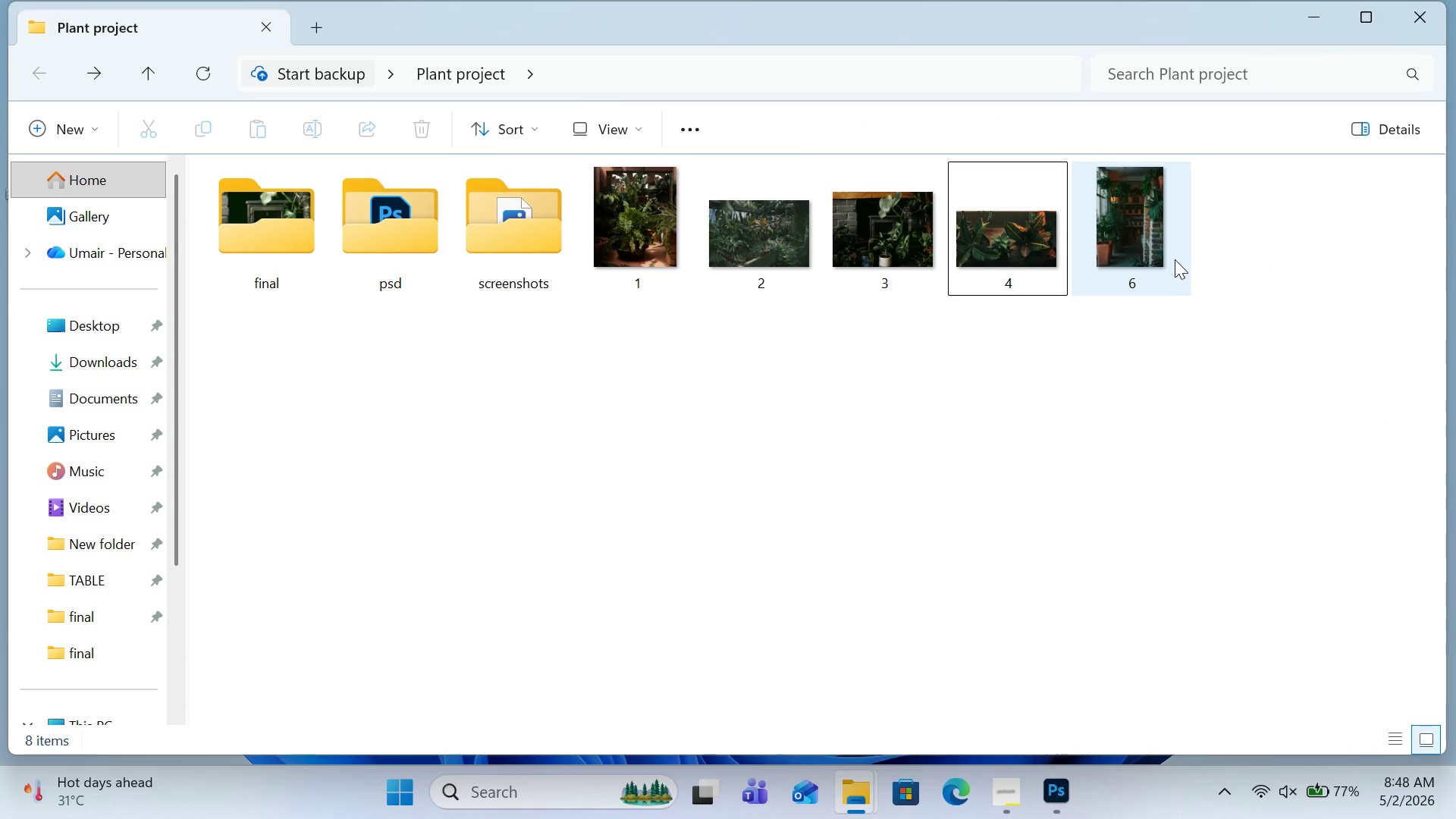 
left_click([1173, 256])
 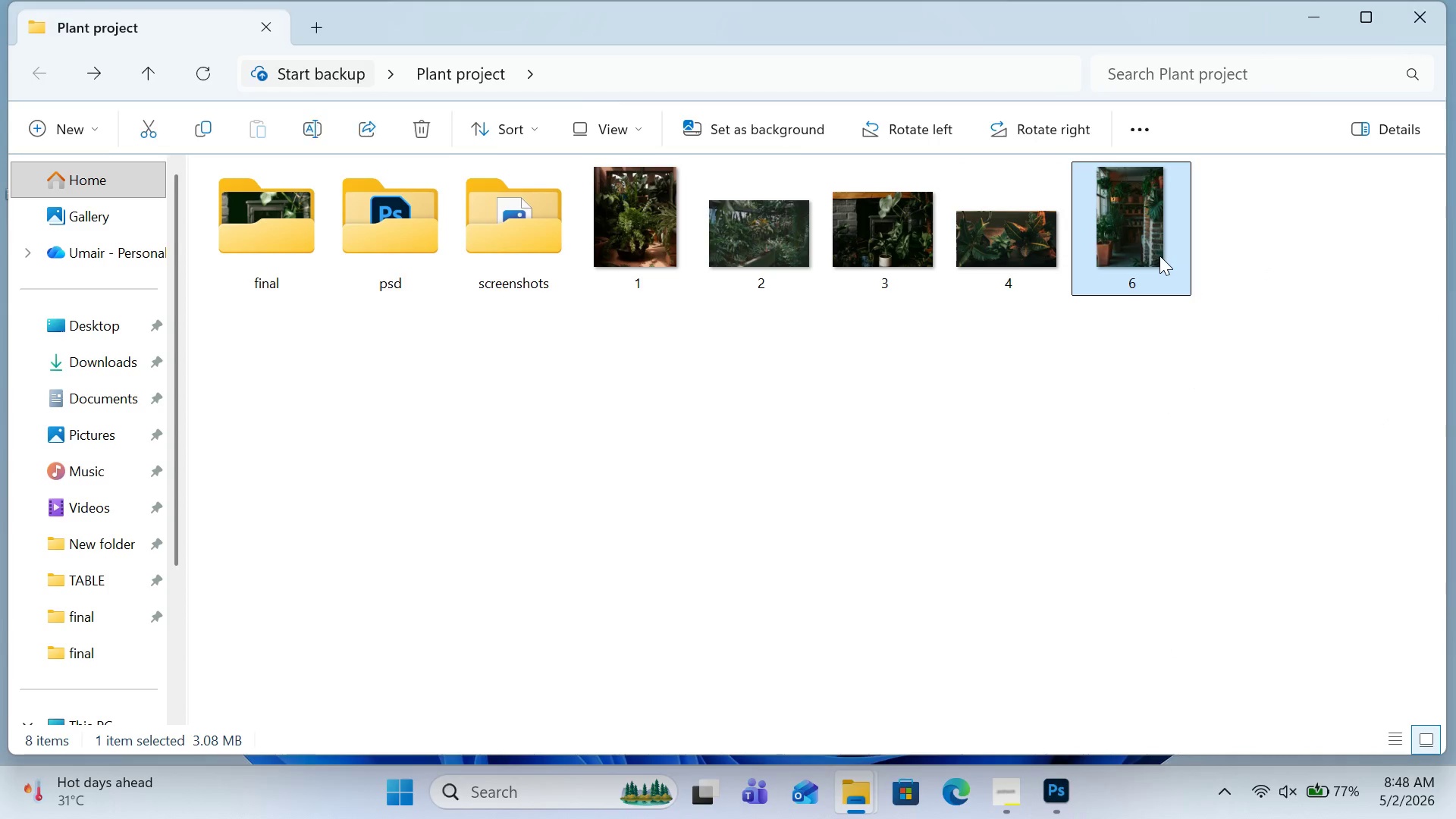 
right_click([1159, 256])
 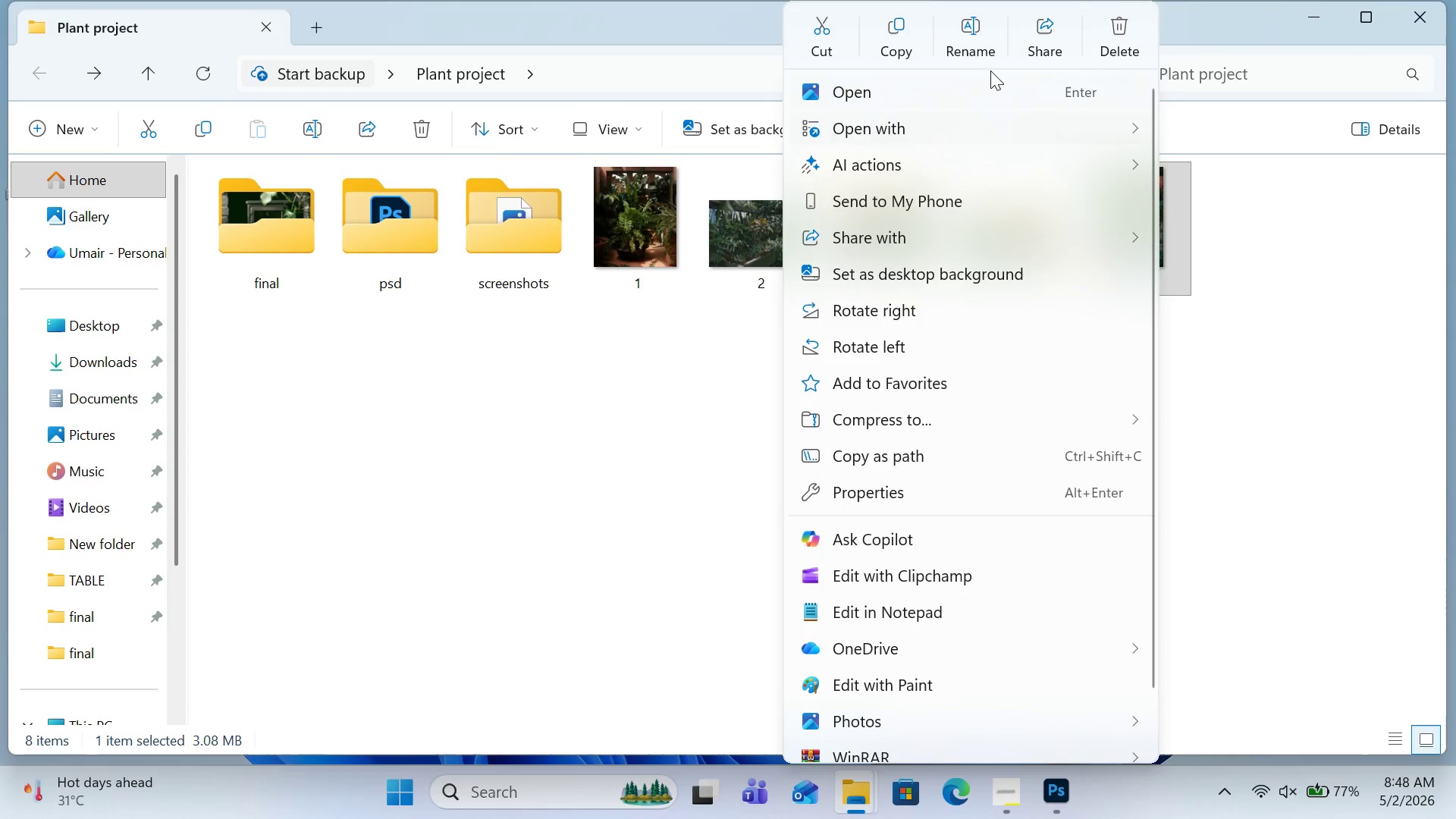 
left_click([981, 49])
 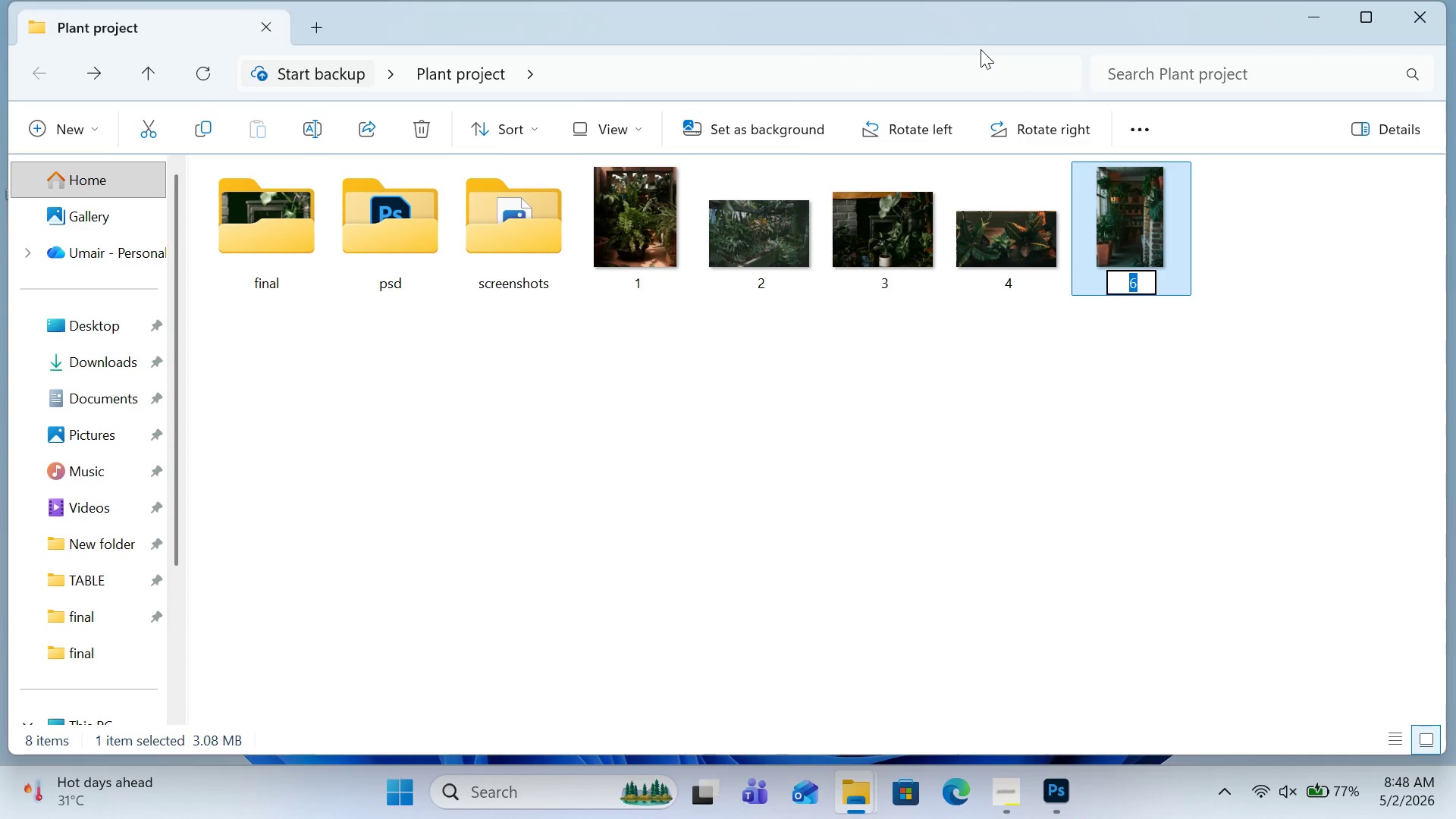 
key(5)
 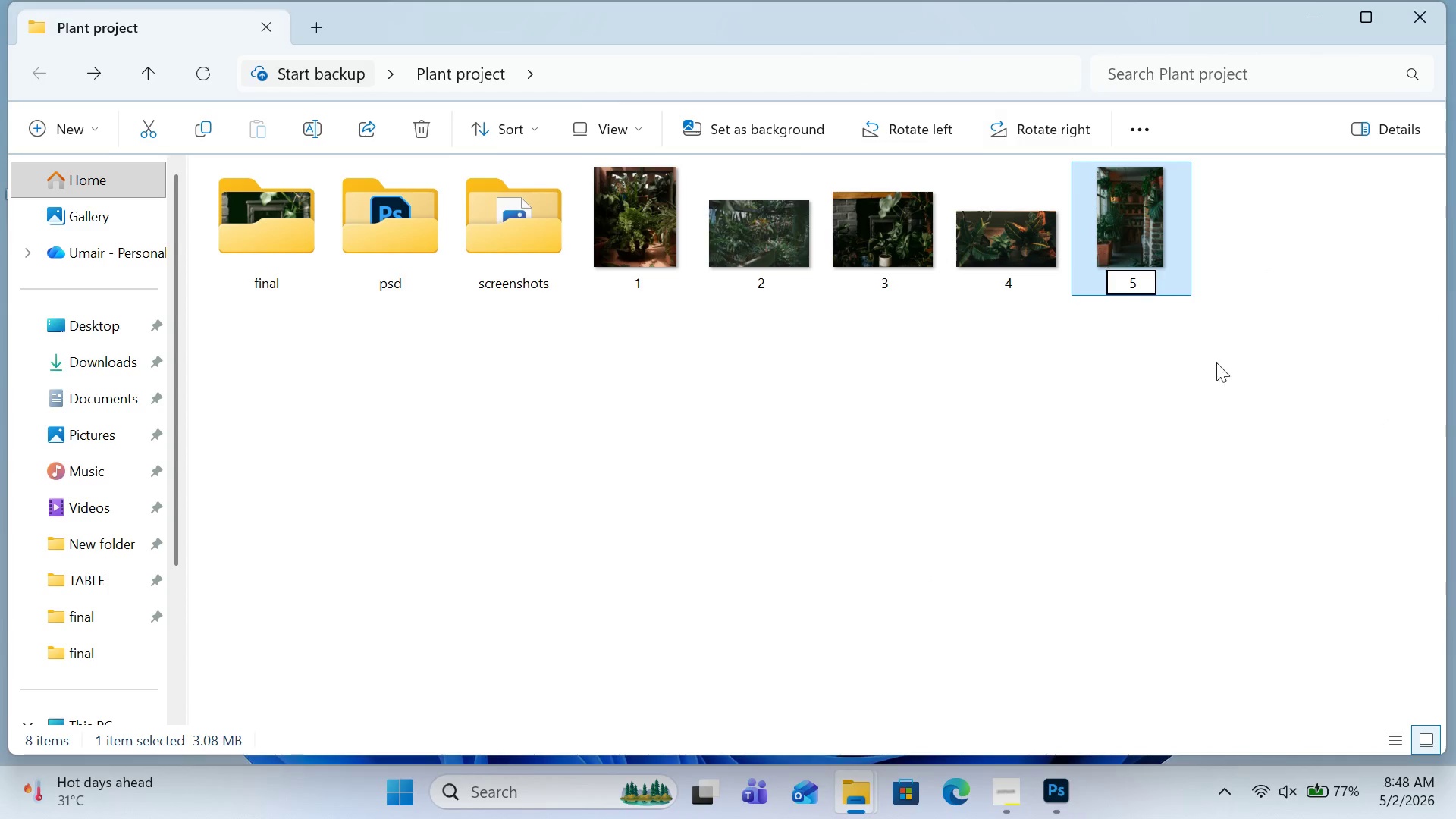 
left_click([1216, 367])
 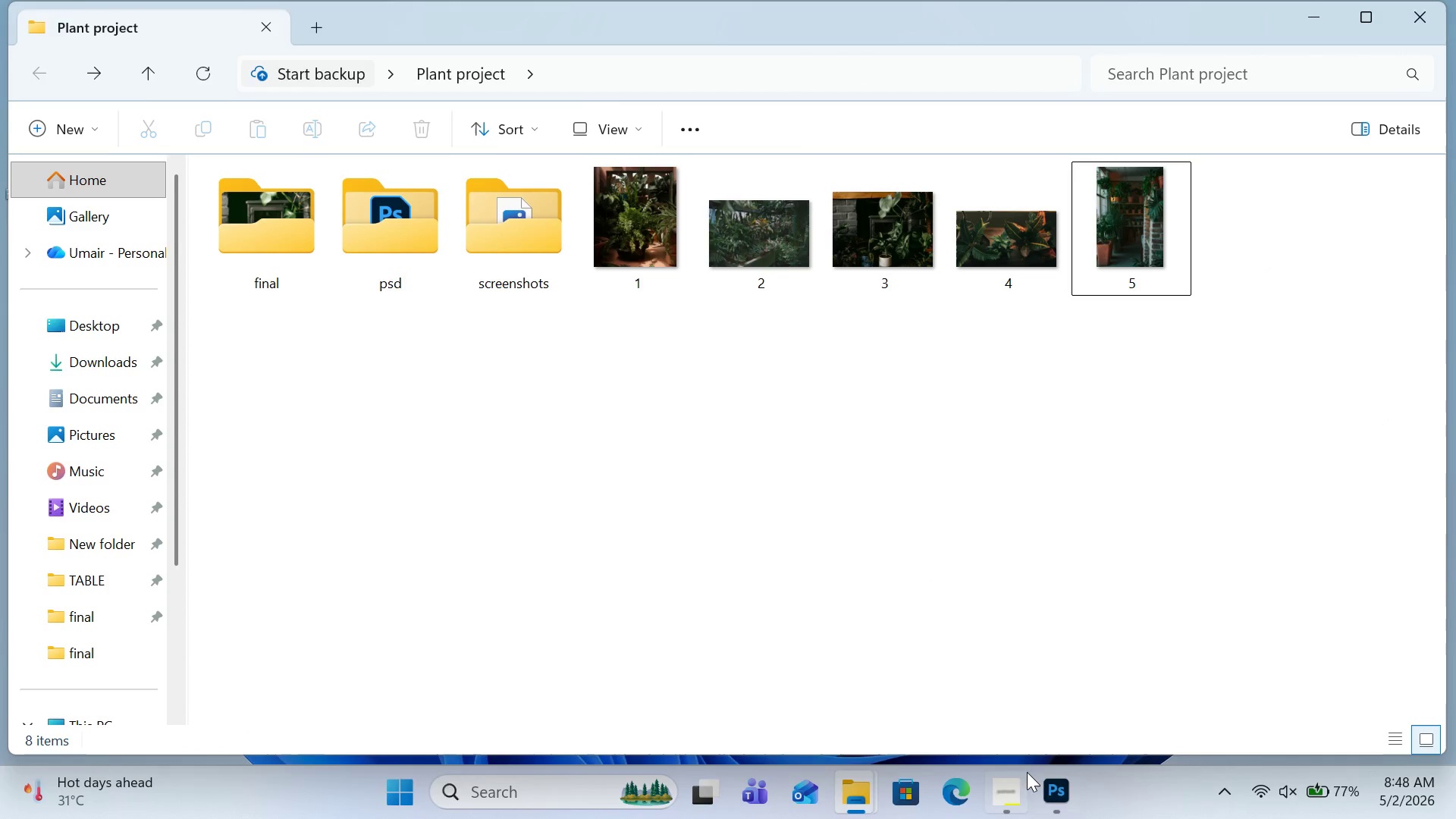 
left_click([1031, 779])
 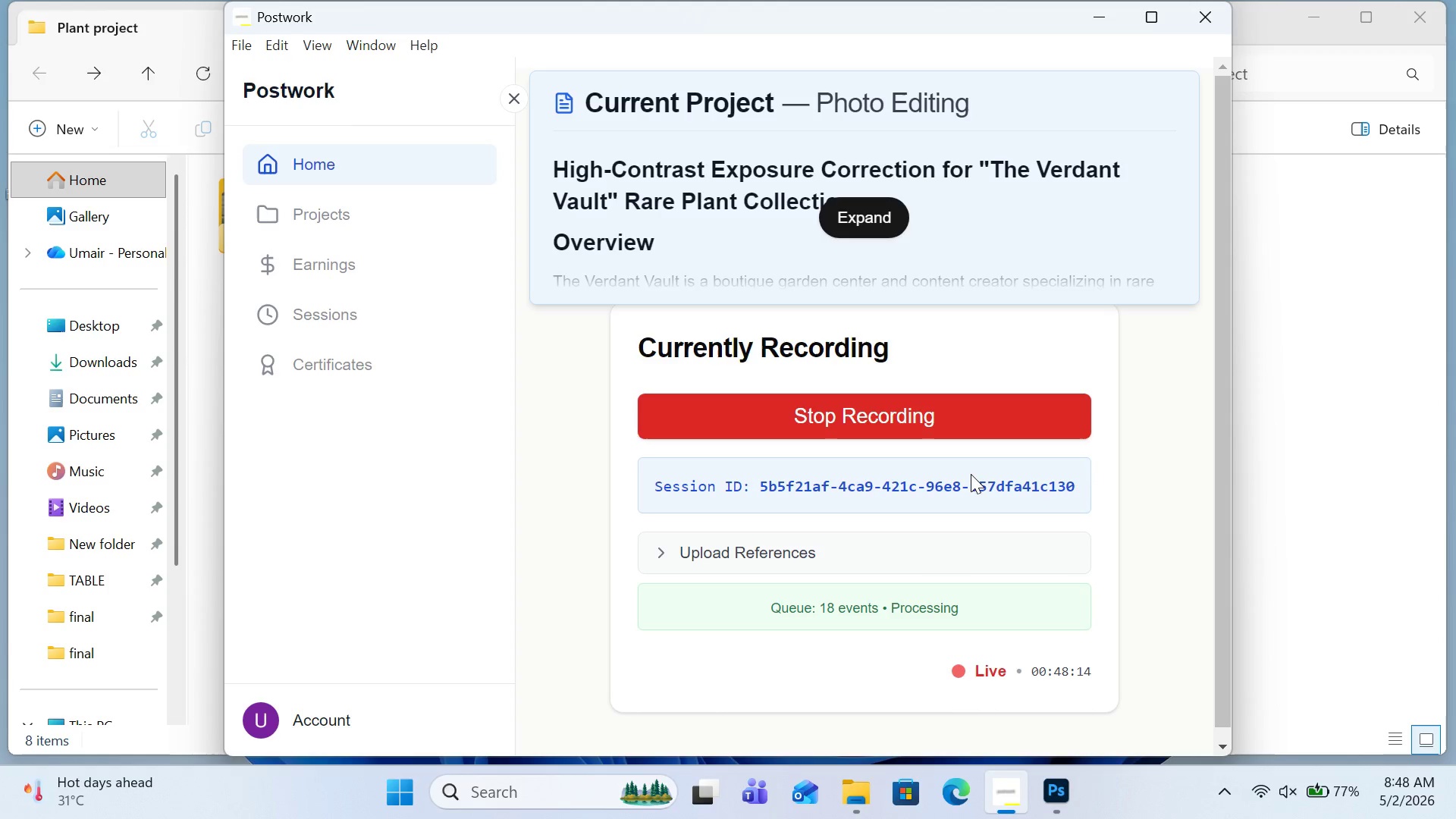 
left_click([1118, 12])
 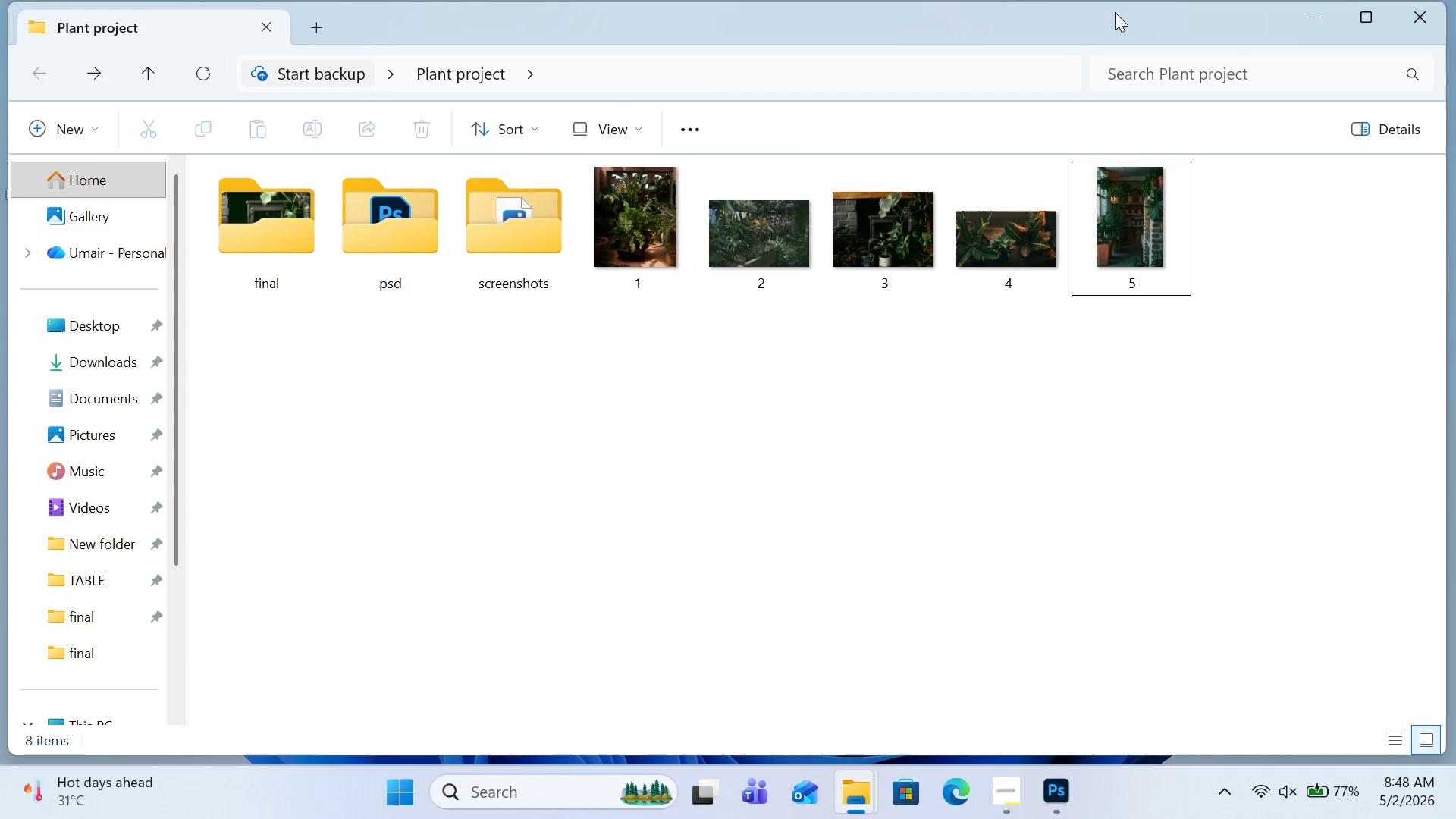 
mouse_move([919, 218])
 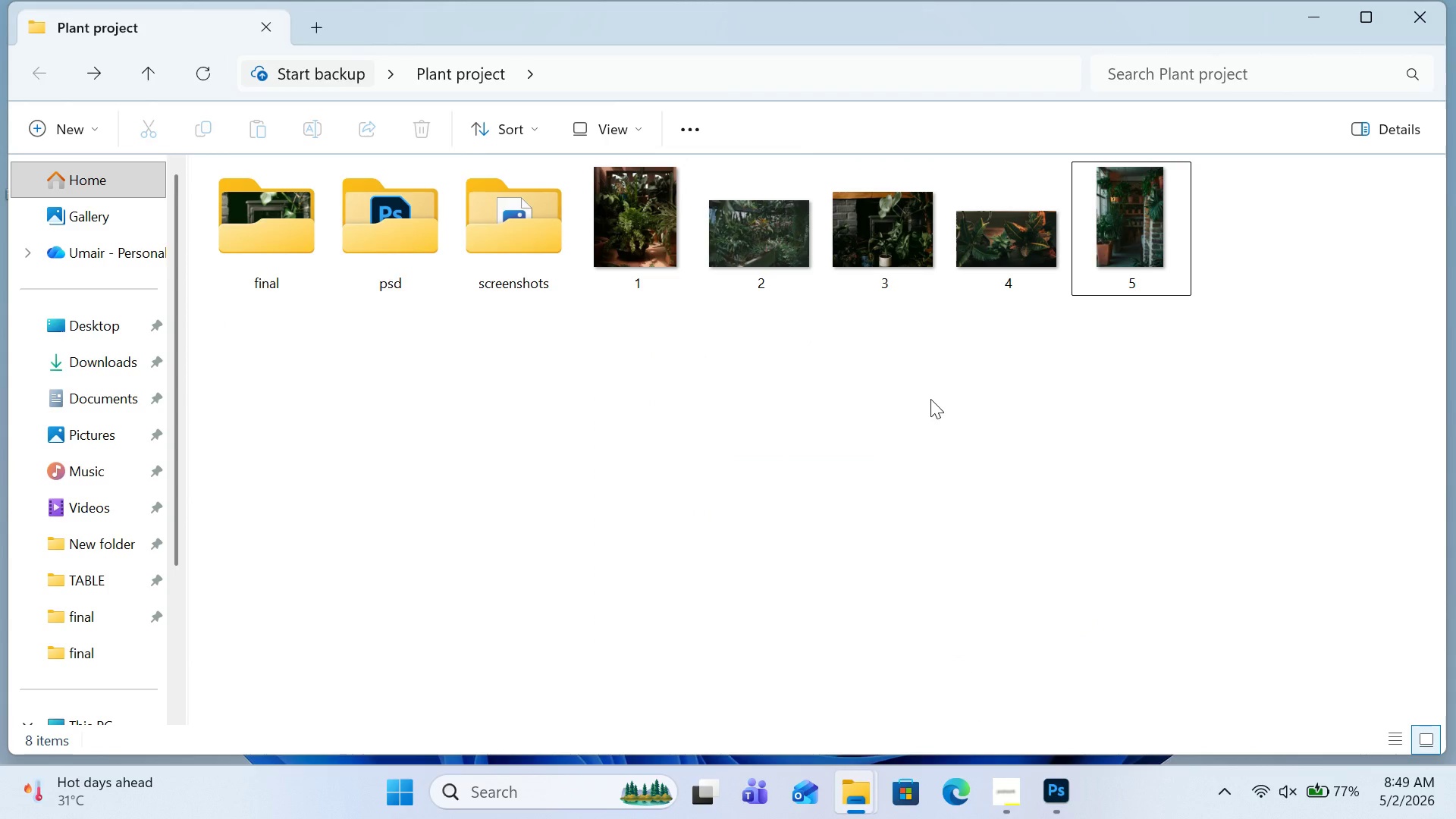 
mouse_move([999, 314])
 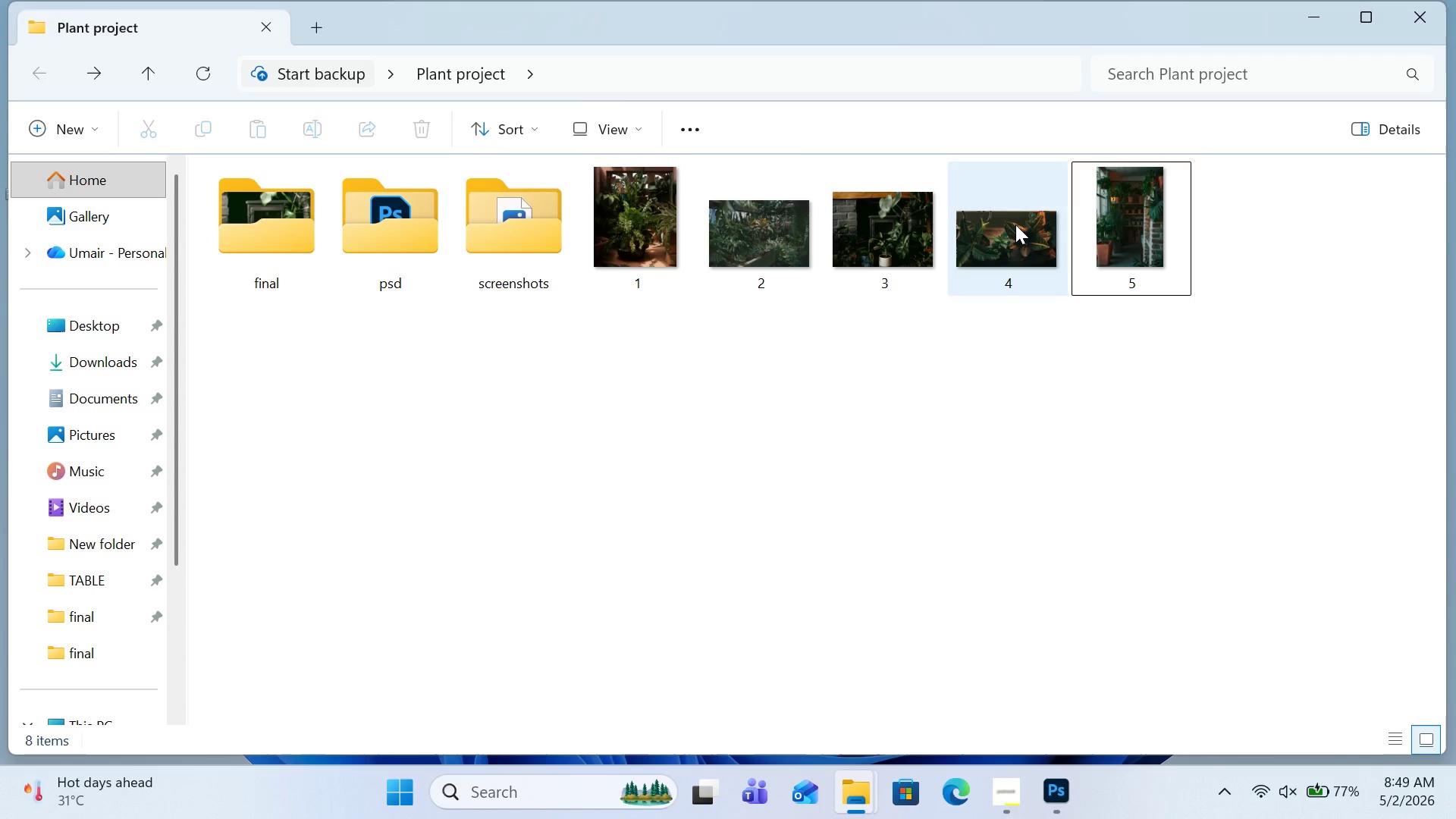 
left_click_drag(start_coordinate=[1015, 224], to_coordinate=[687, 116])
 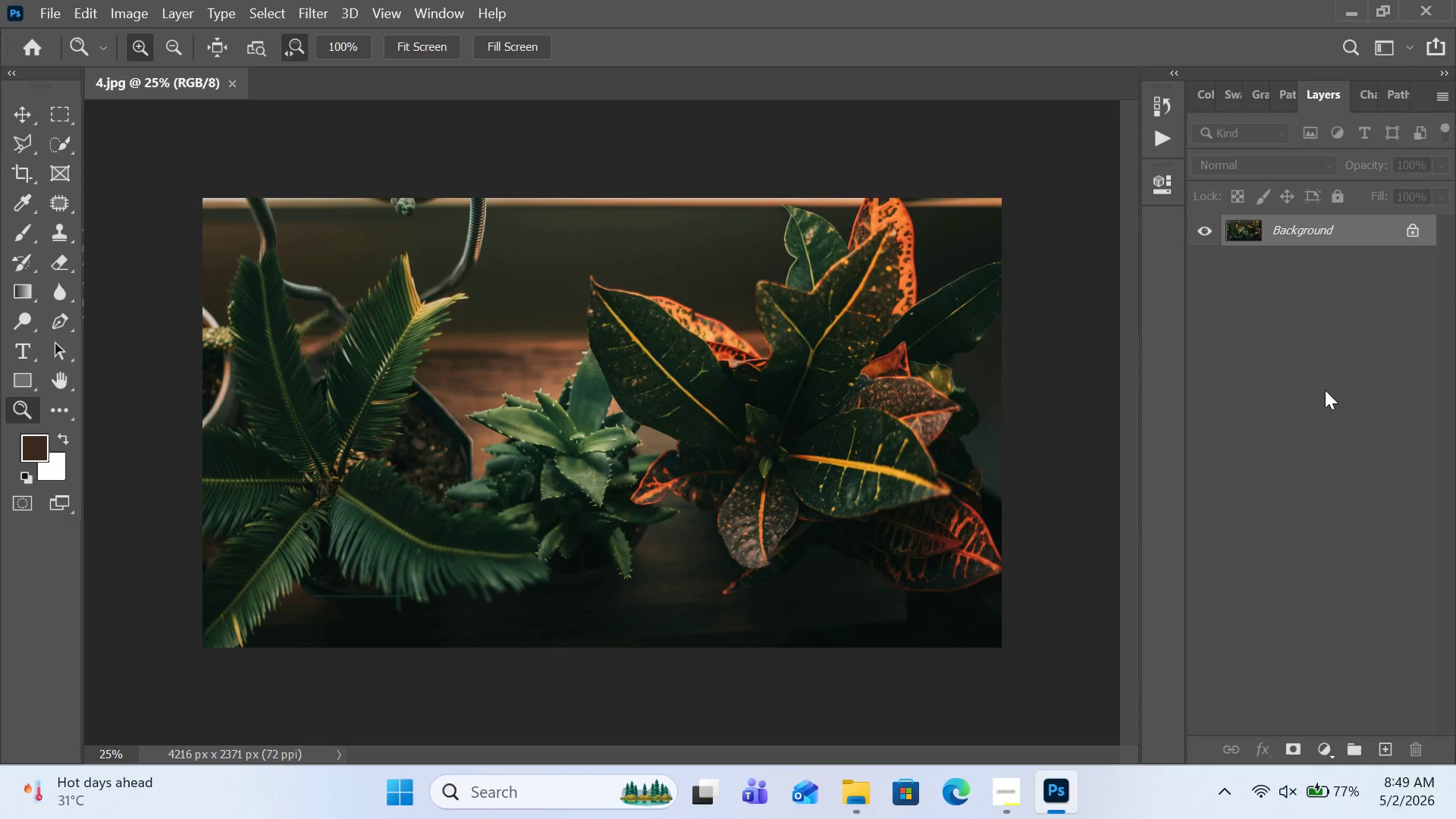 
right_click([1344, 239])
 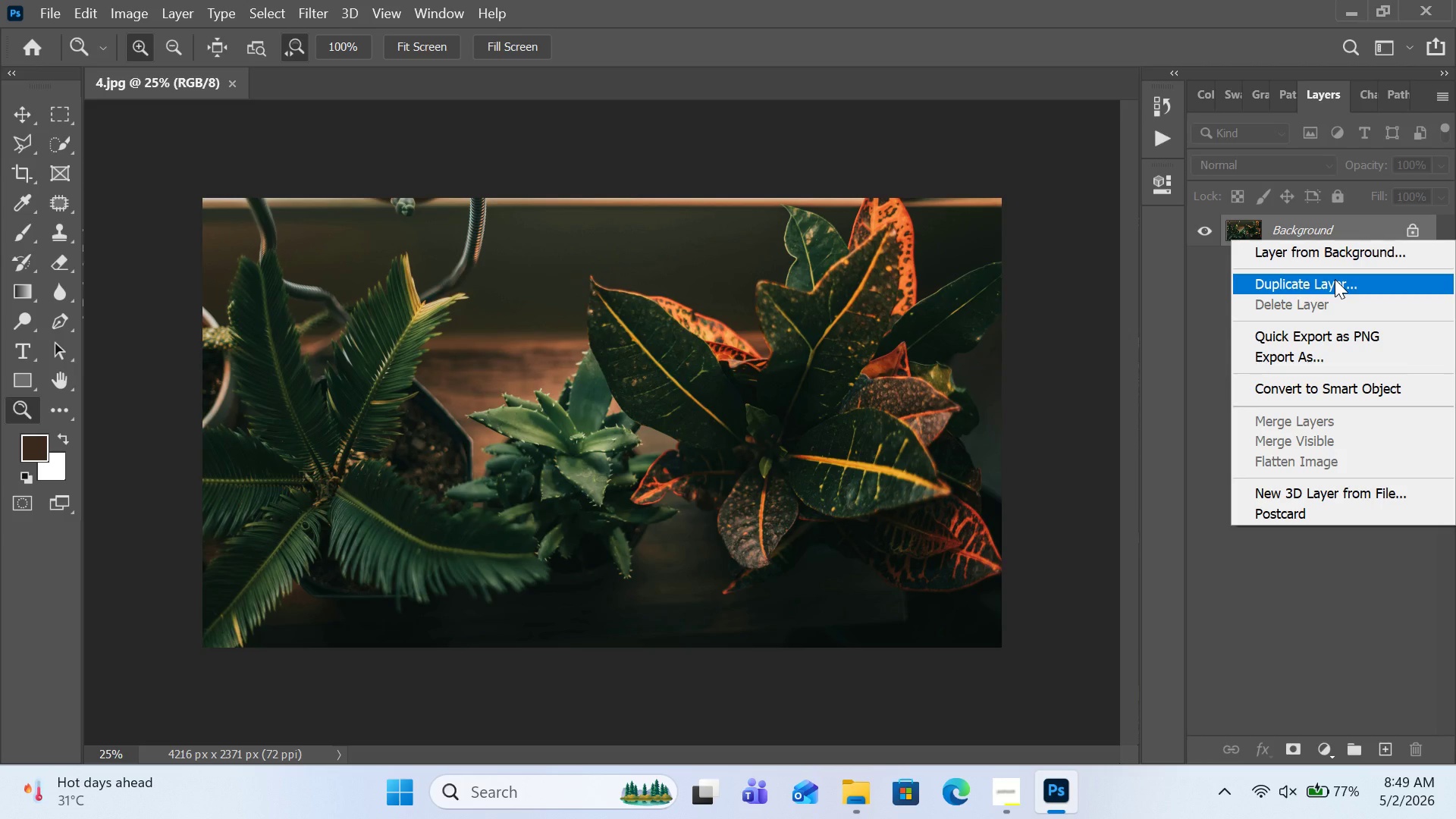 
left_click([1335, 279])
 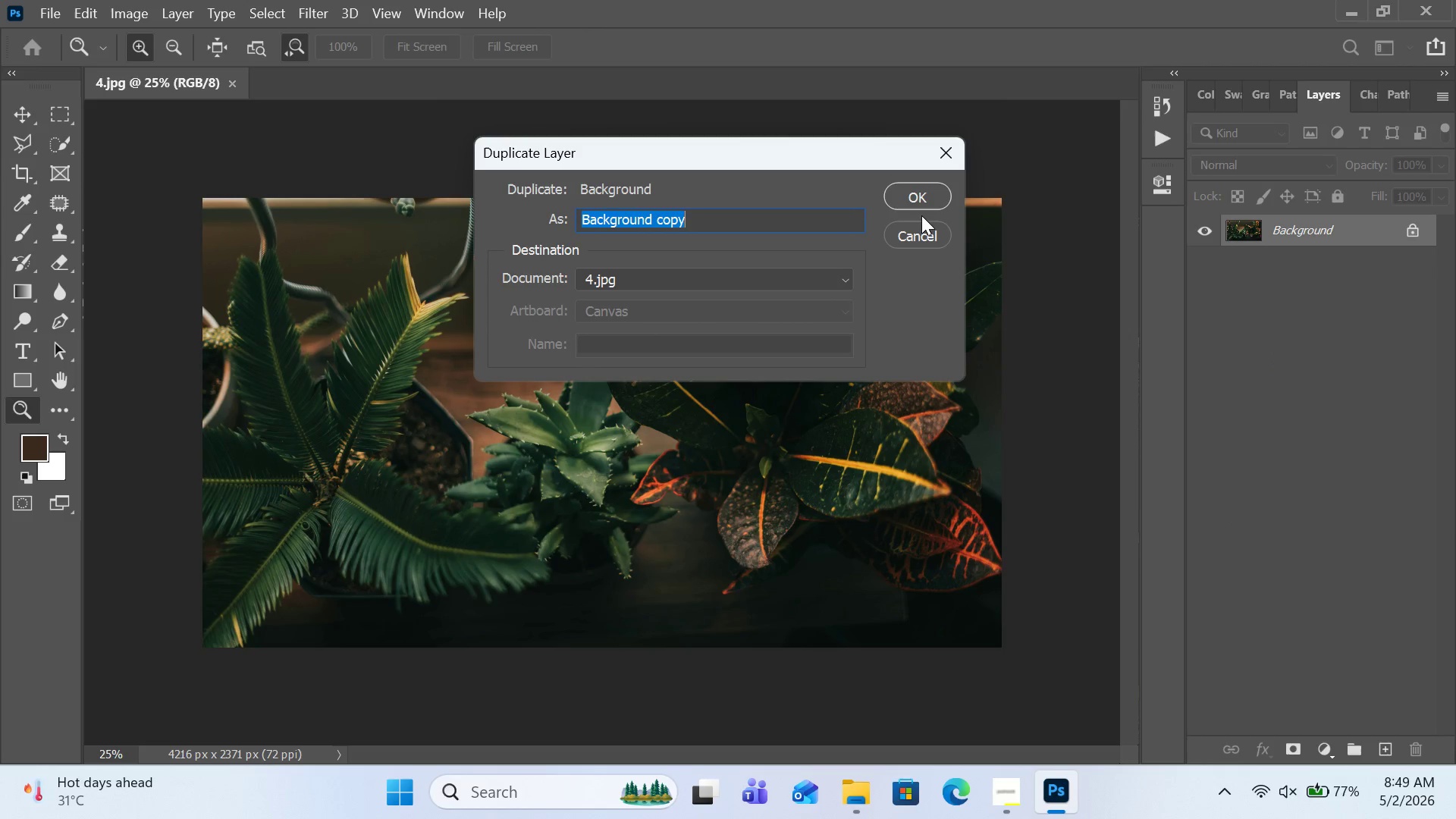 
left_click([921, 205])
 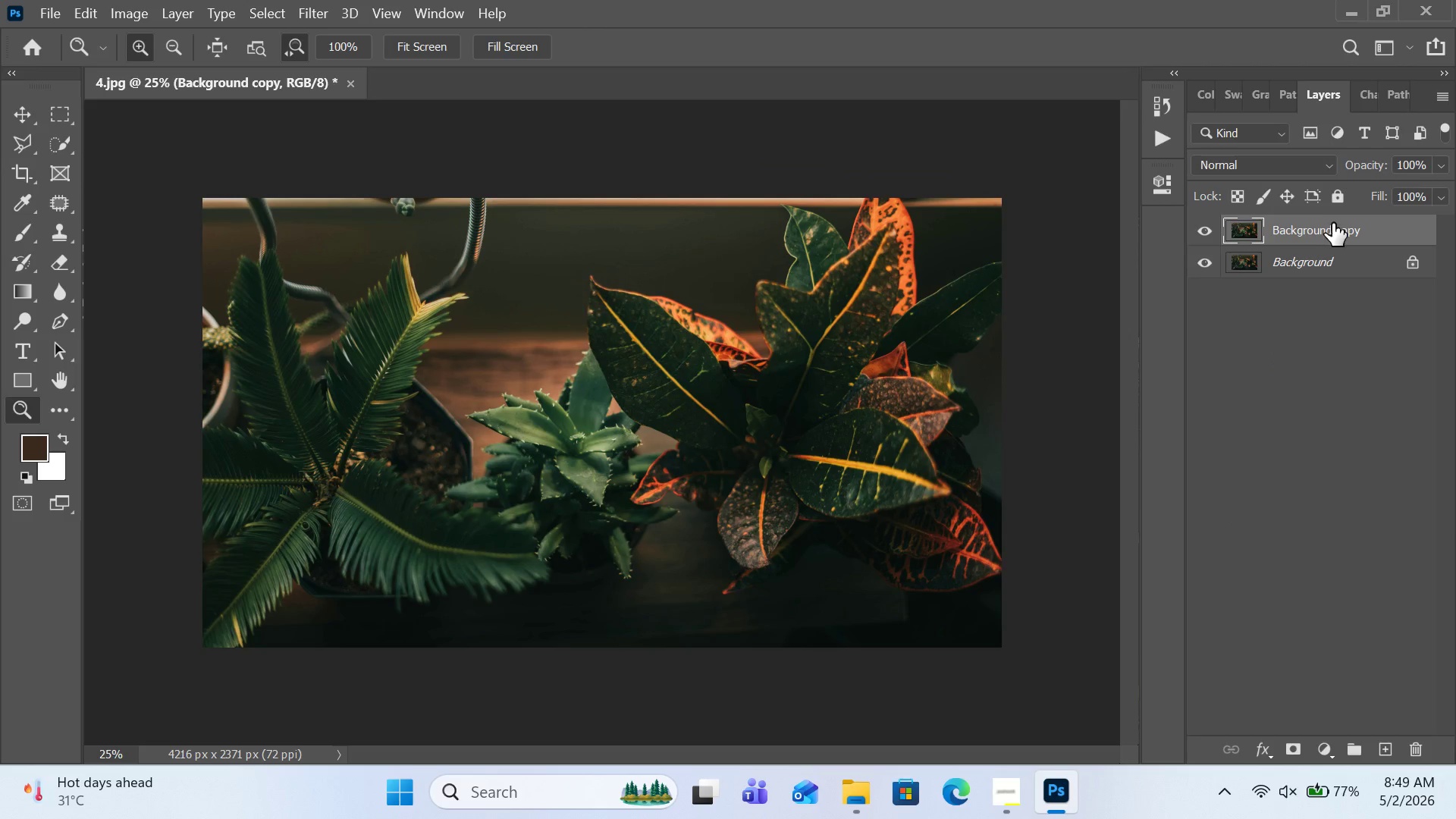 
double_click([1330, 228])
 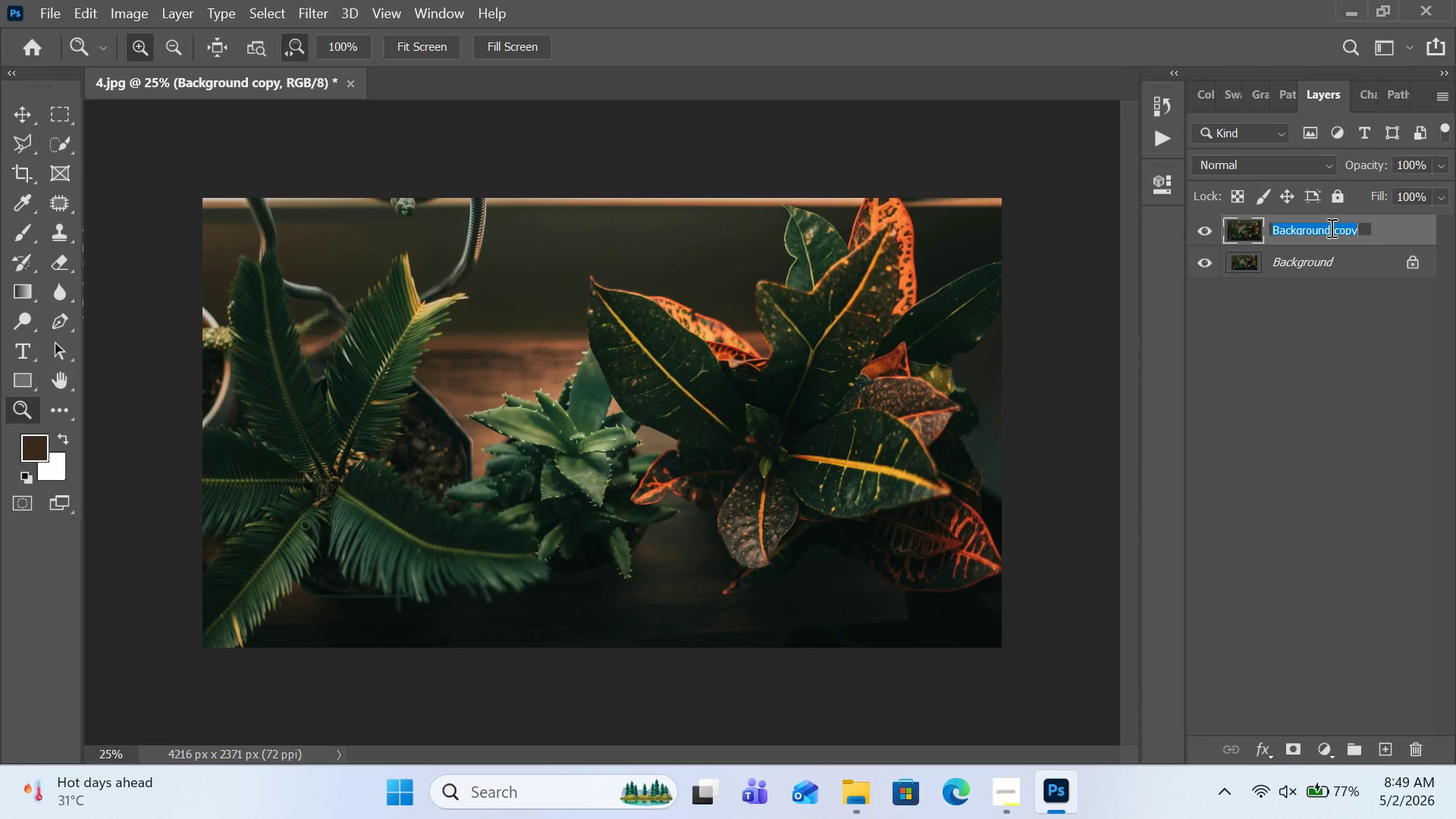 
type(source)
 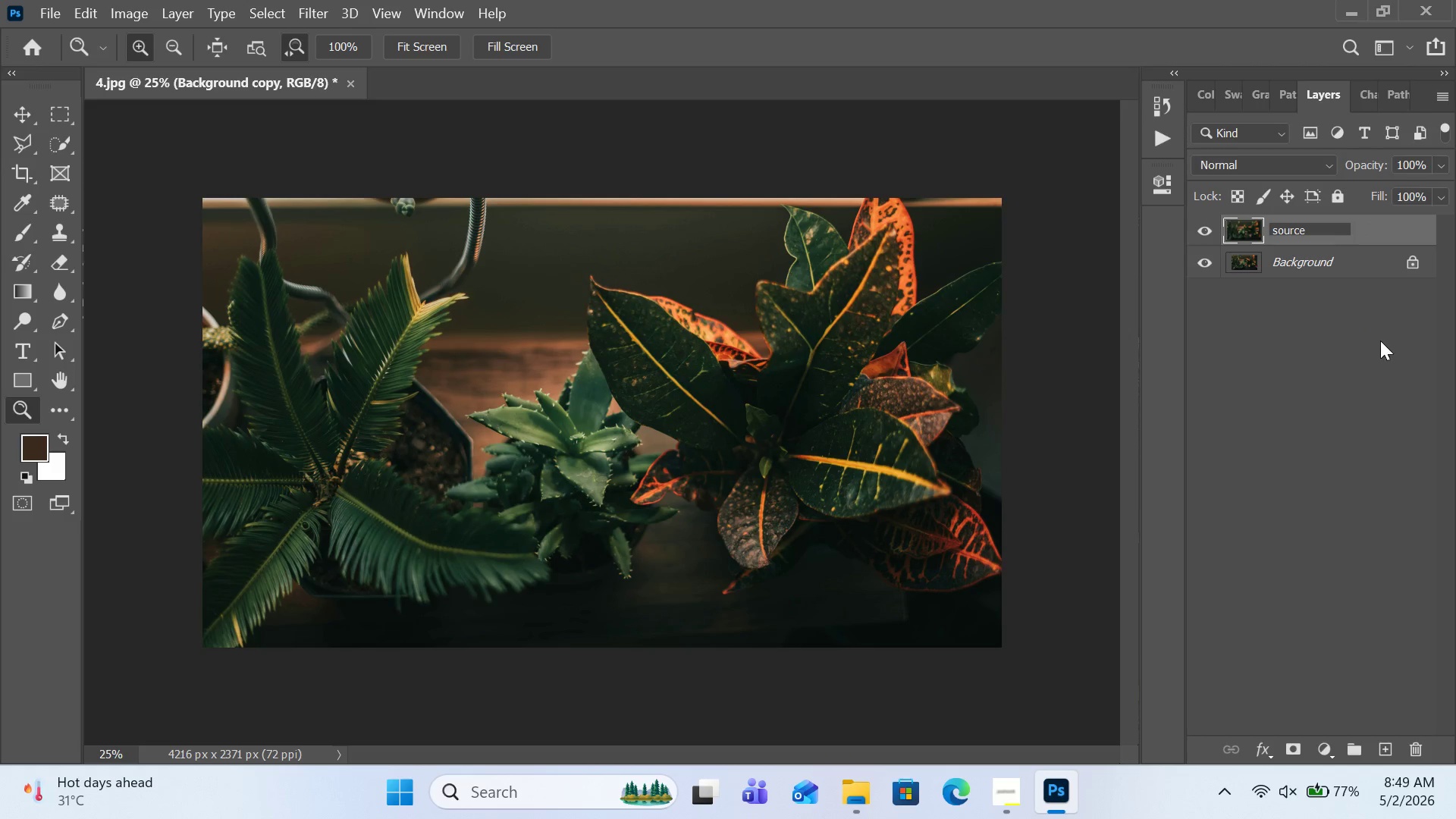 
left_click([1380, 340])
 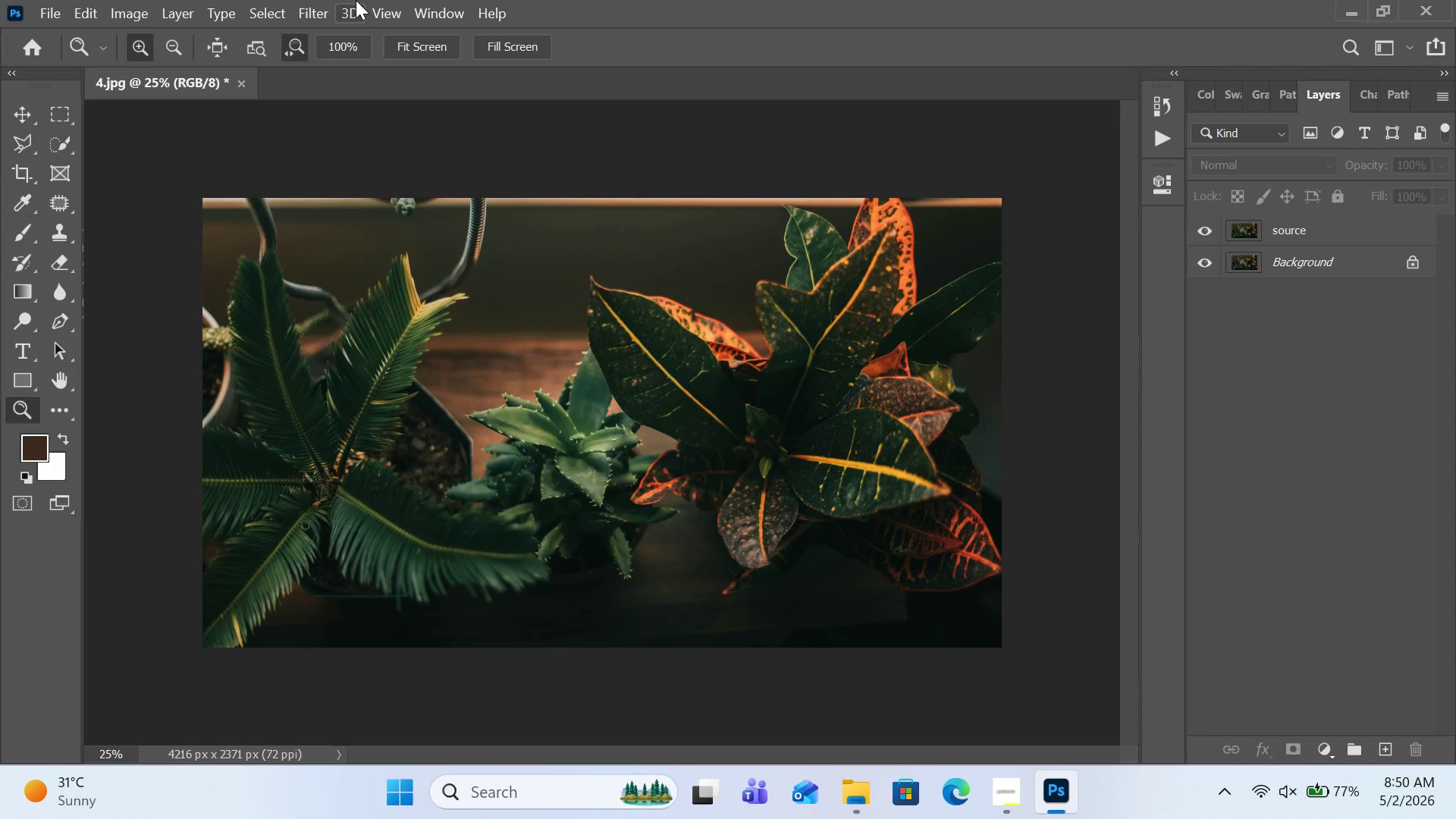 
wait(65.91)
 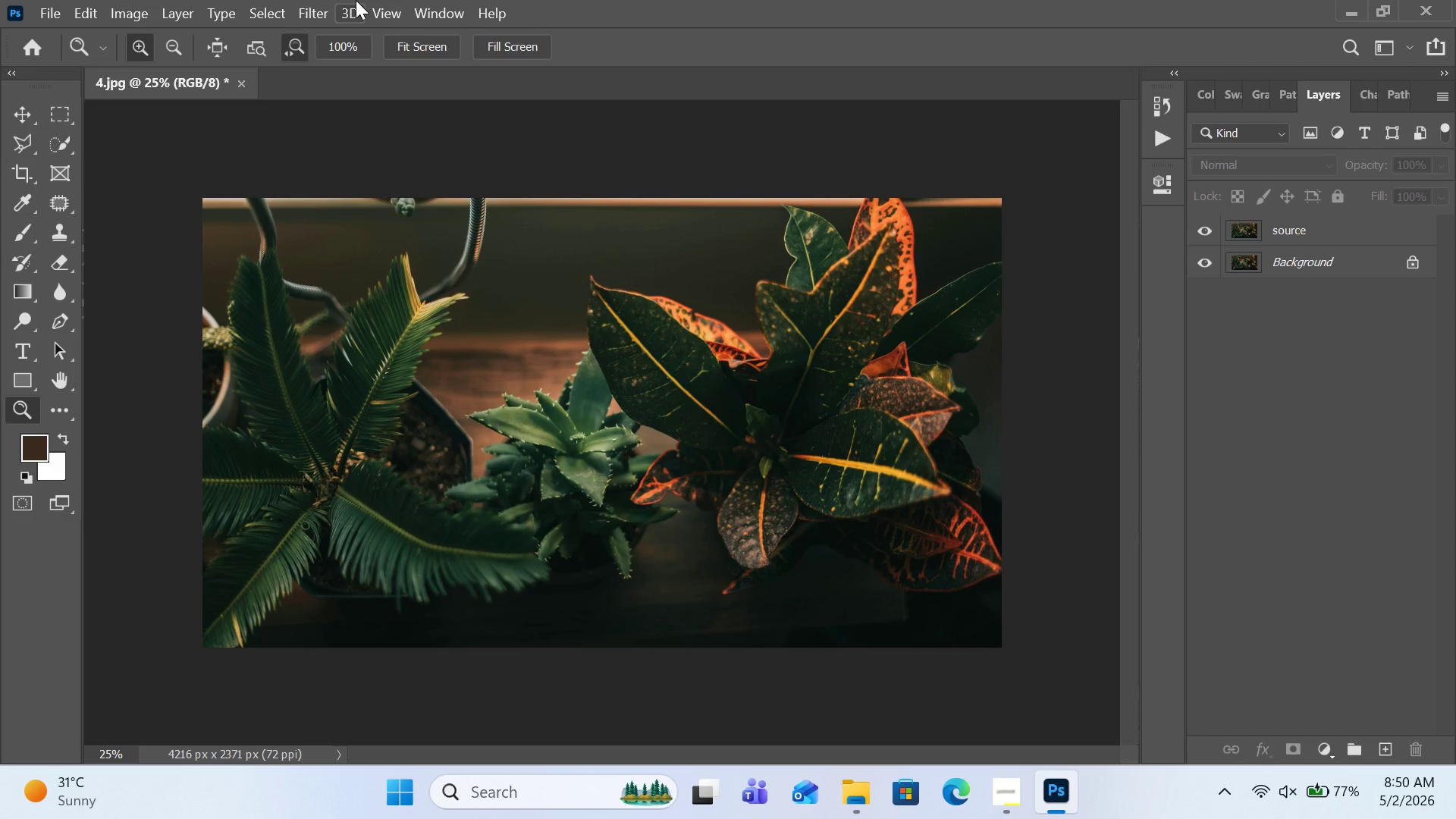 
left_click([93, 20])
 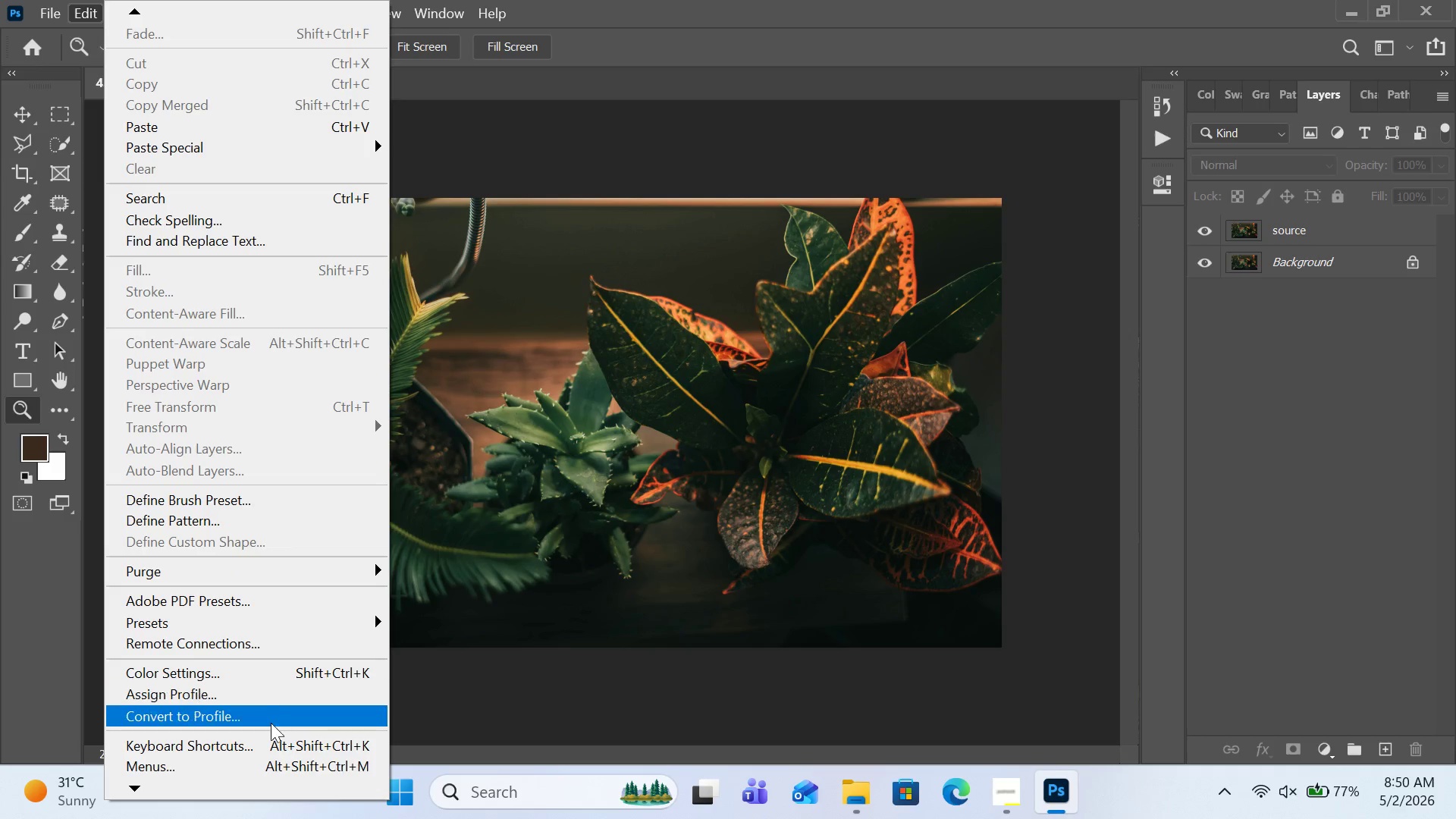 
wait(8.64)
 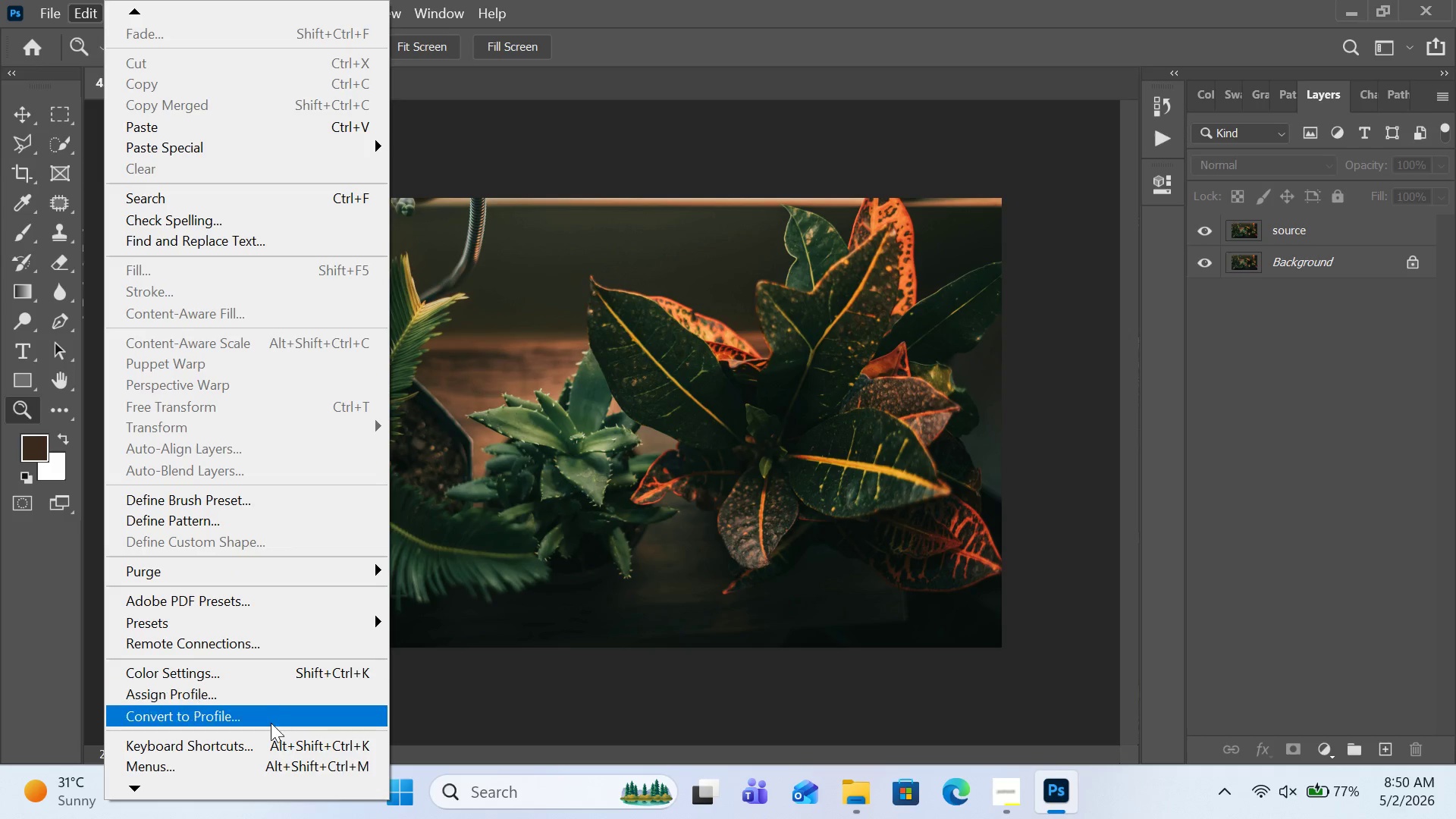 
left_click([808, 325])
 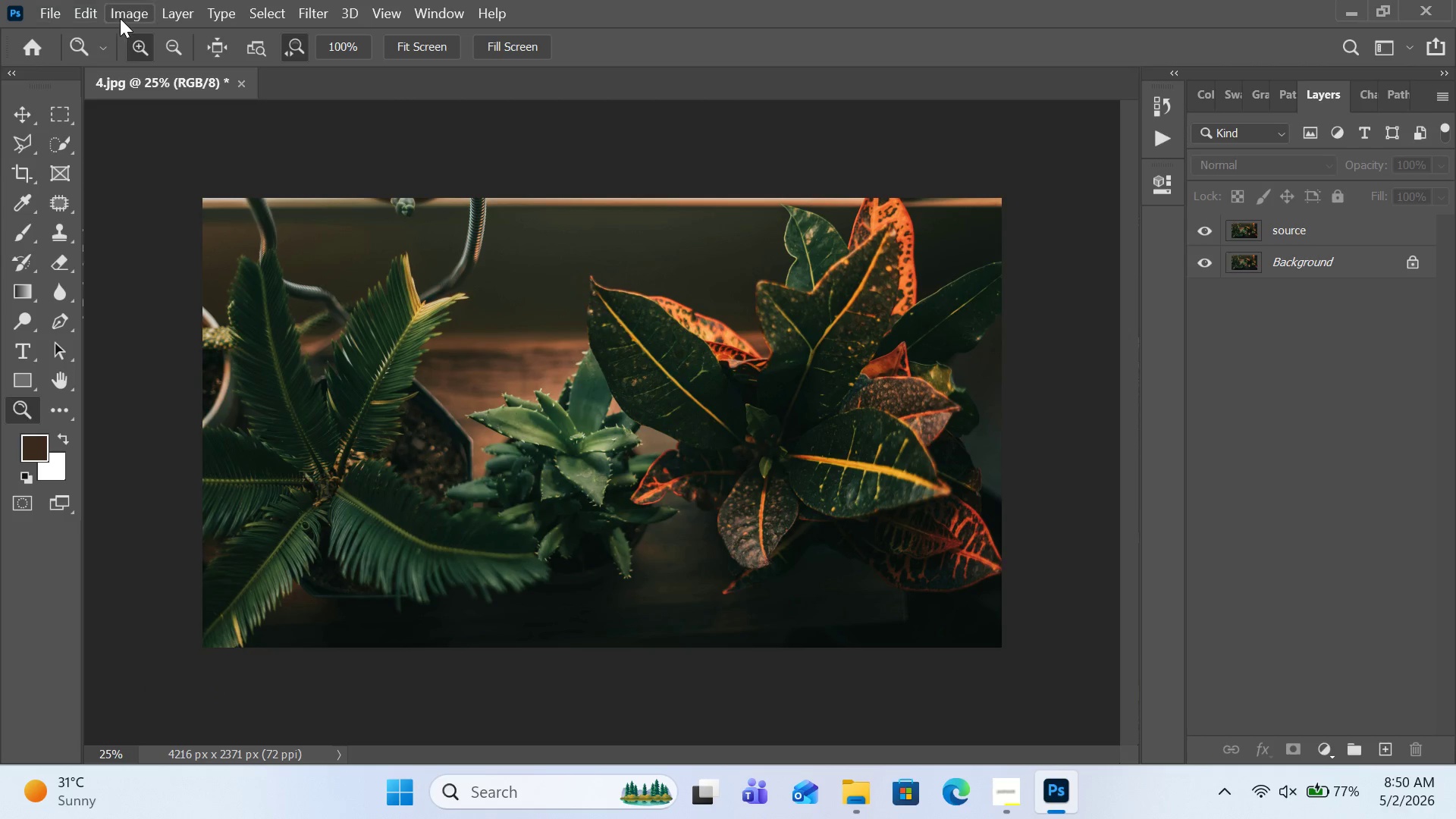 
left_click([93, 14])
 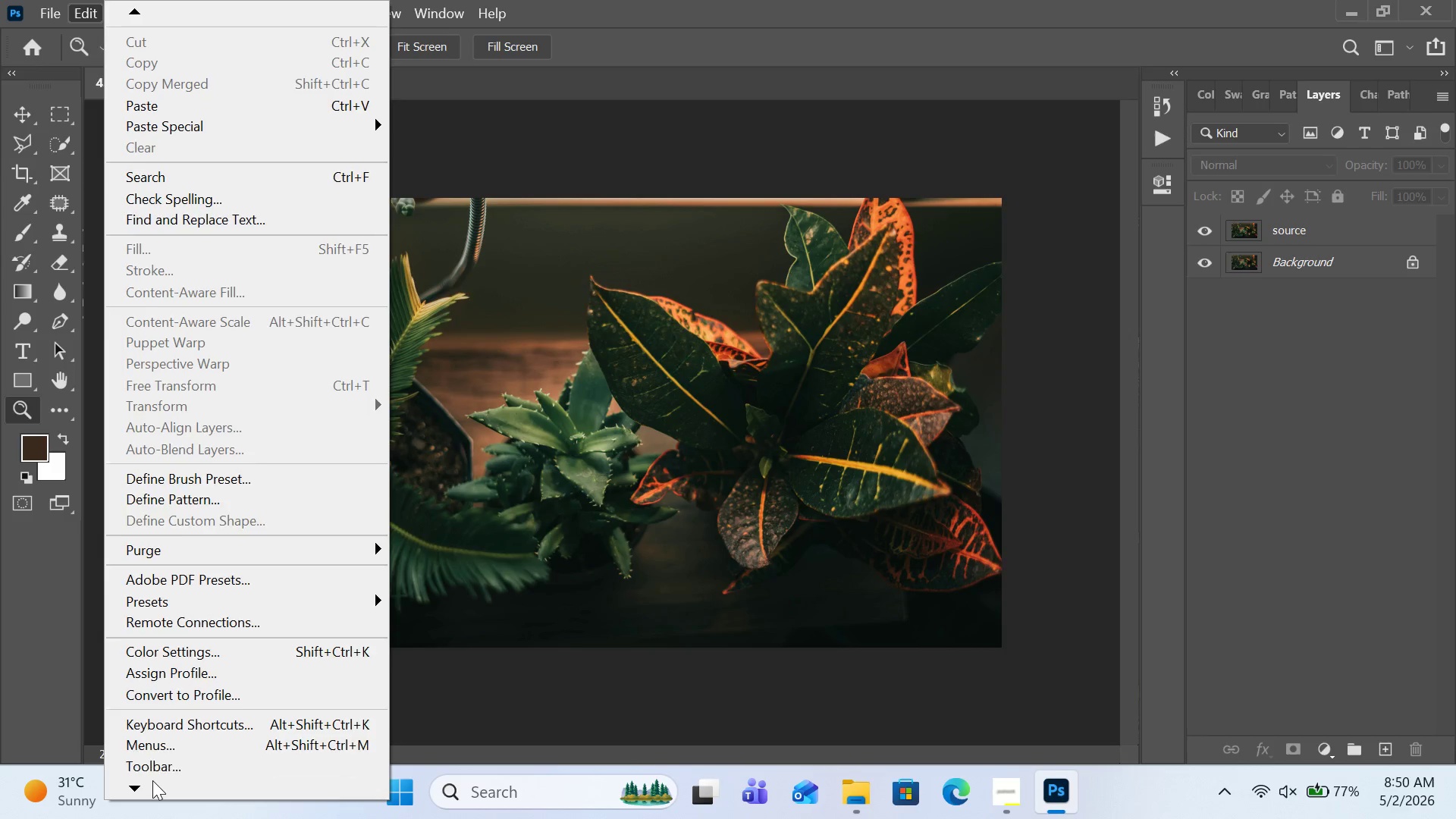 
double_click([152, 780])
 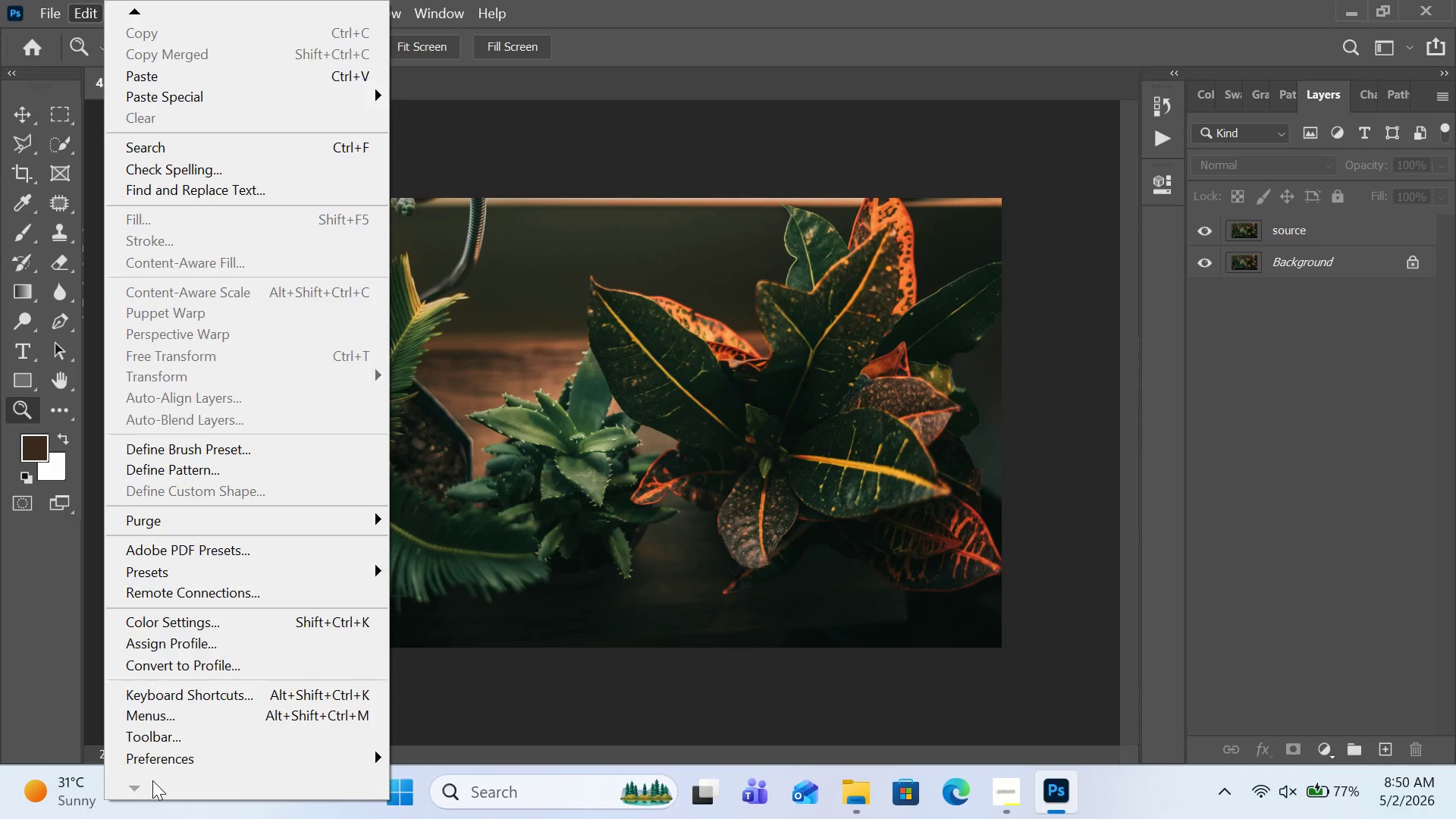 
triple_click([152, 780])
 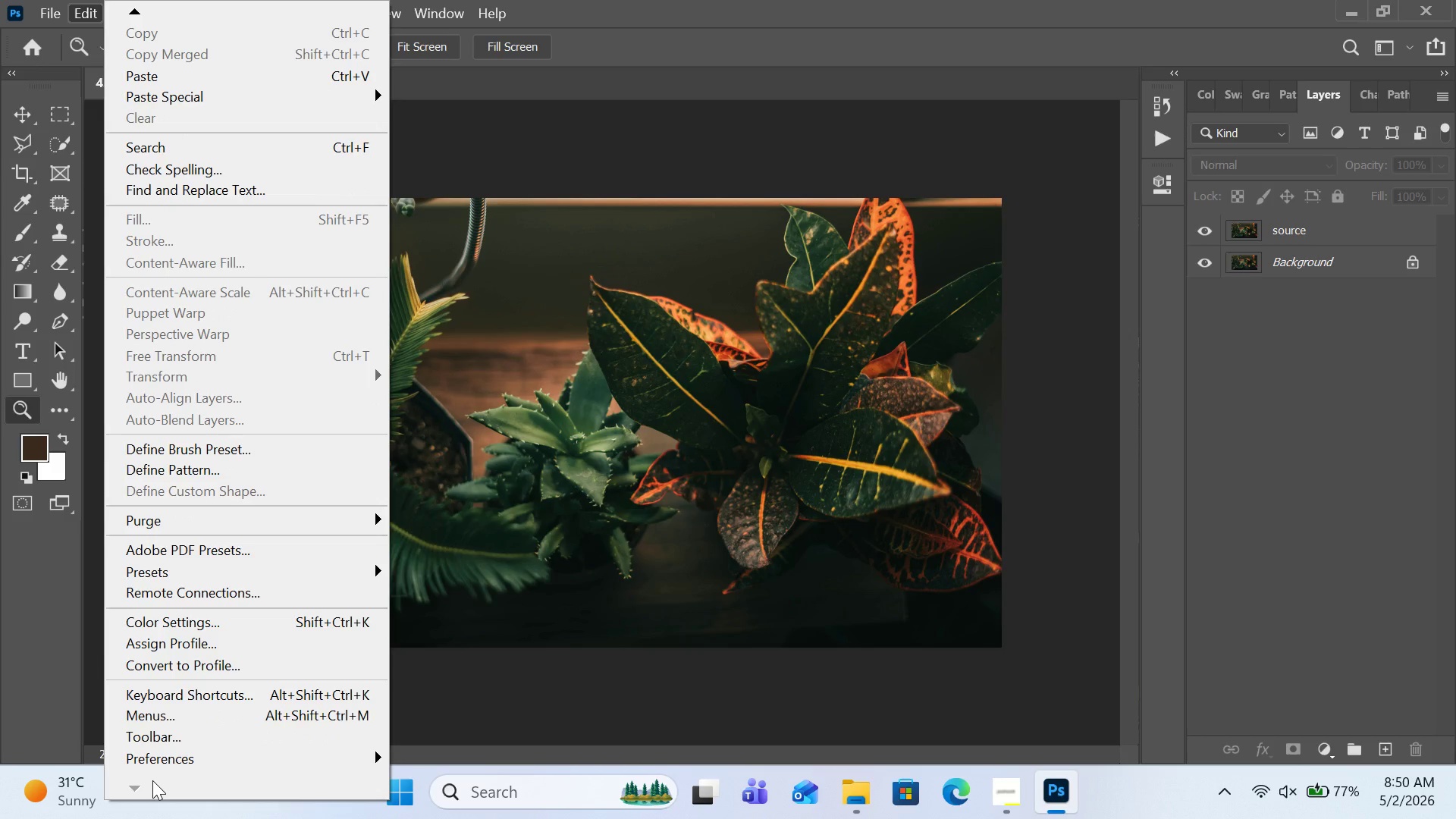 
triple_click([152, 780])
 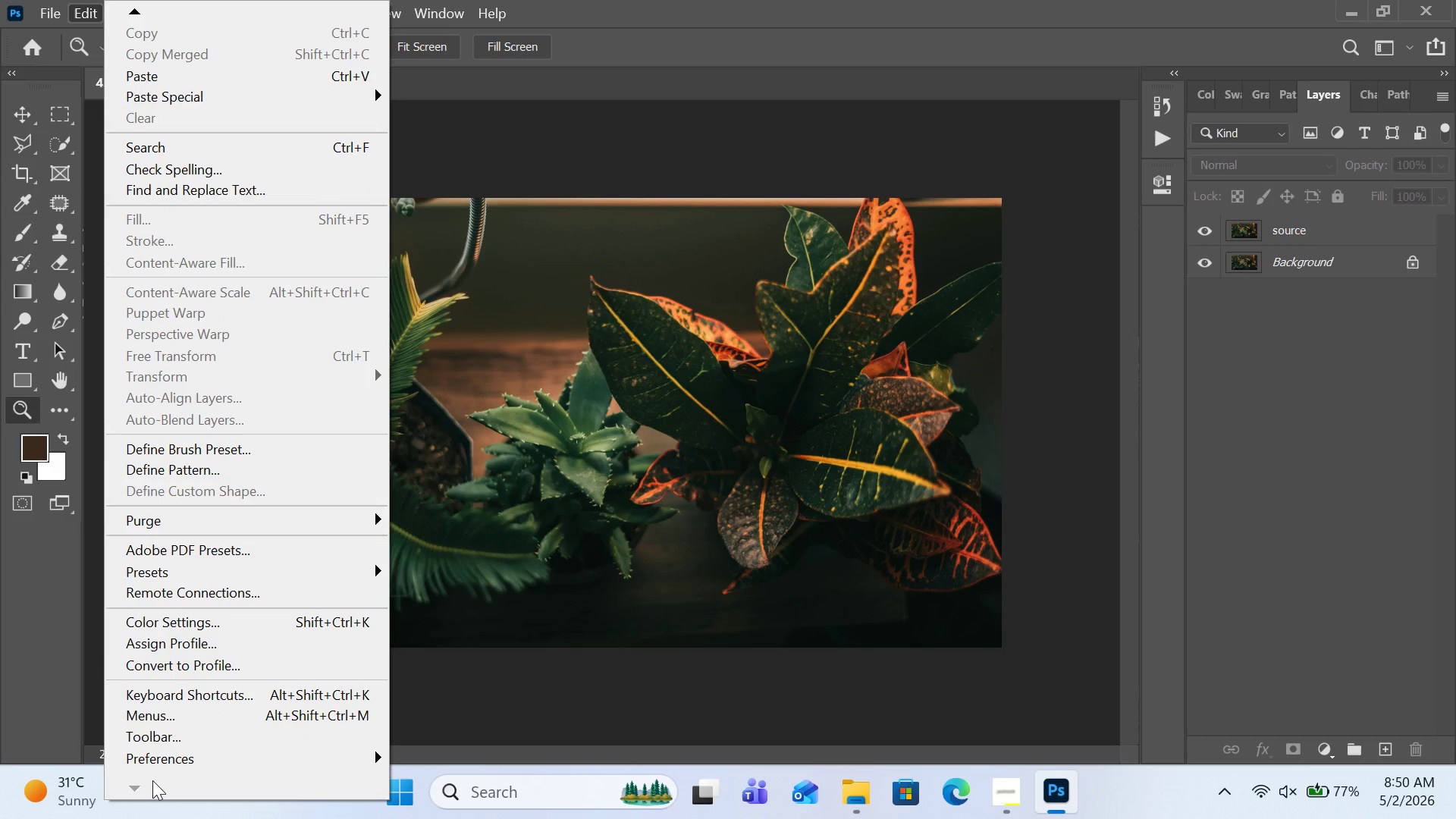 
triple_click([152, 780])
 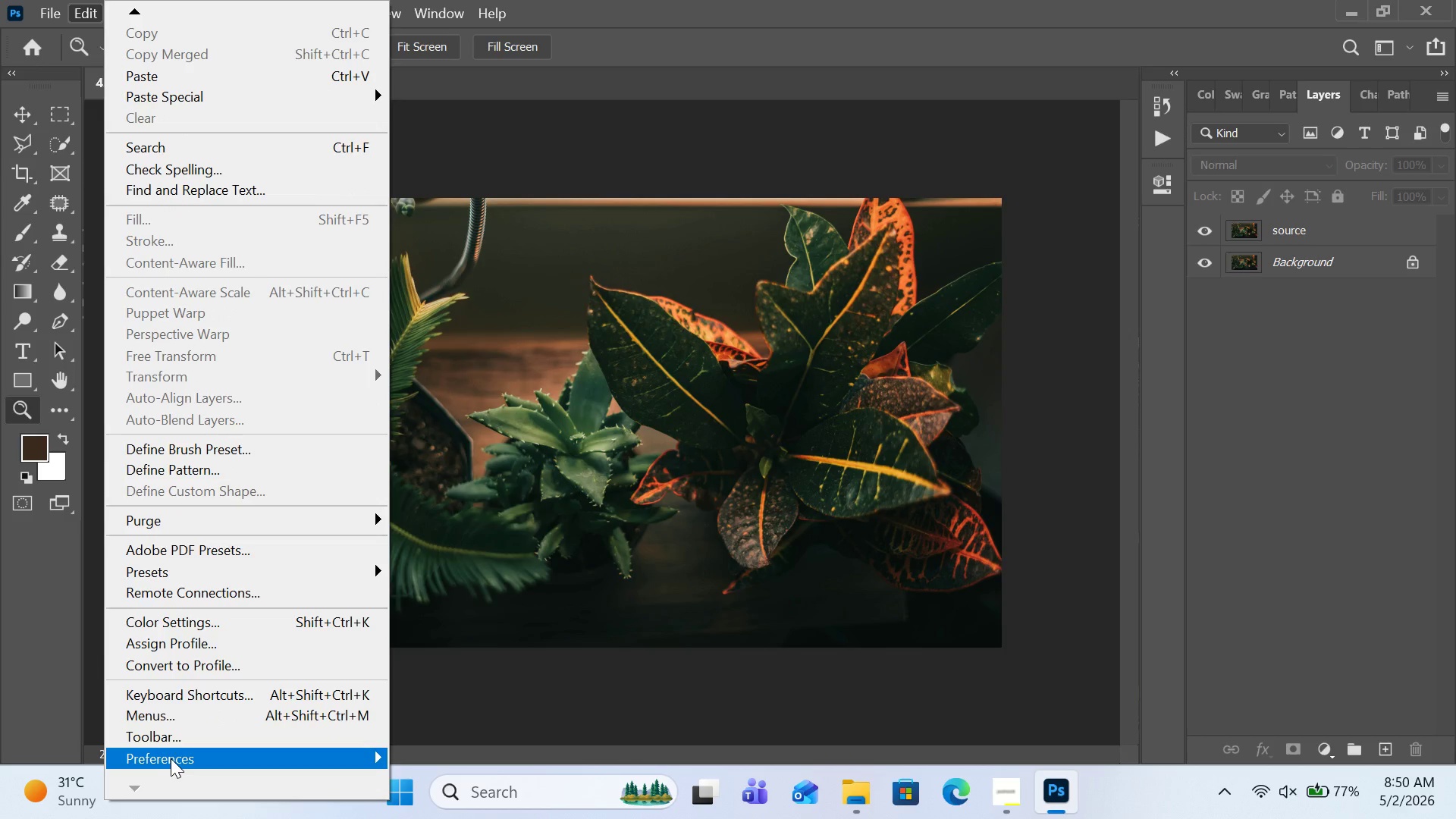 
left_click([171, 758])
 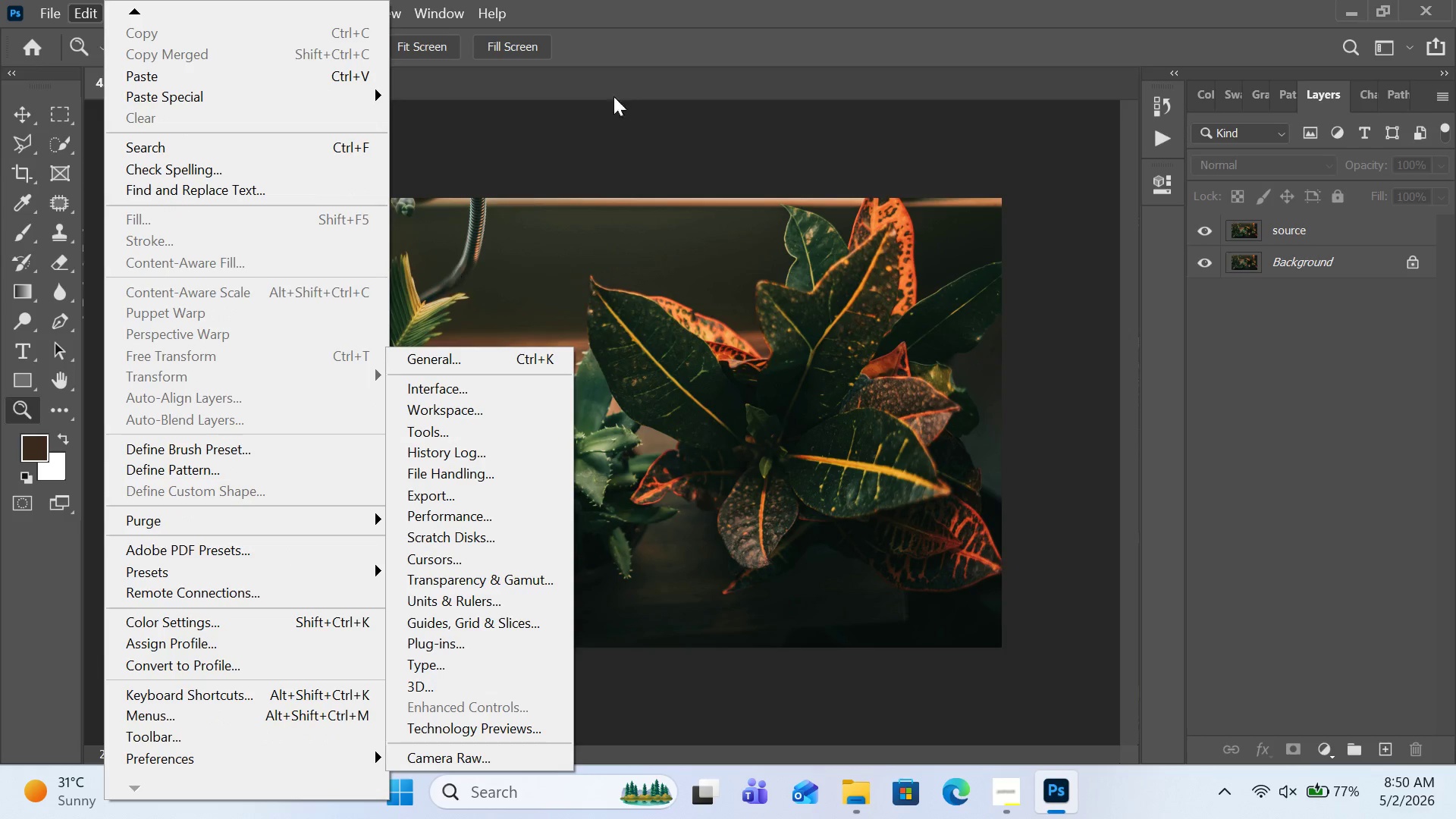 
left_click([623, 80])
 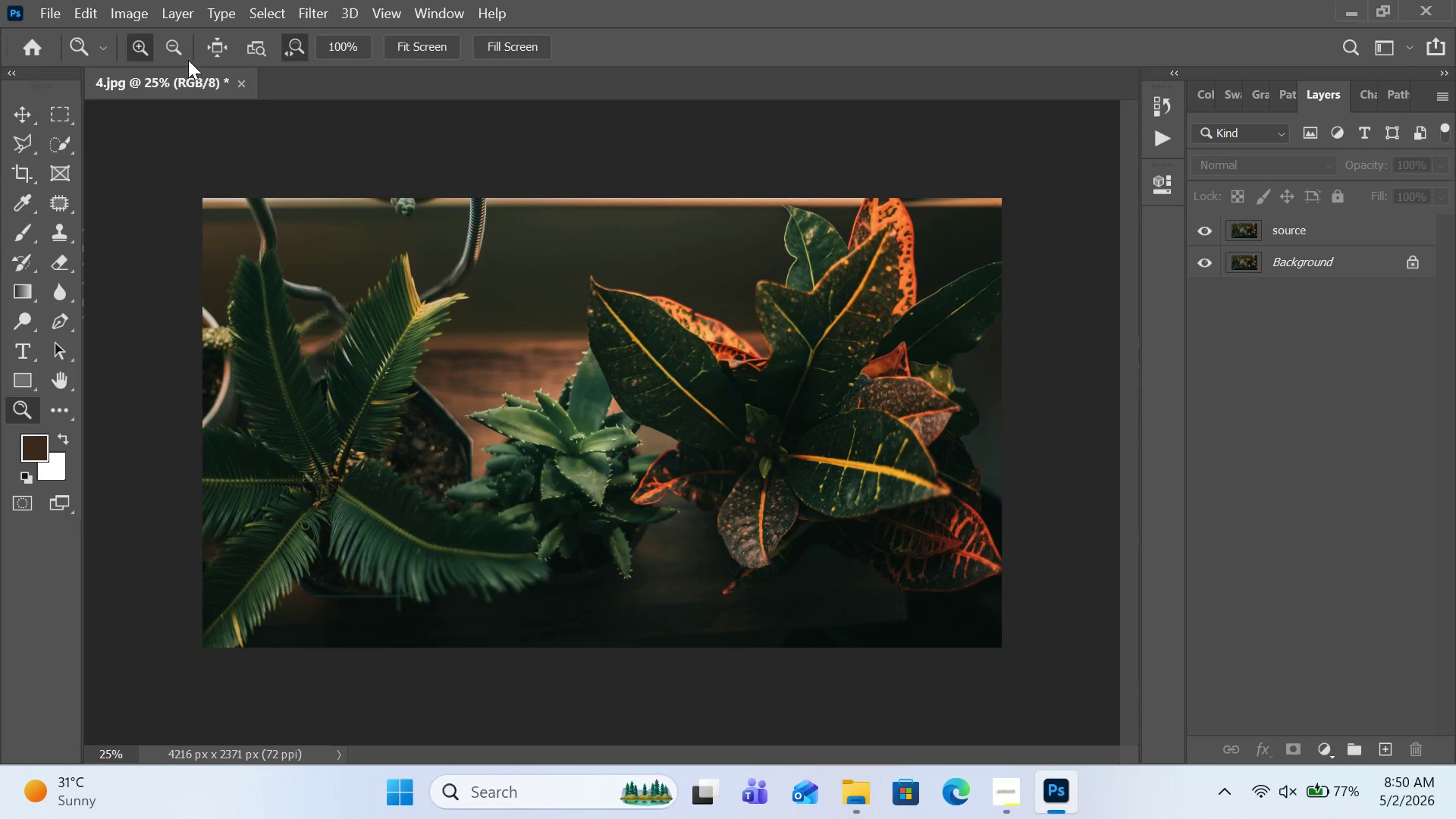 
left_click([97, 4])
 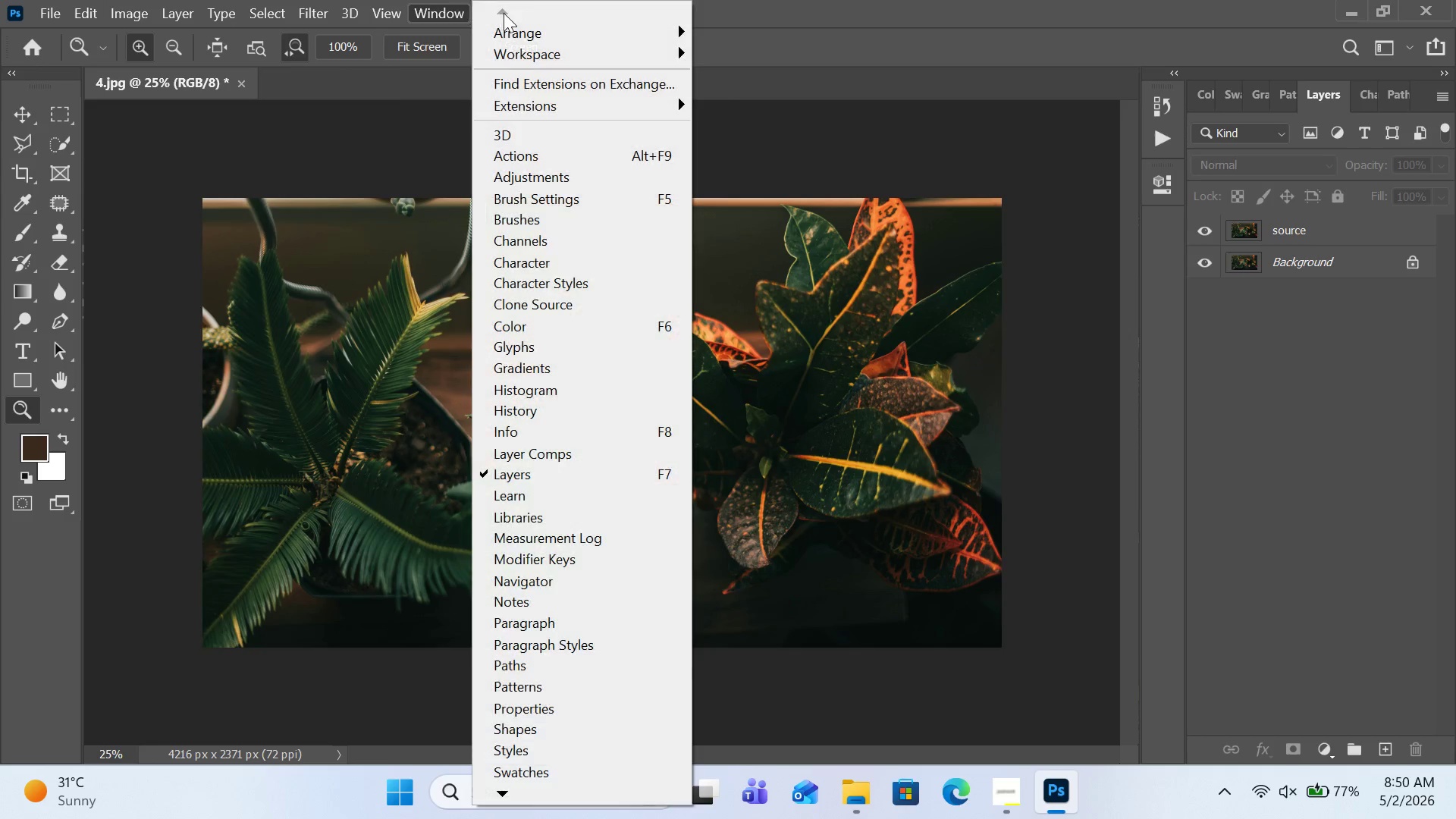 
mouse_move([152, 28])
 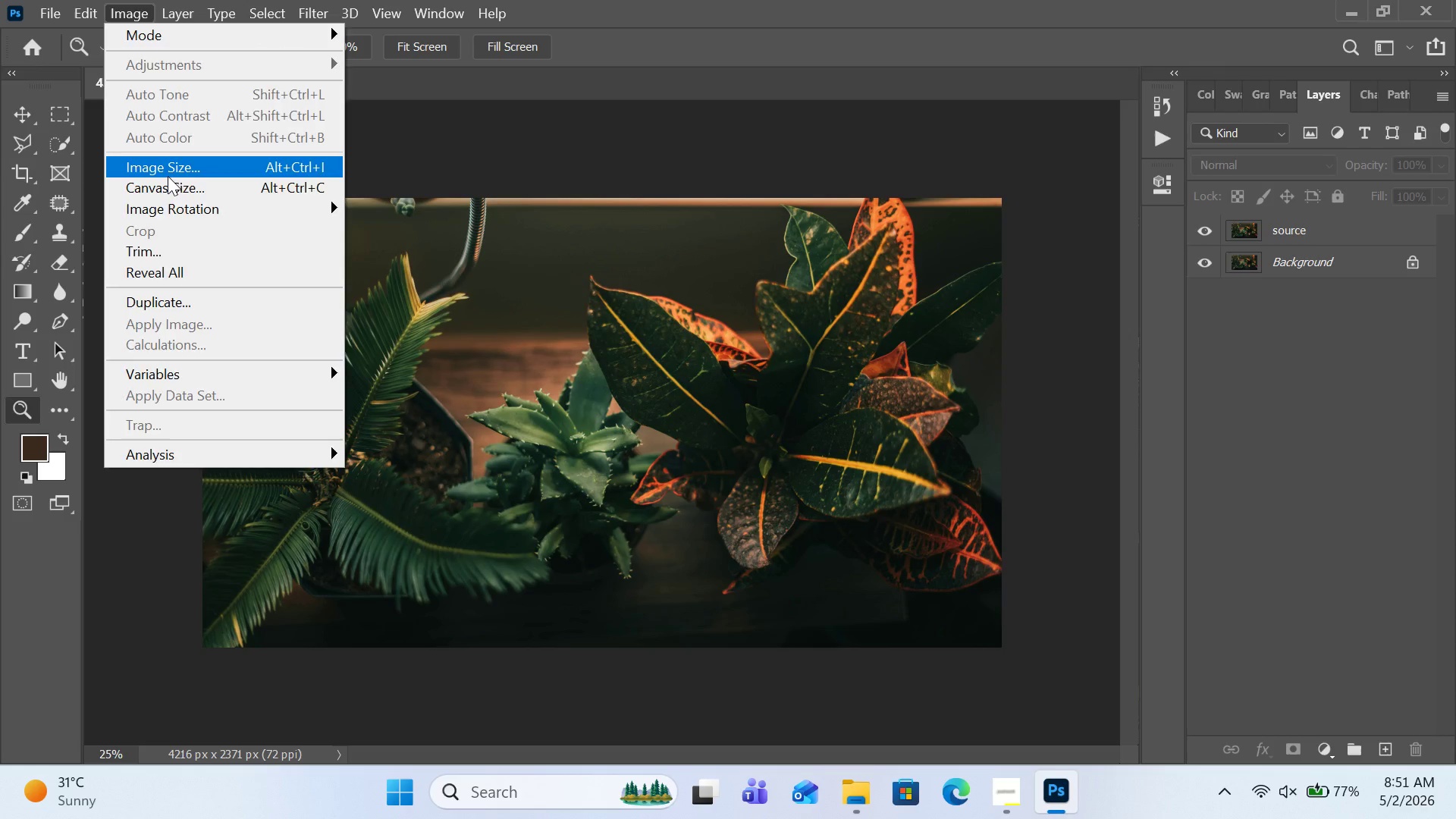 
left_click([168, 176])
 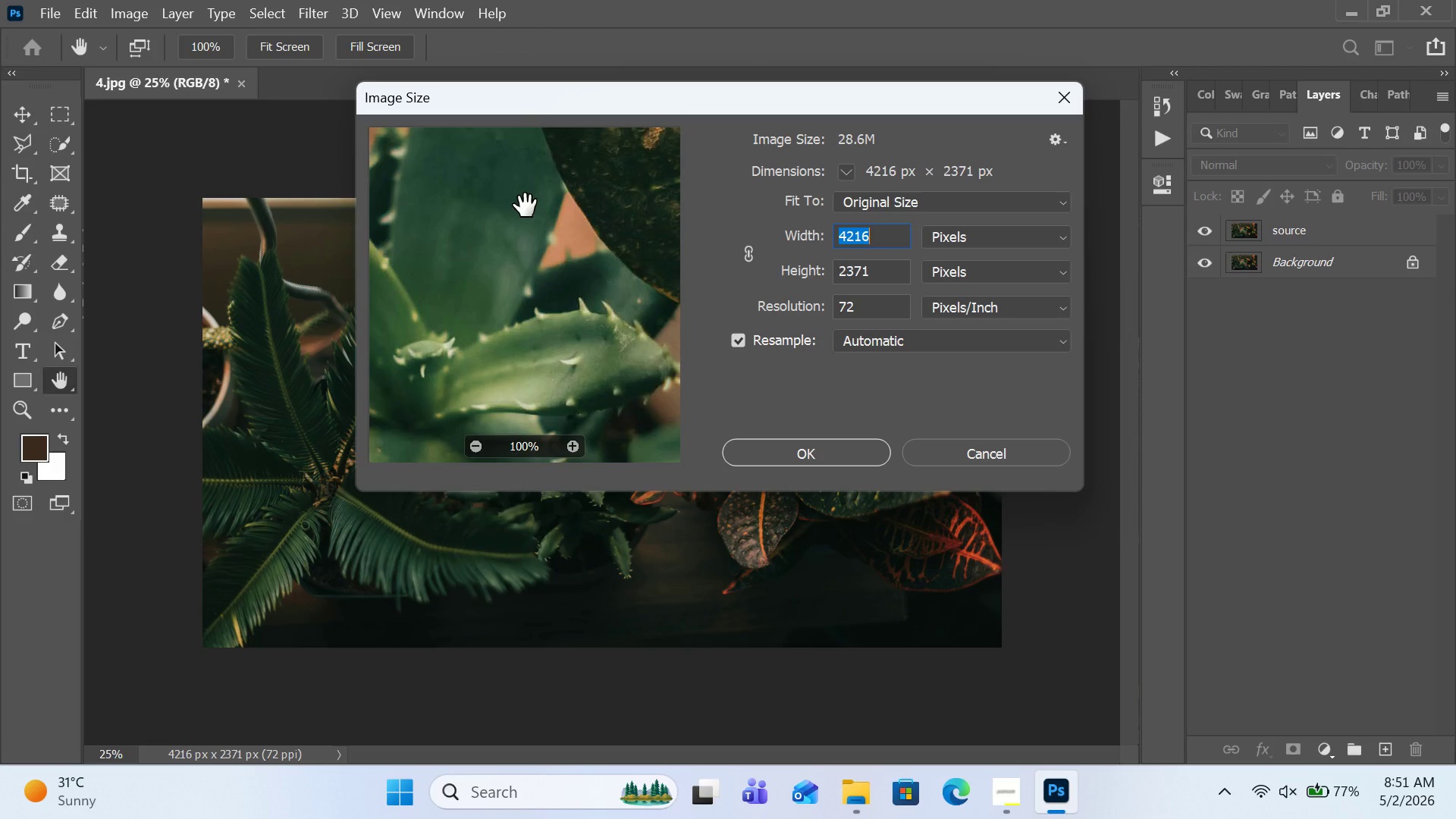 
wait(23.16)
 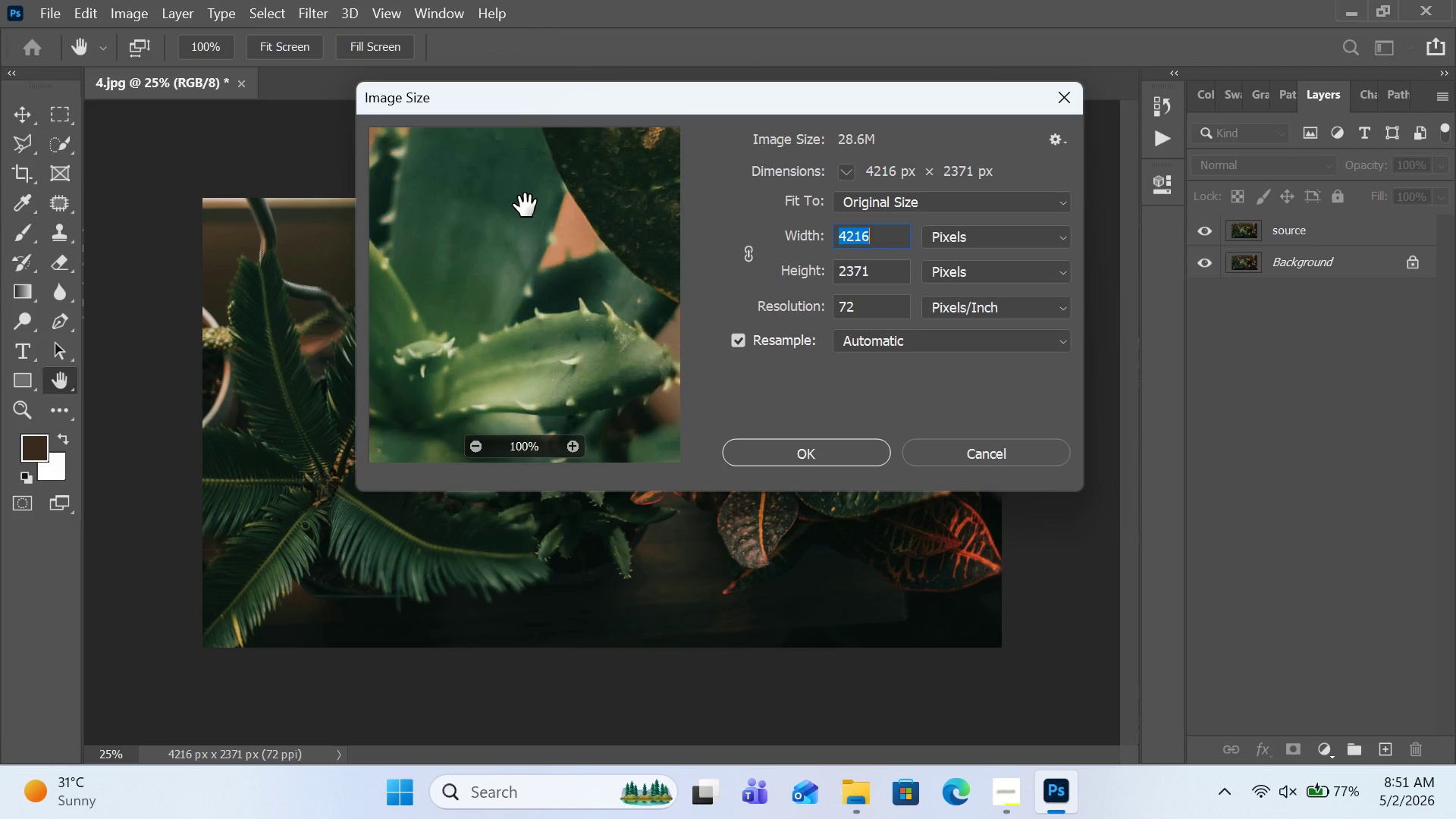 
left_click([943, 445])
 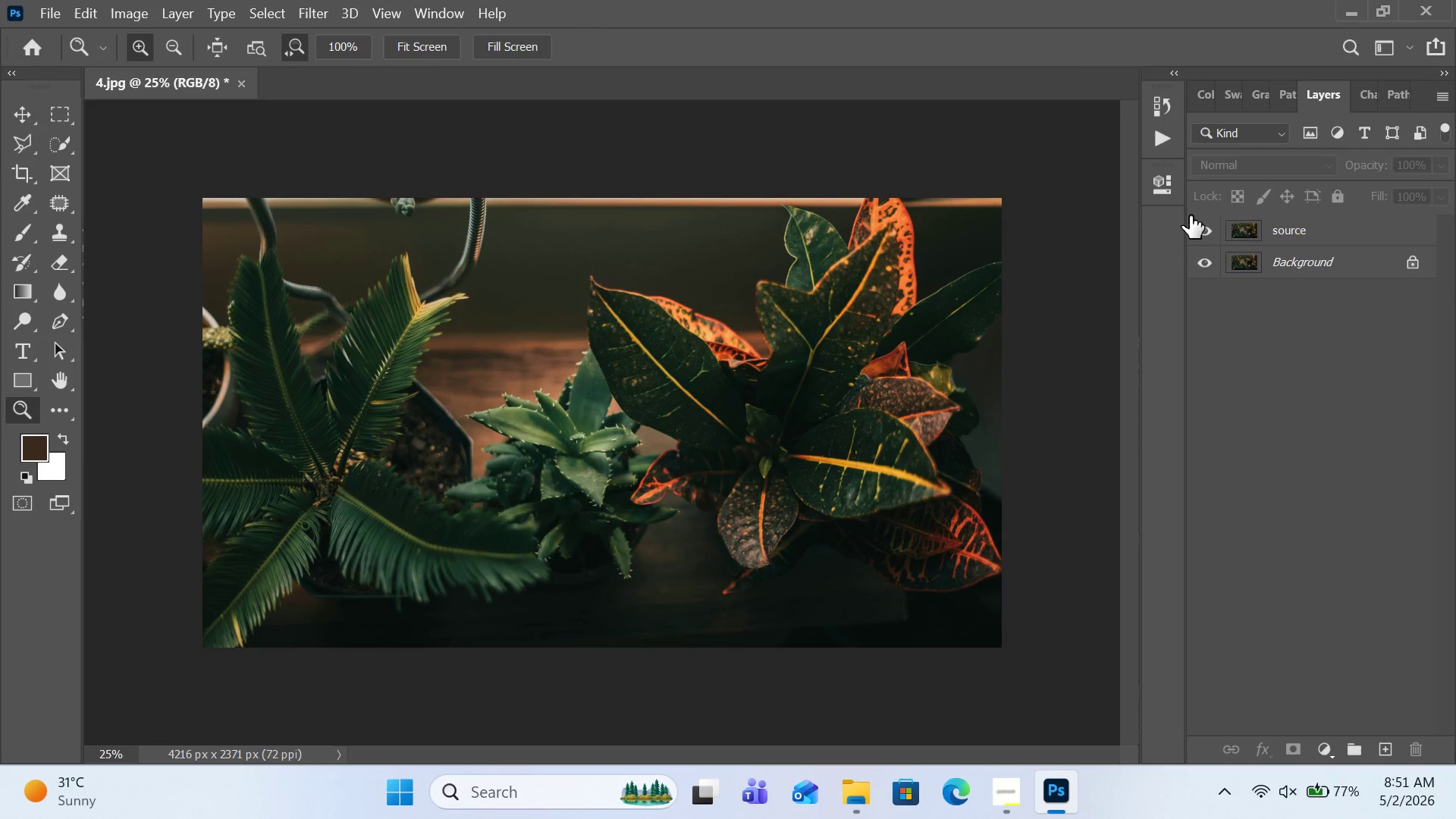 
left_click([1265, 238])
 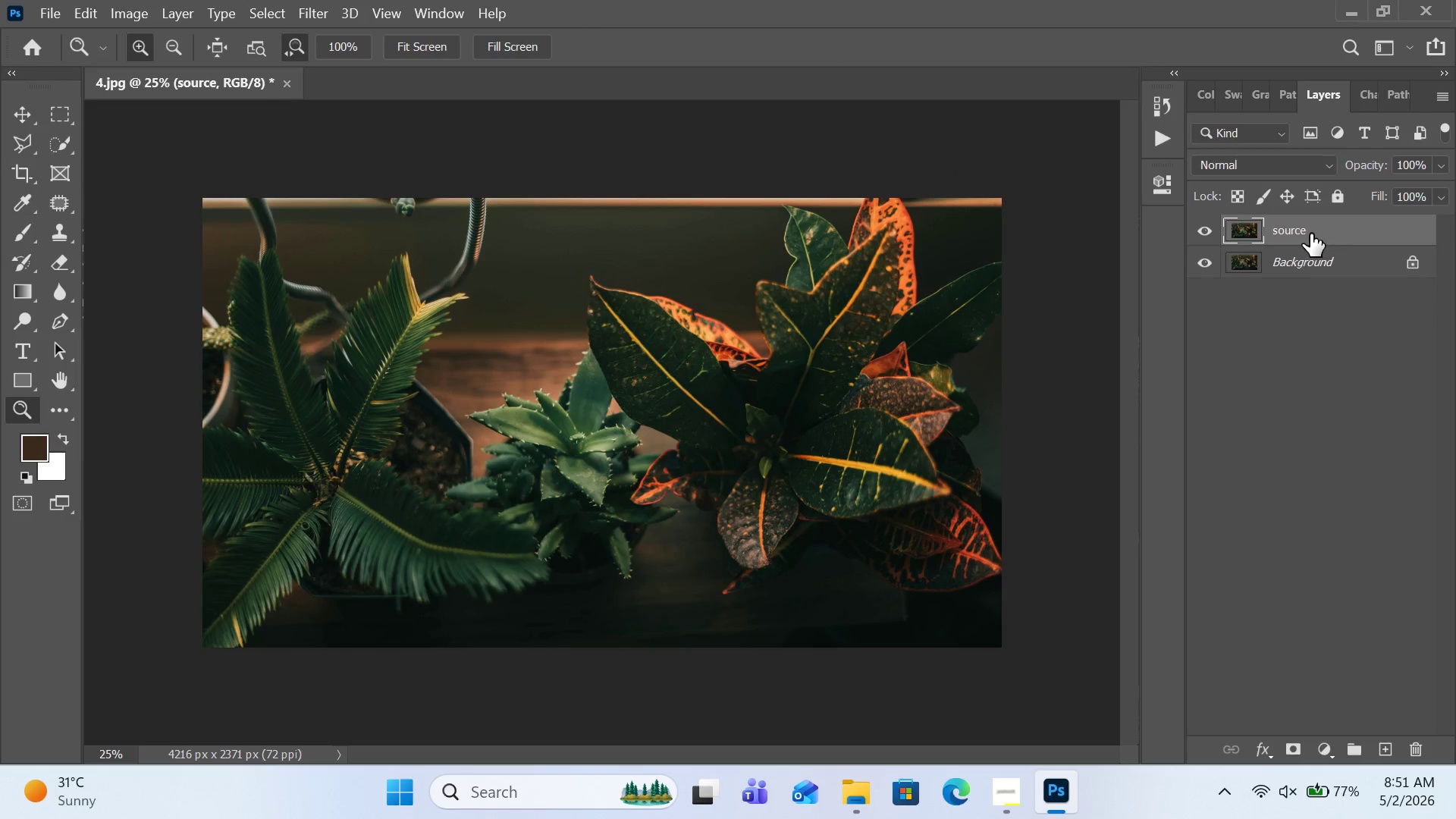 
right_click([1310, 234])
 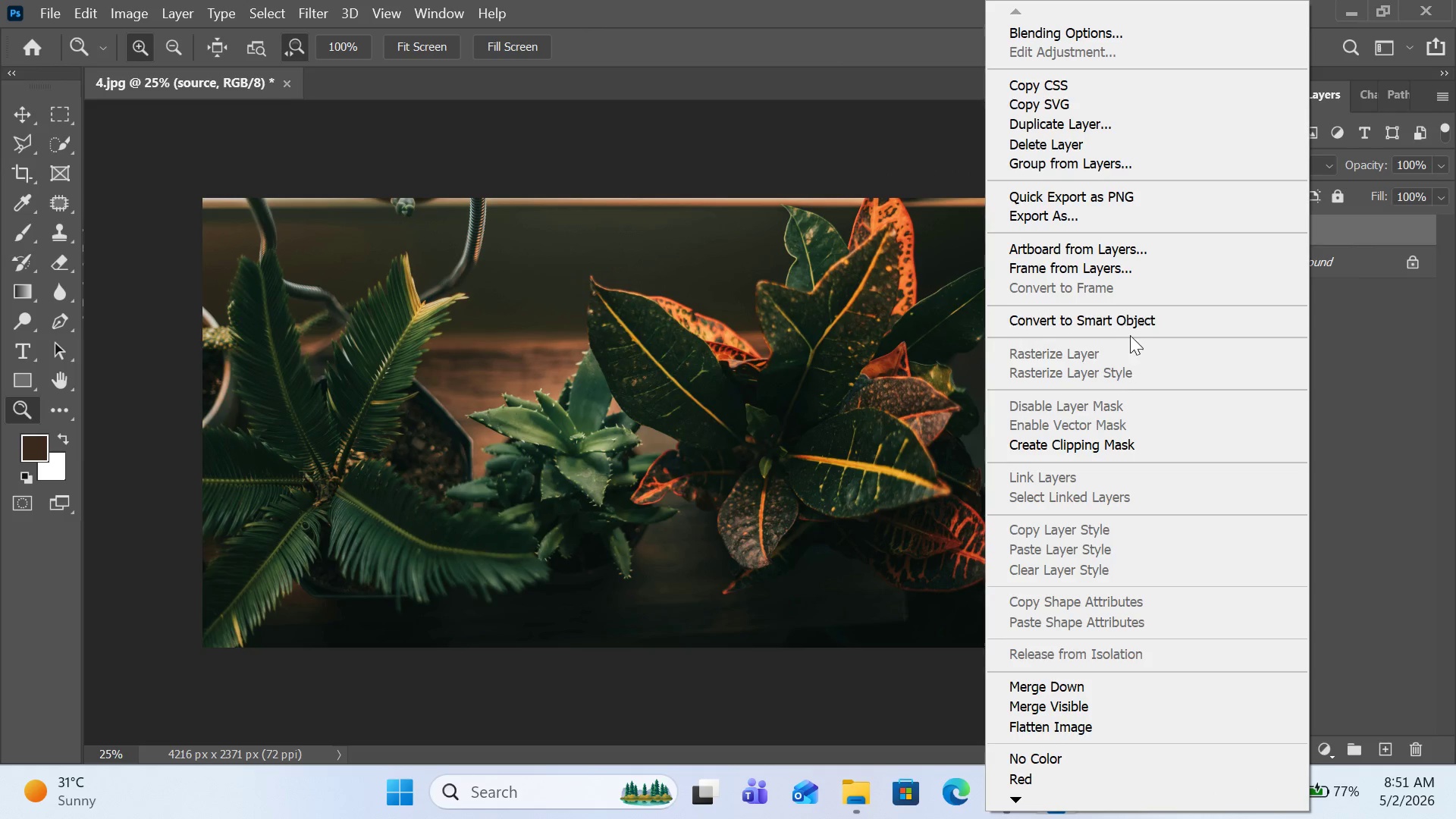 
left_click([1132, 318])
 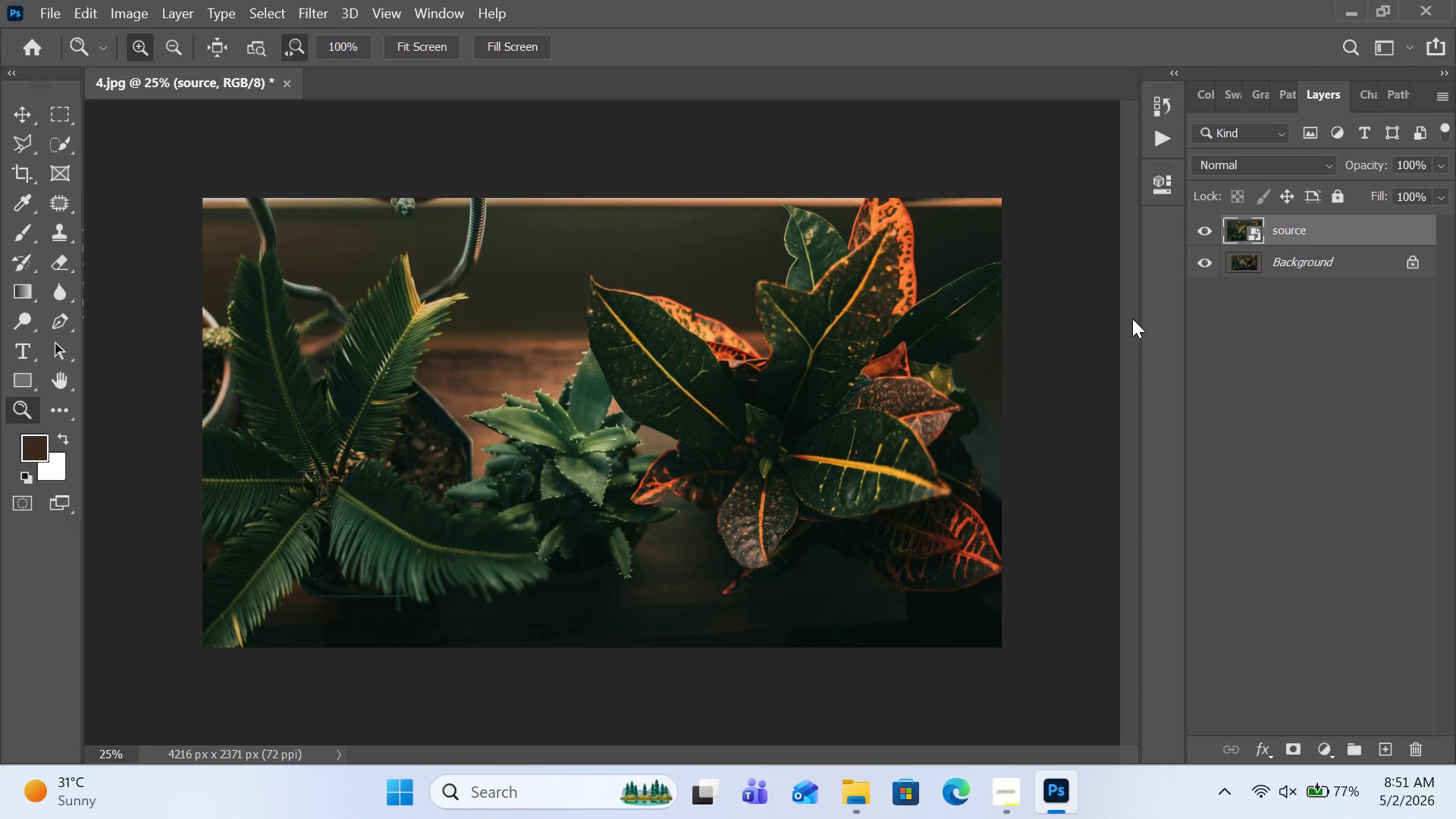 
wait(26.64)
 